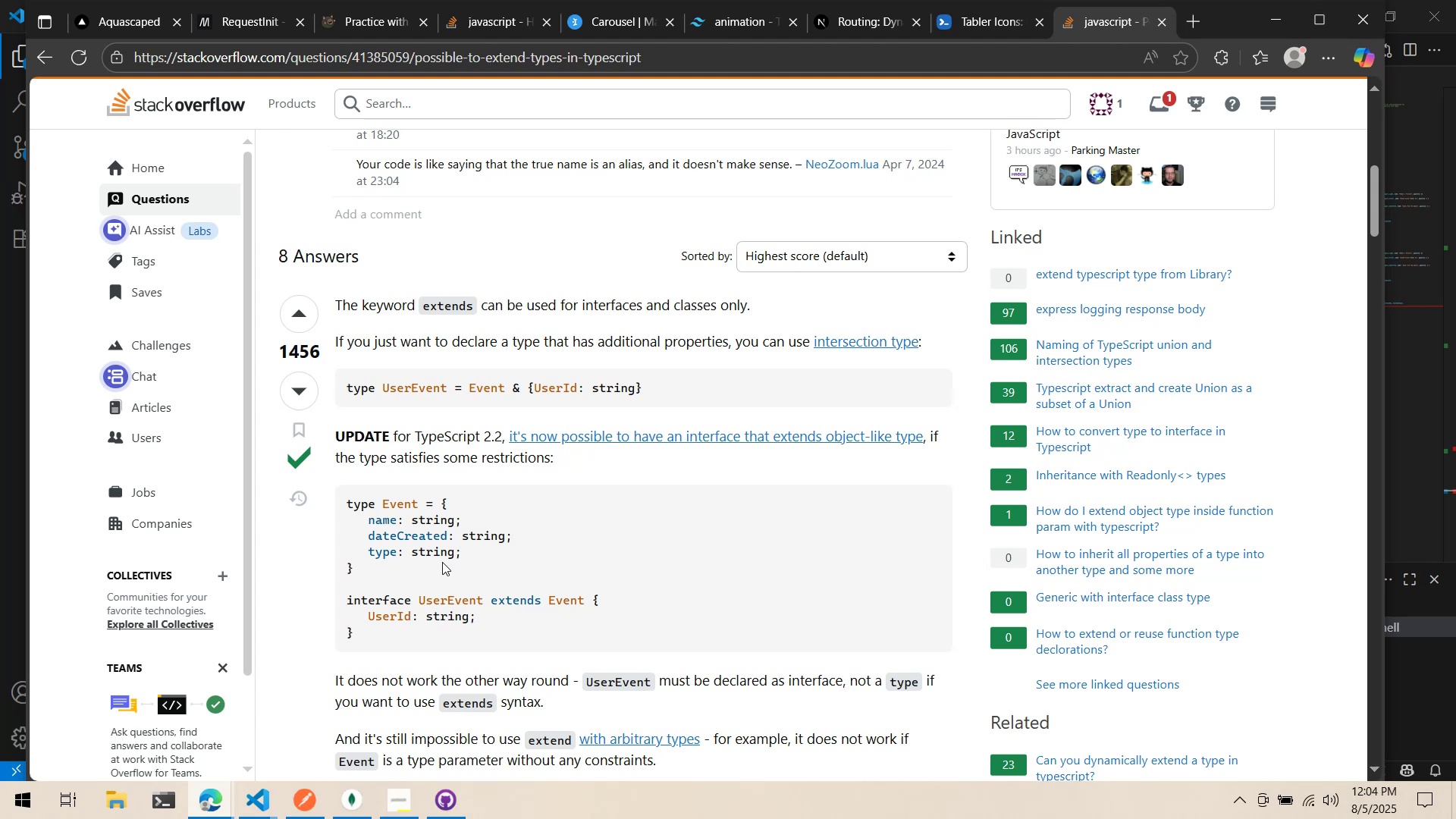 
key(Alt+Tab)
 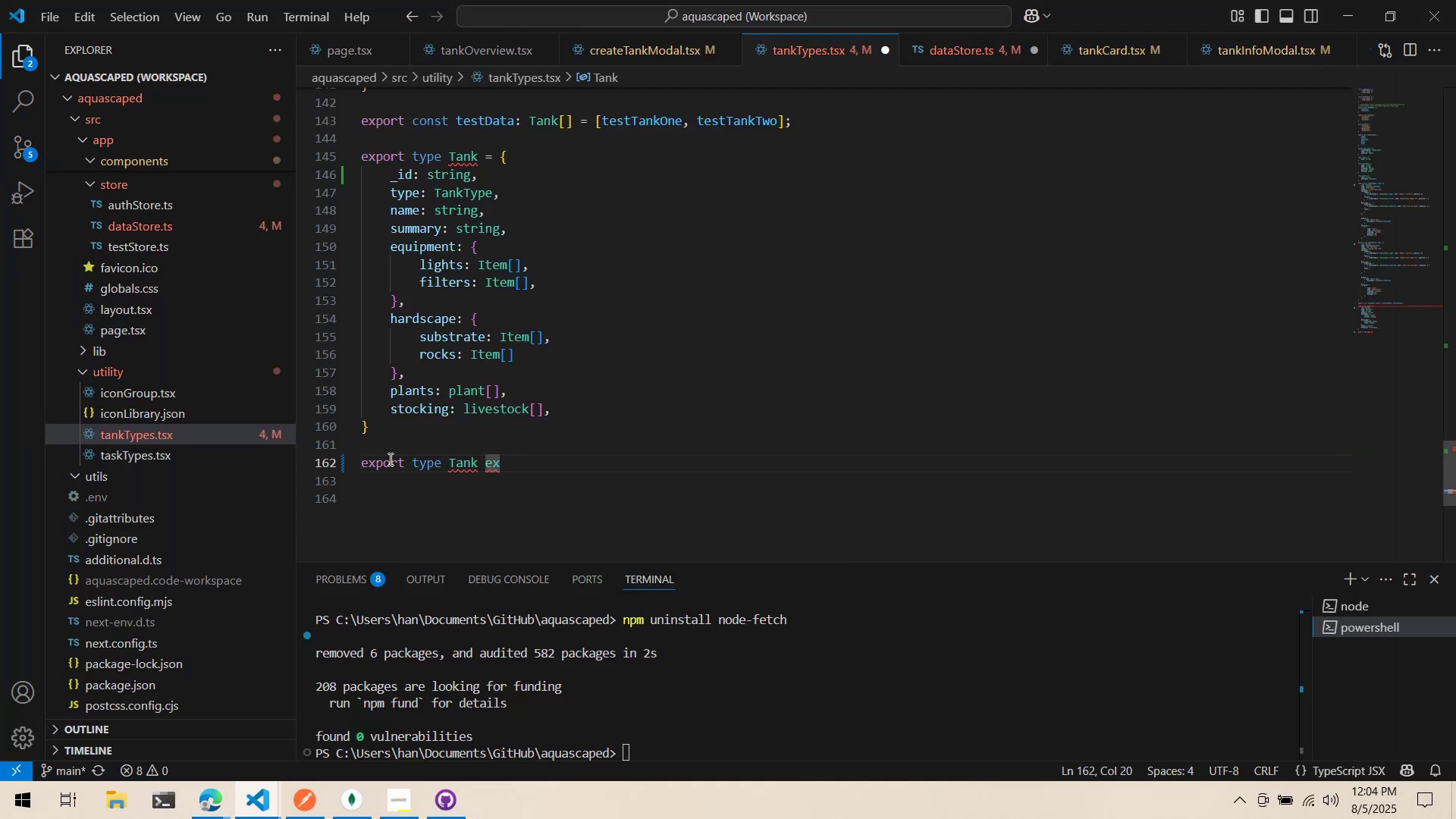 
double_click([388, 457])
 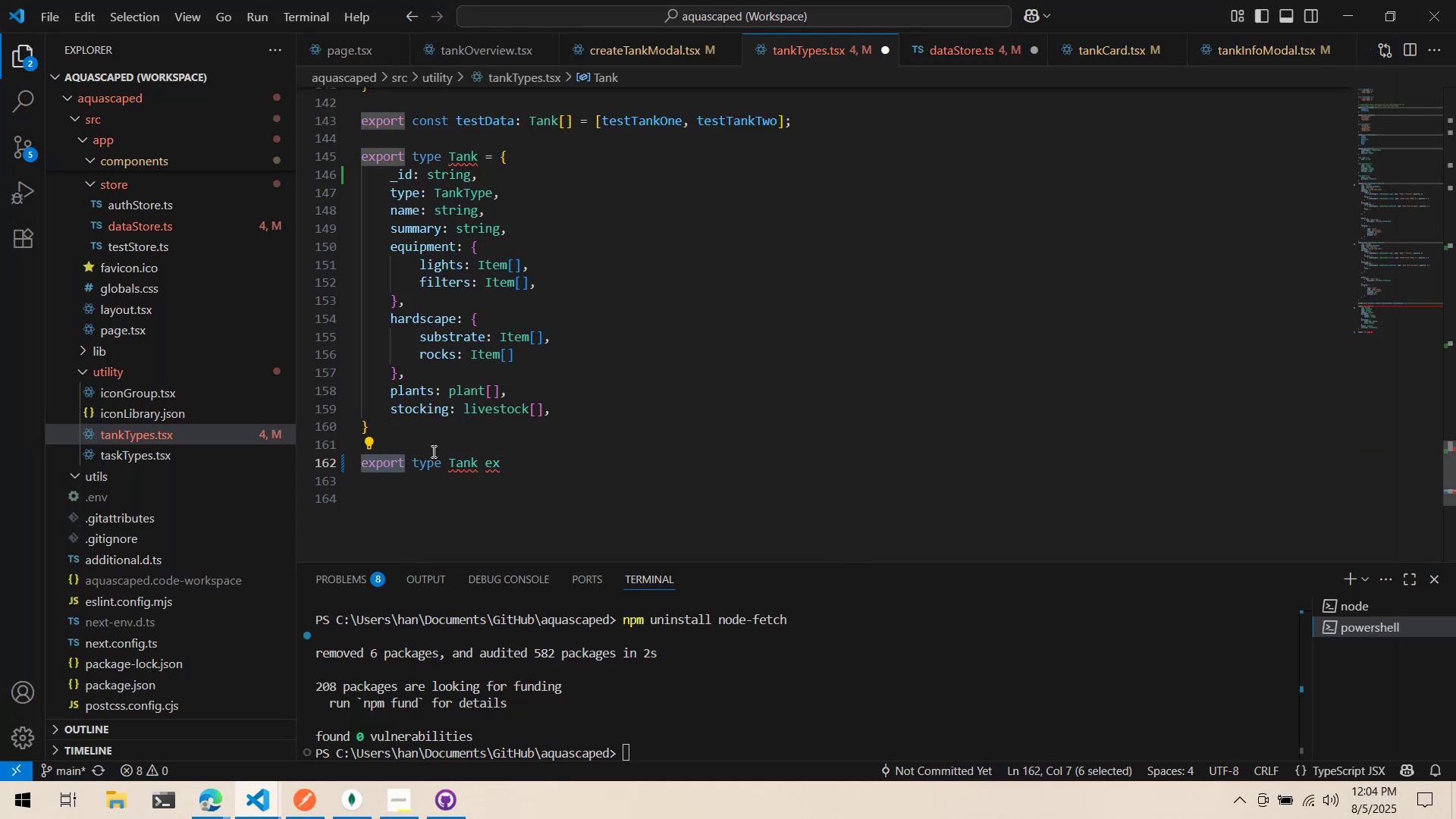 
type(interface)
 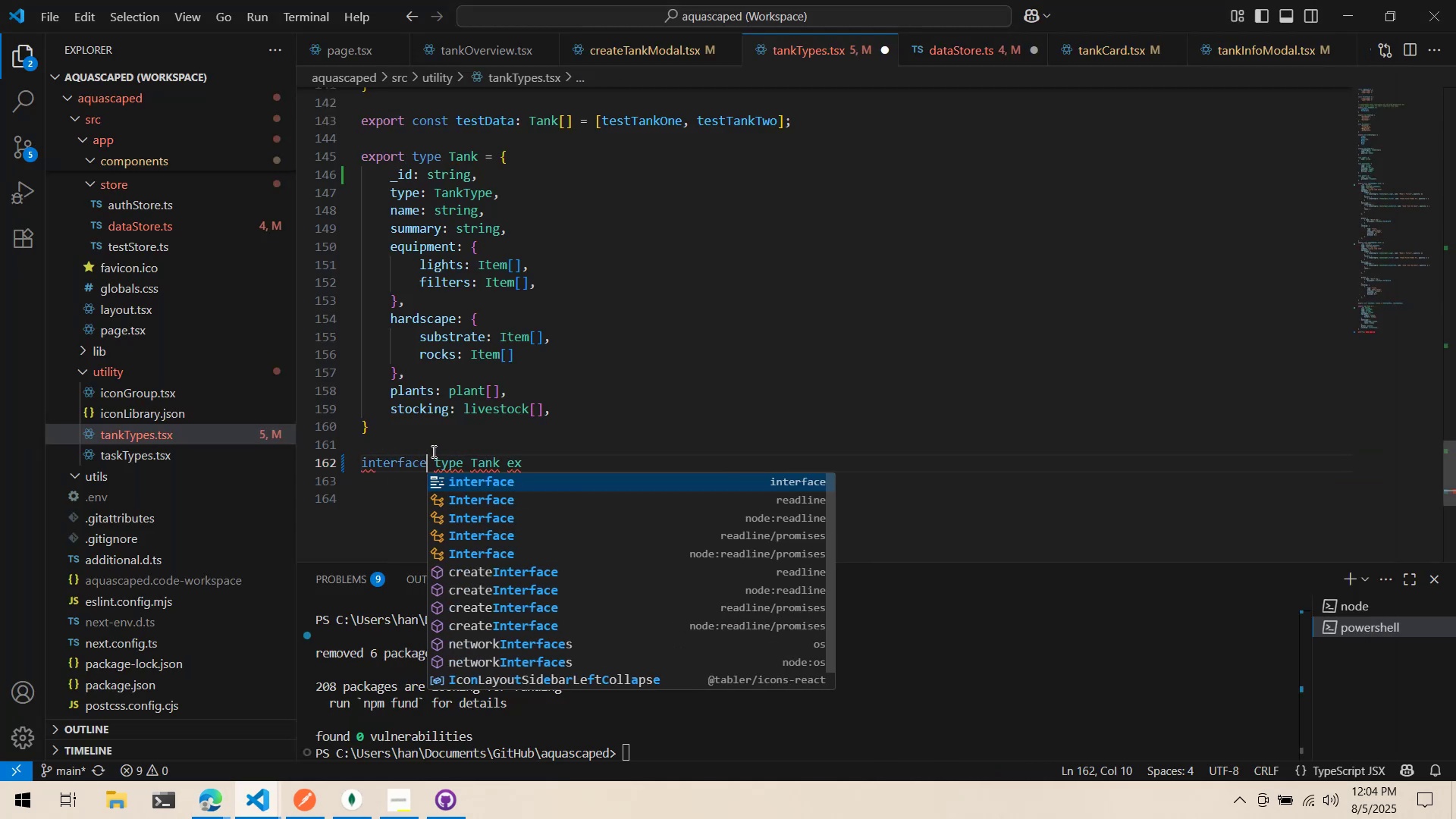 
key(Alt+AltLeft)
 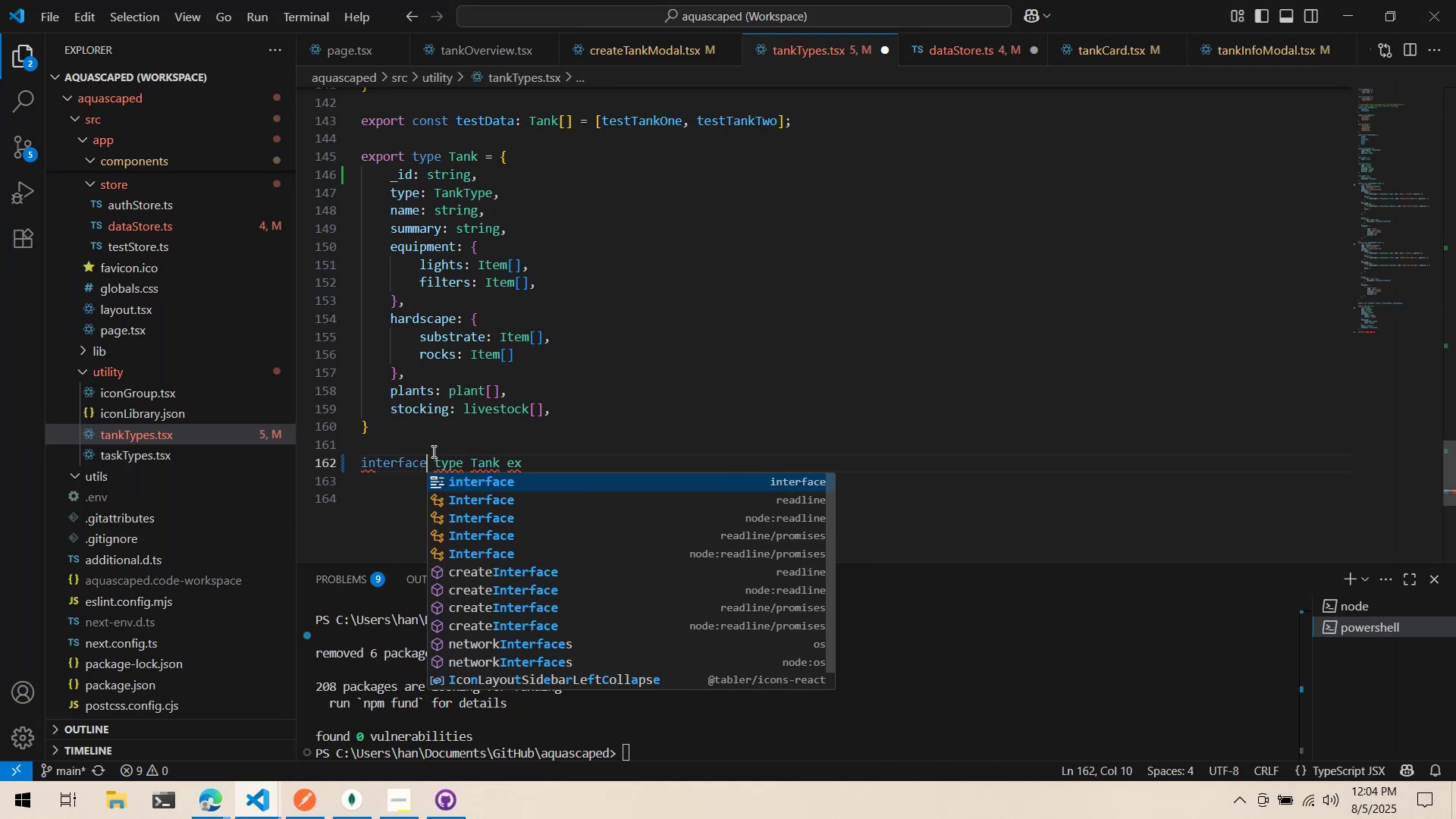 
key(Alt+Tab)
 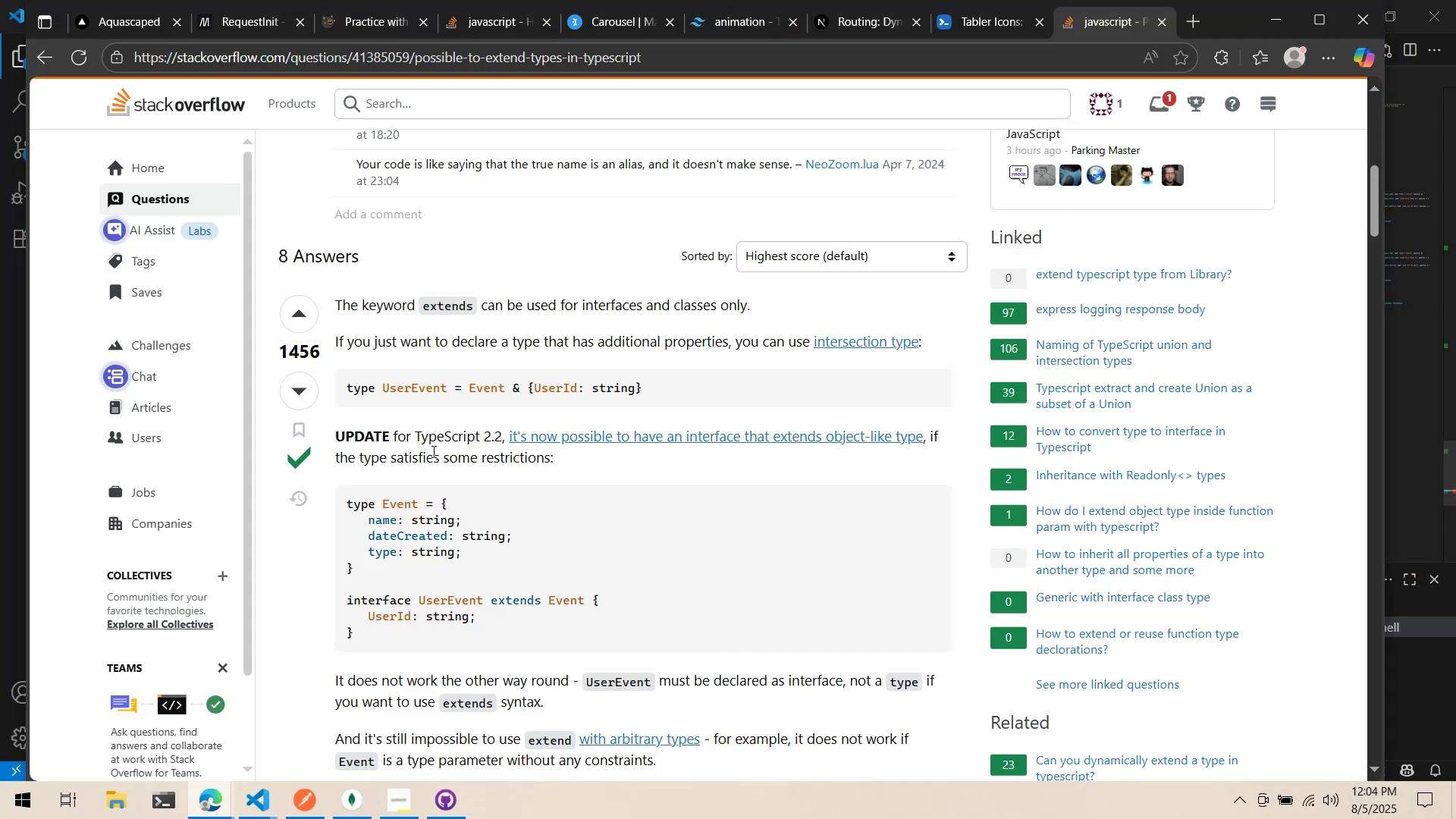 
key(Alt+AltLeft)
 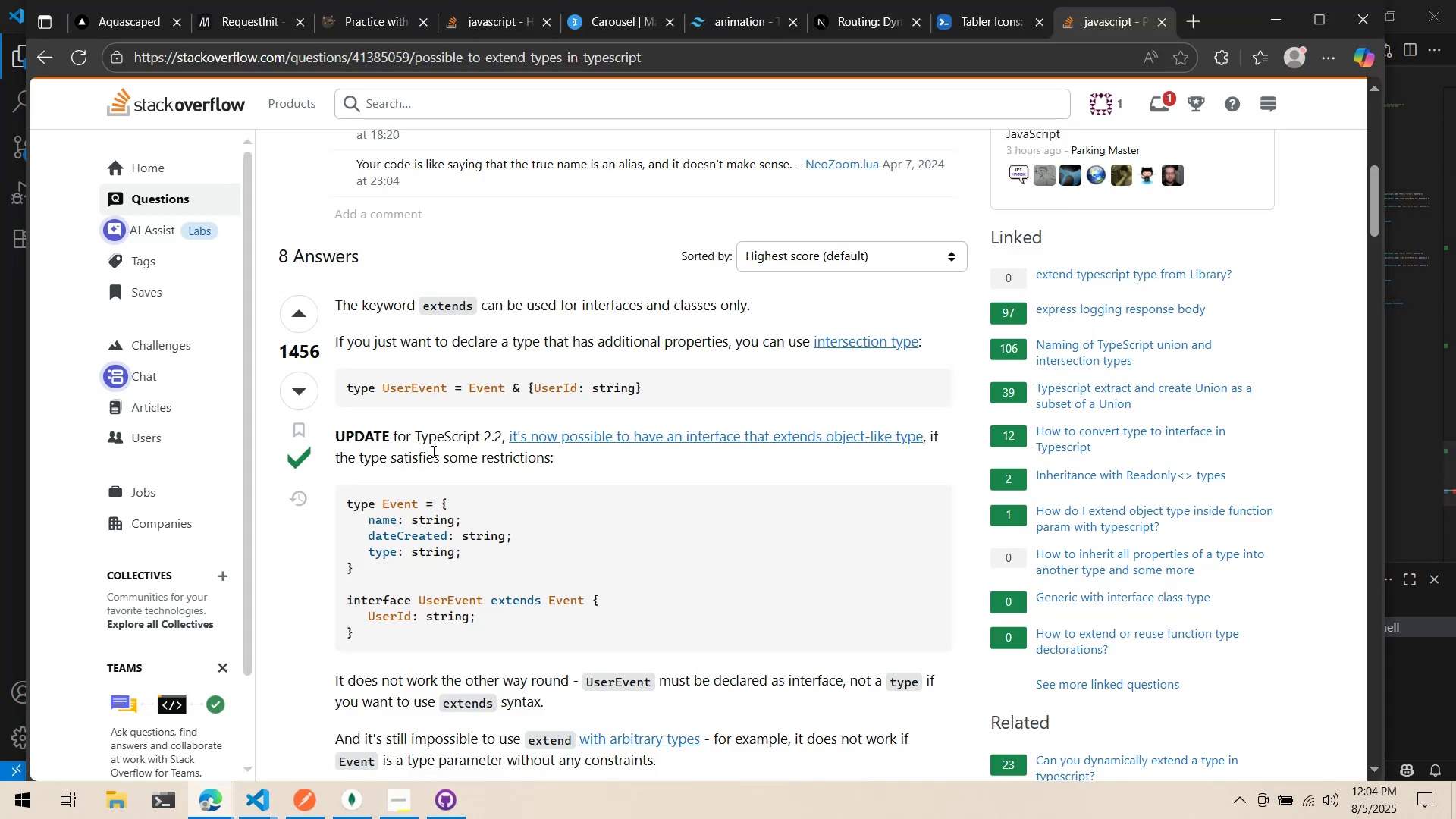 
key(Alt+Tab)
 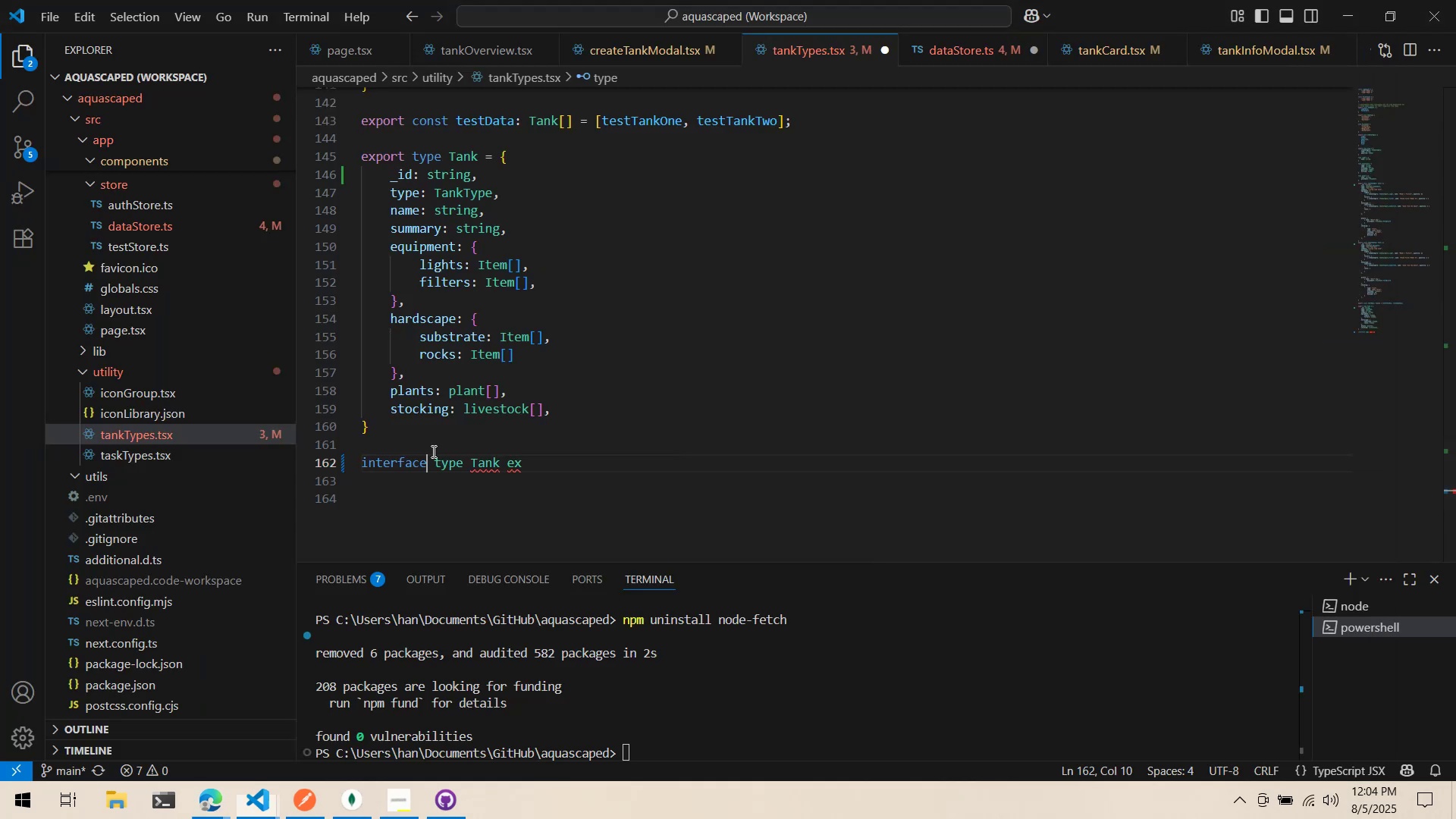 
key(Control+ArrowRight)
 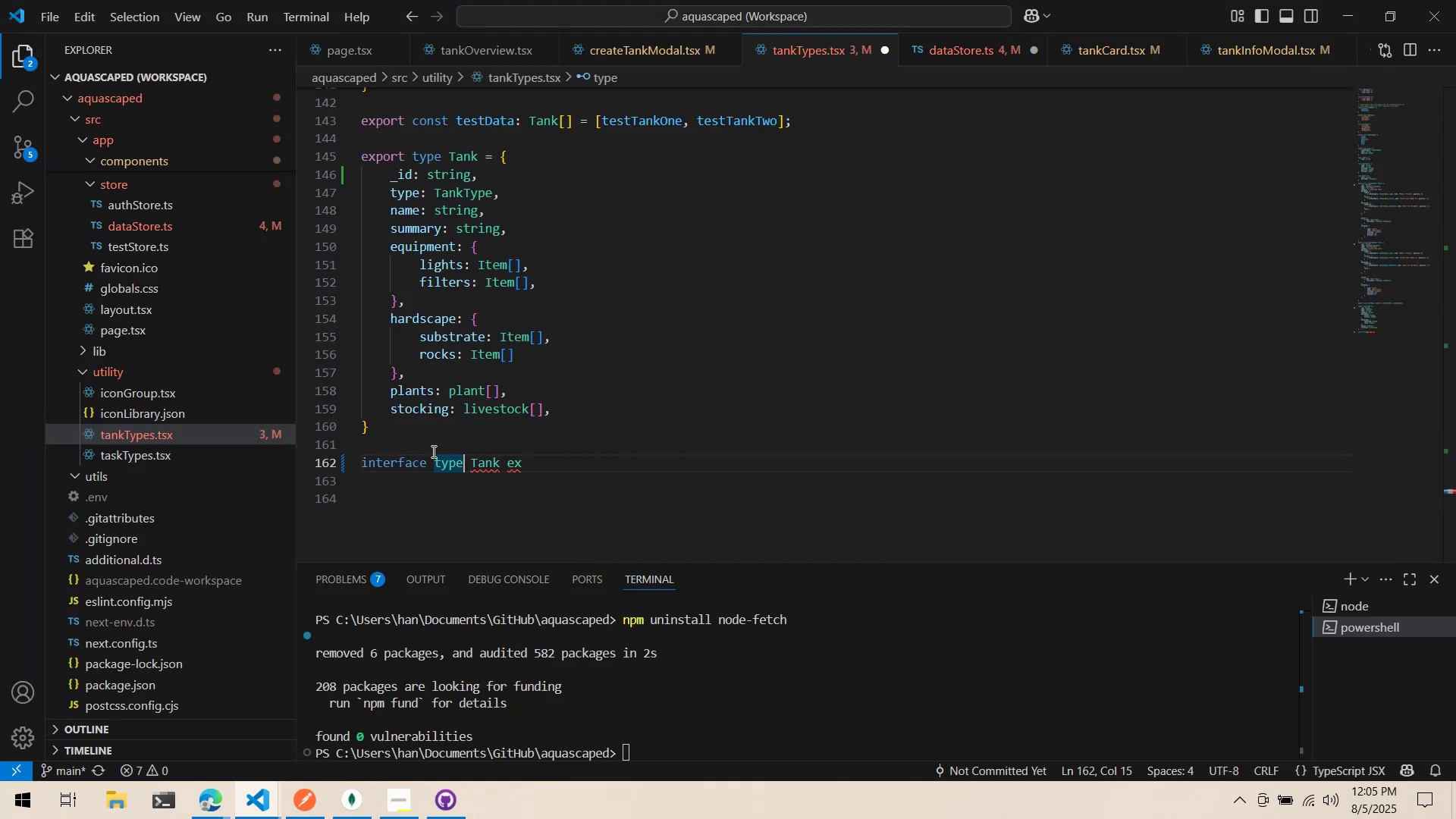 
key(Control+Backspace)
 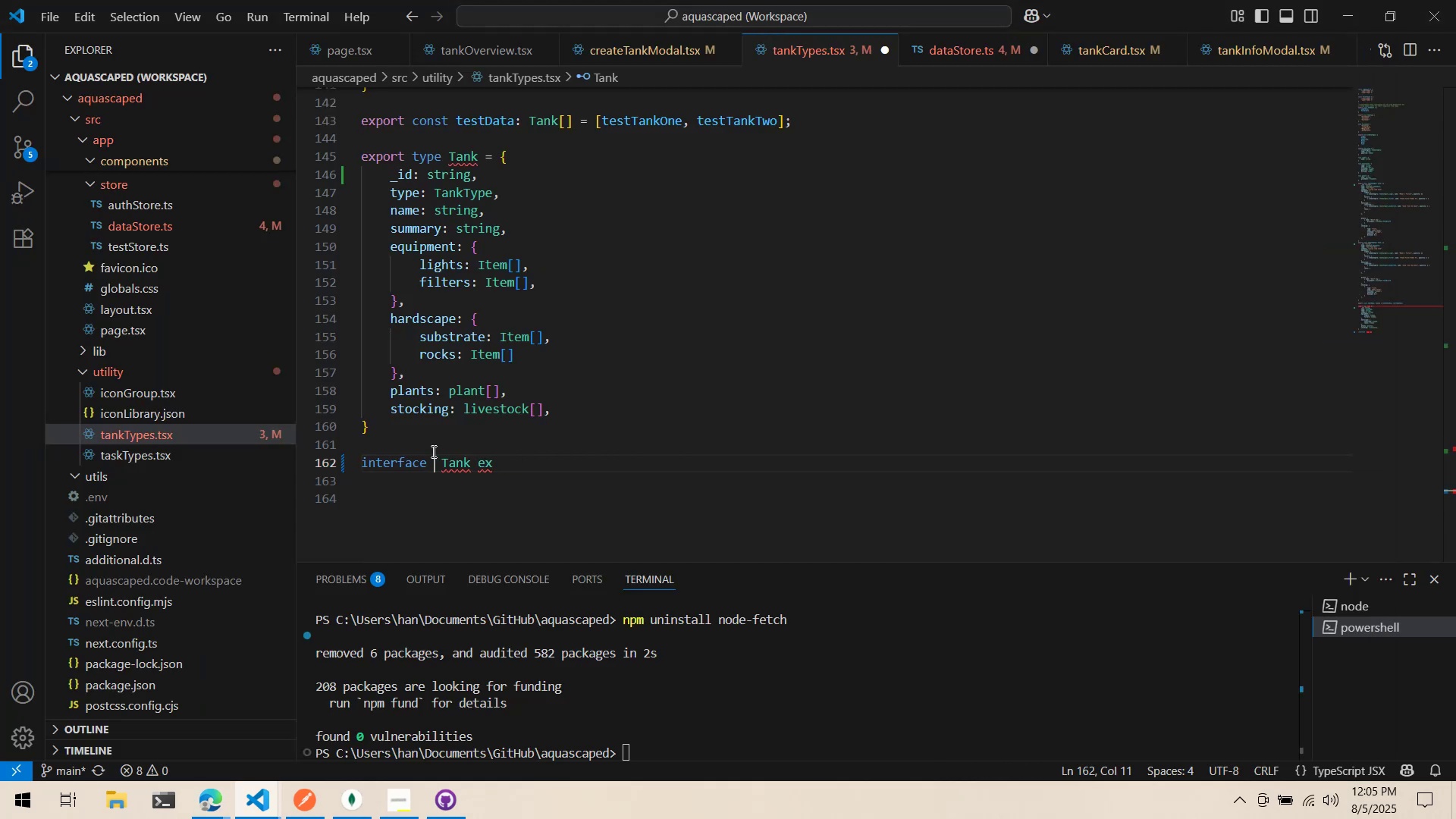 
key(Backspace)
 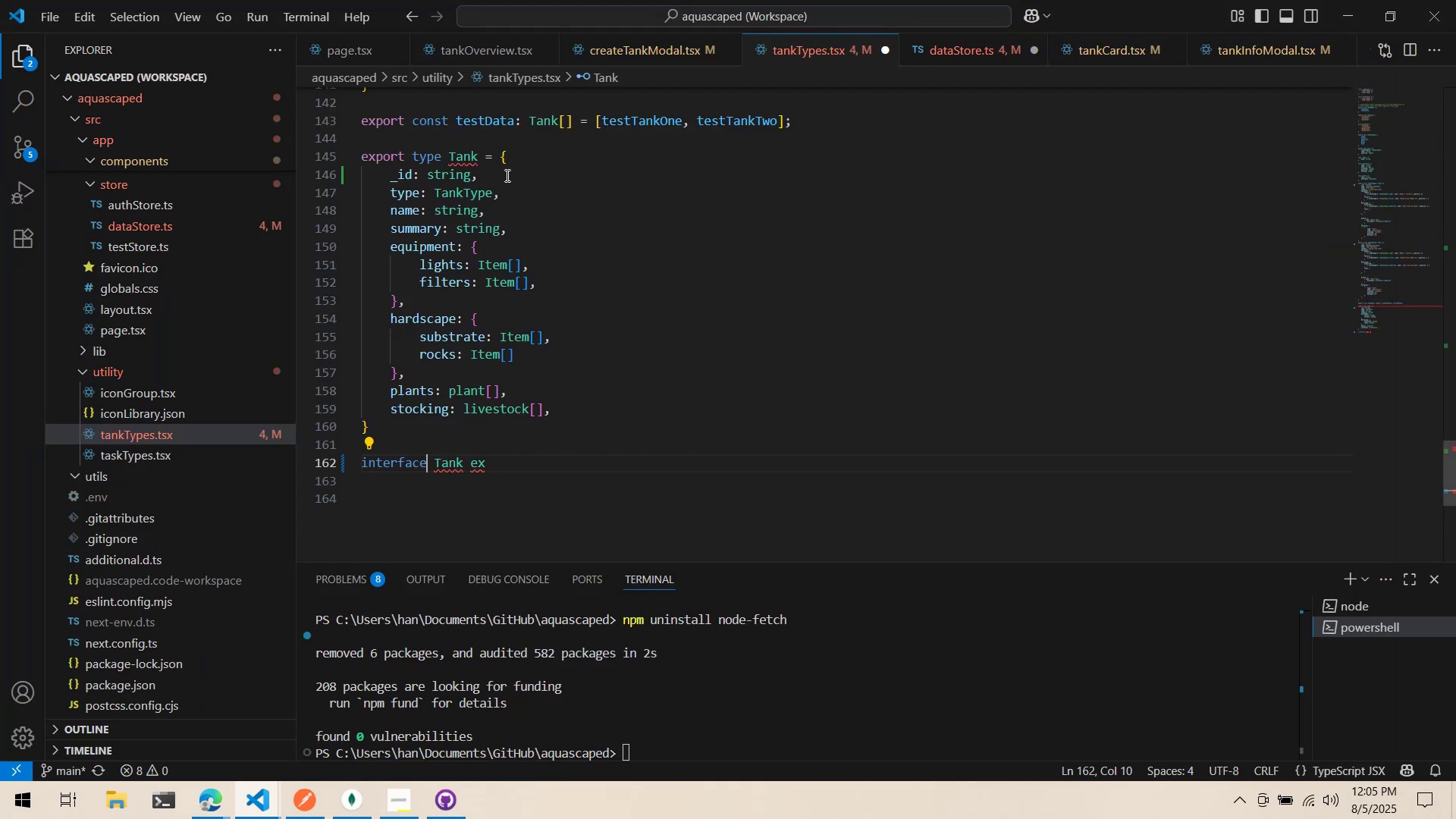 
left_click([481, 154])
 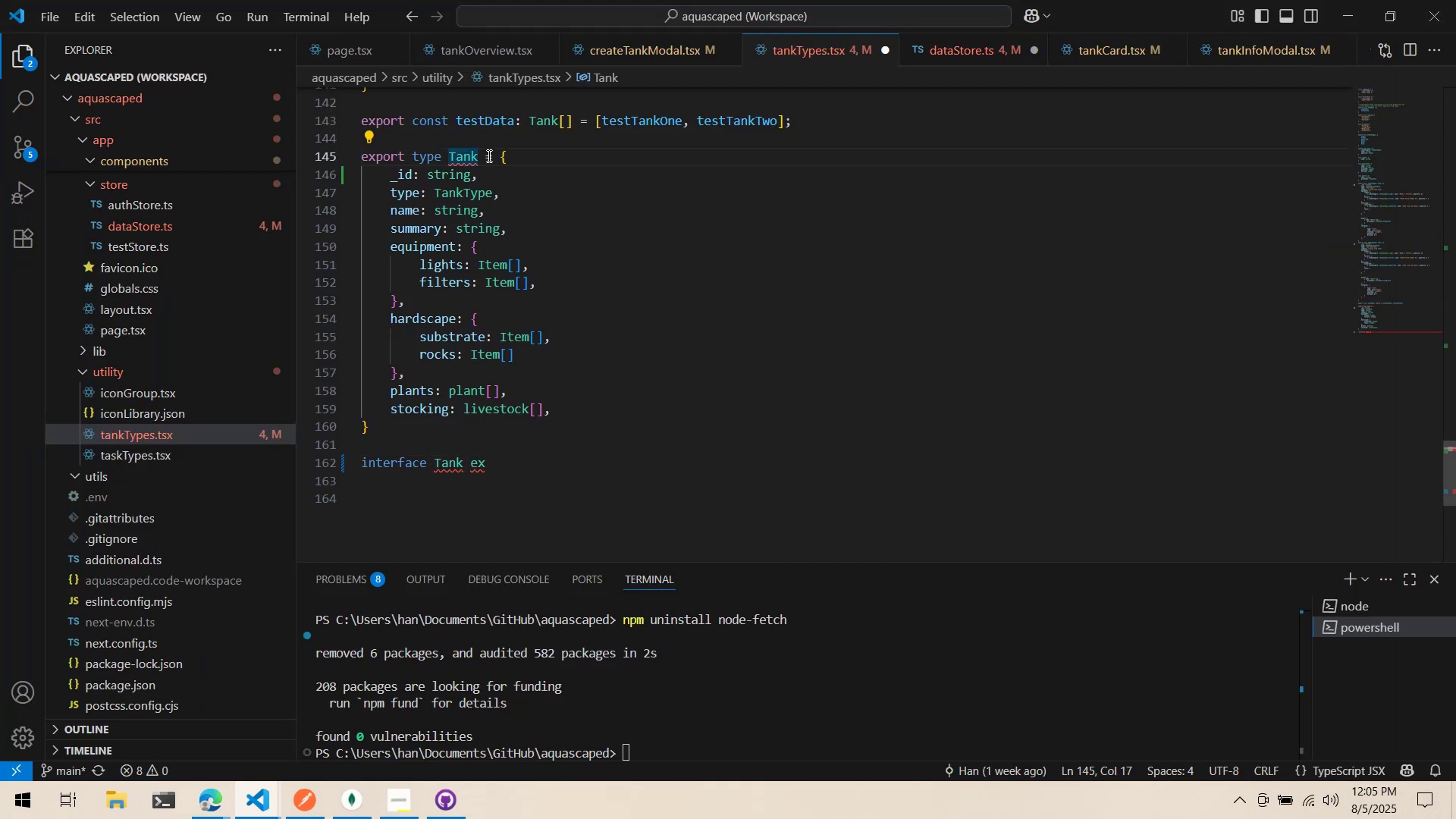 
type(Internal)
 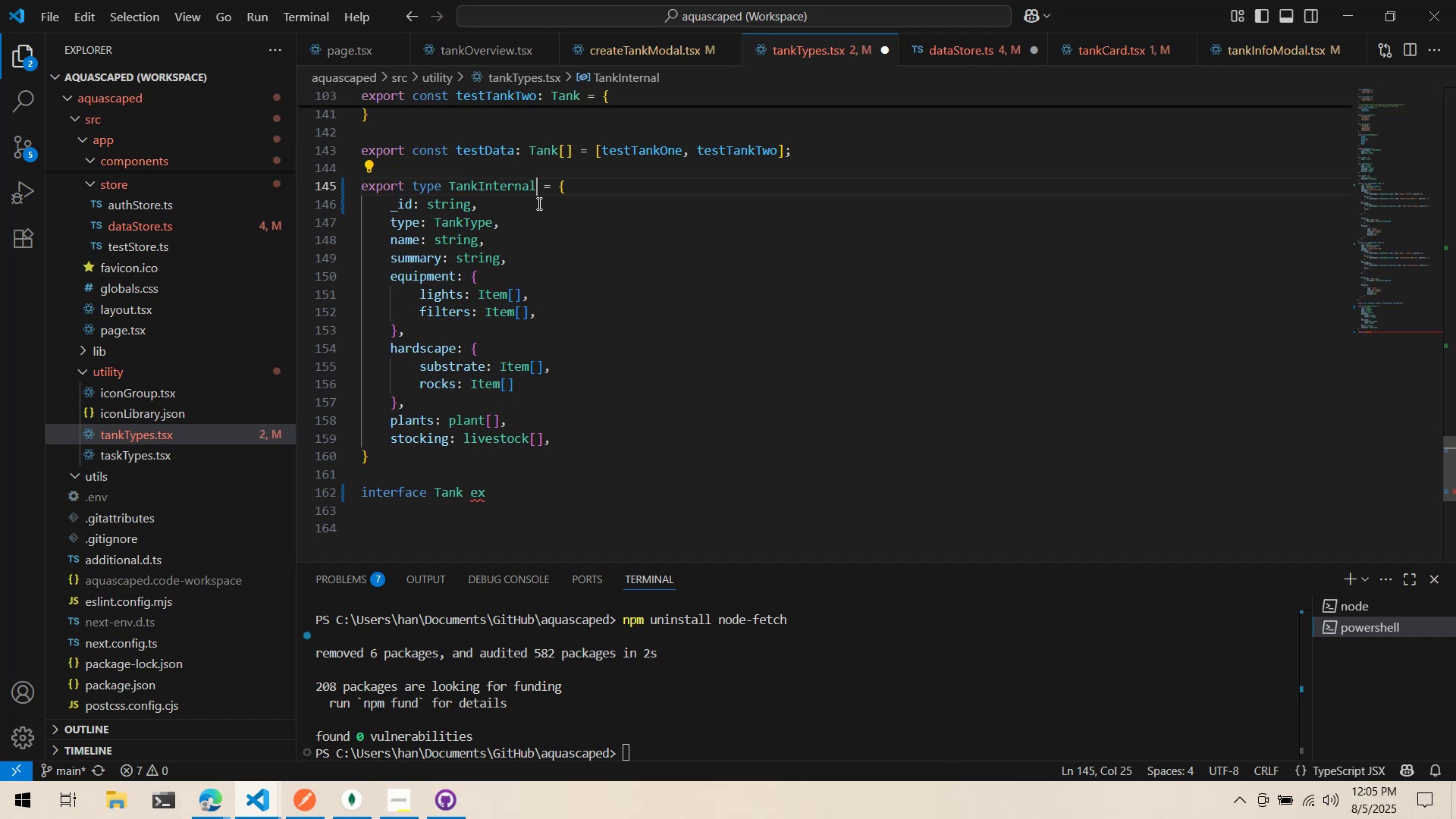 
wait(11.1)
 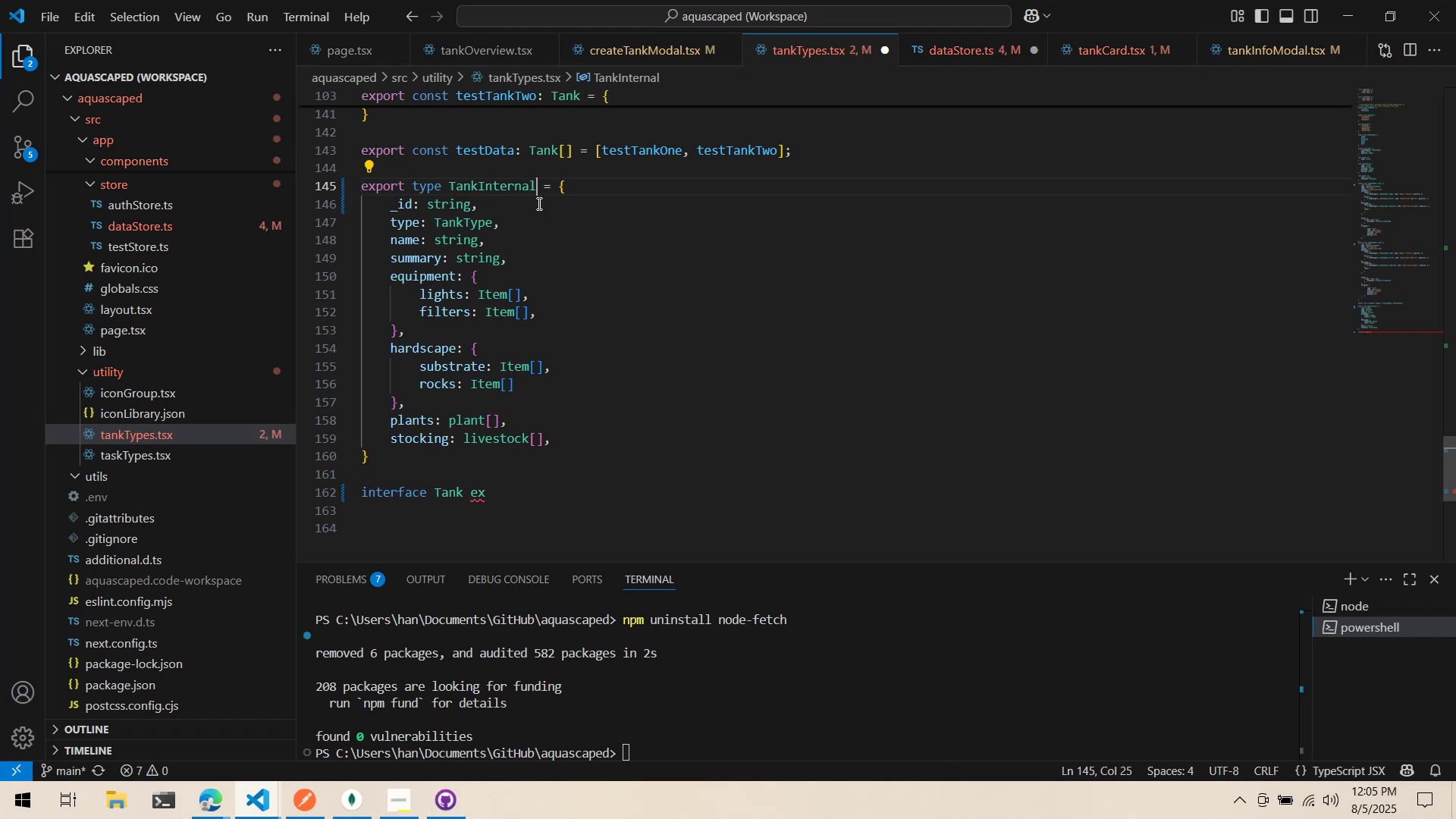 
type(tends TypeInternal)
 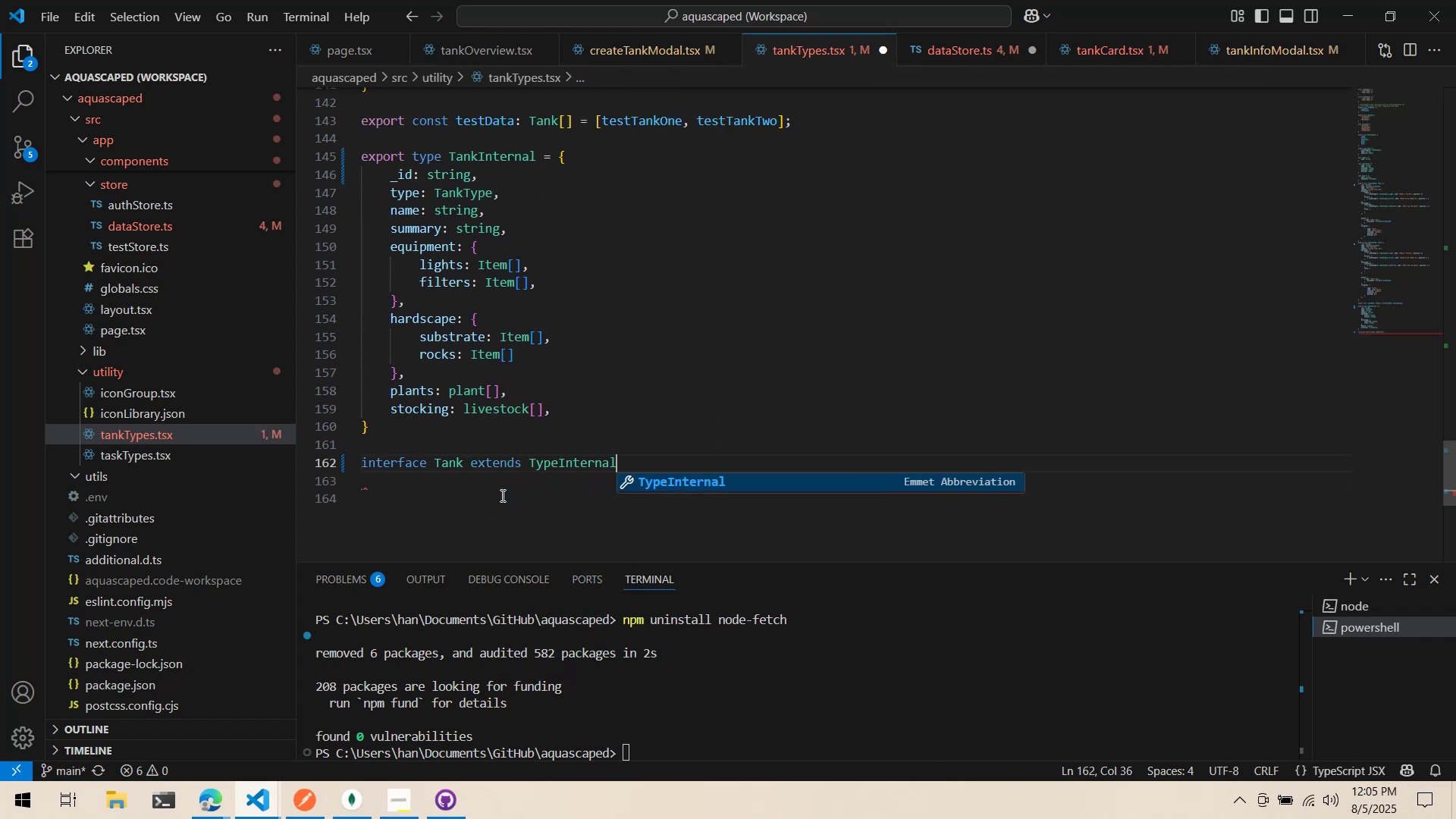 
key(Alt+AltLeft)
 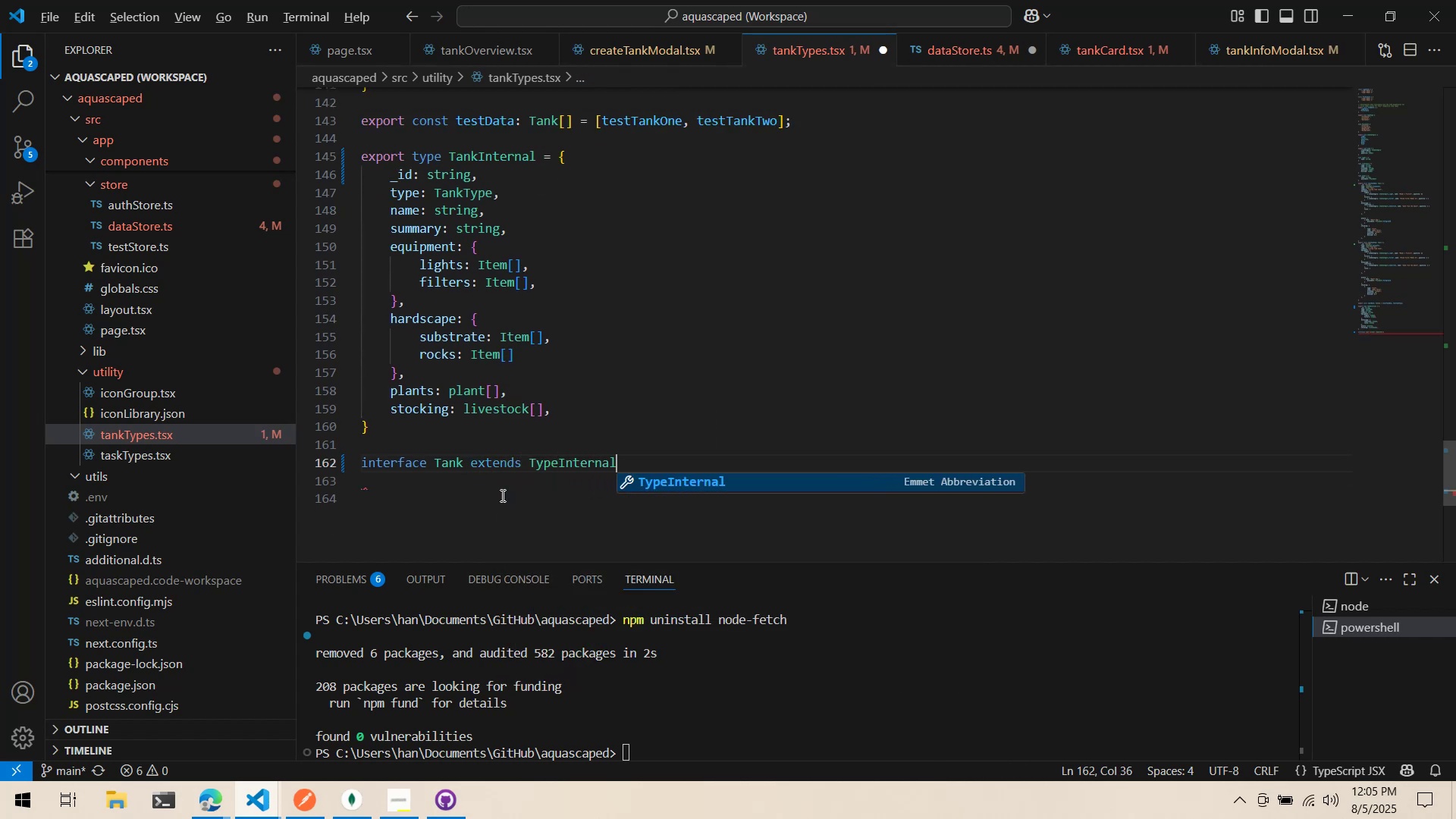 
key(Alt+Tab)
 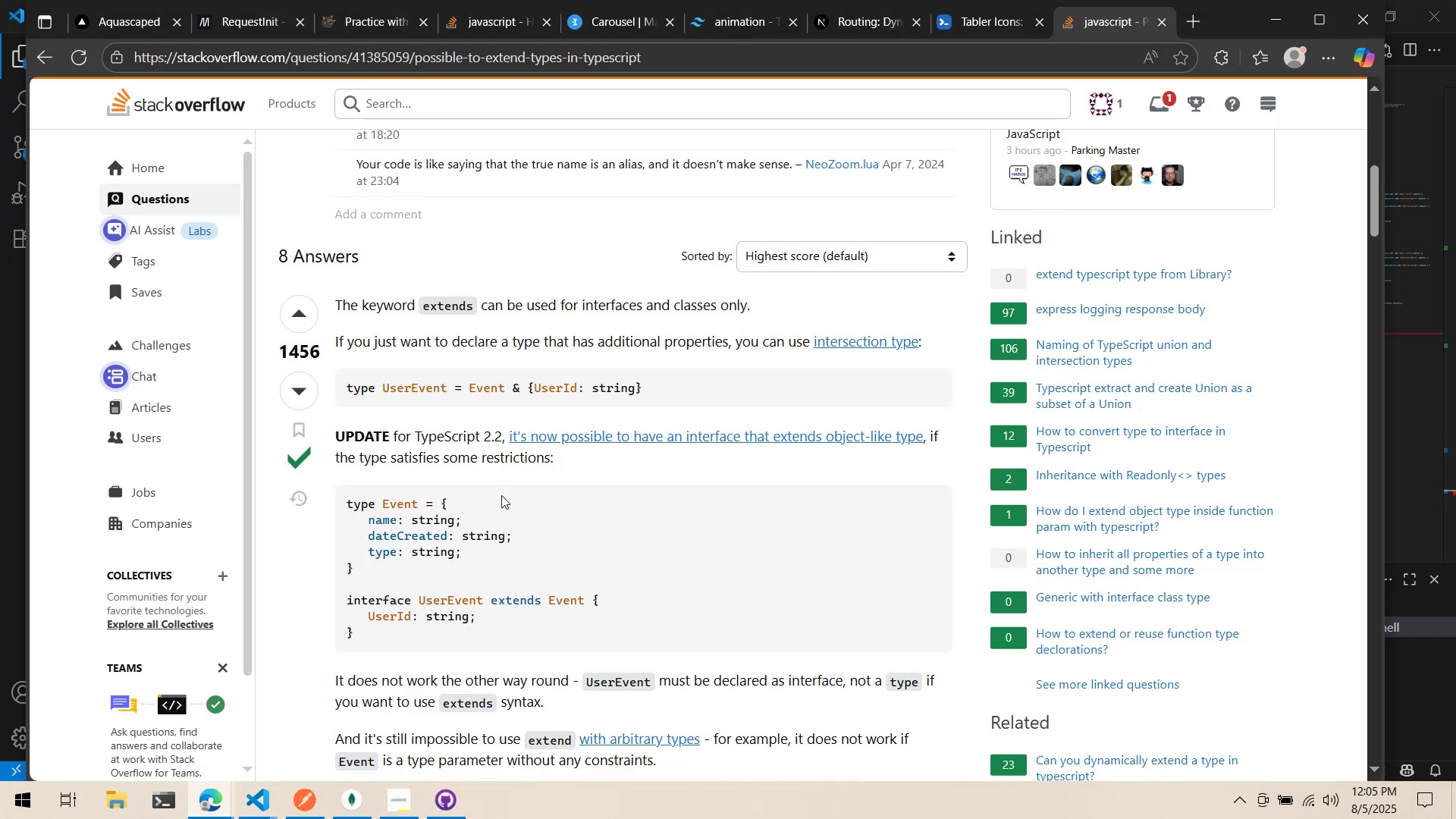 
key(Alt+AltLeft)
 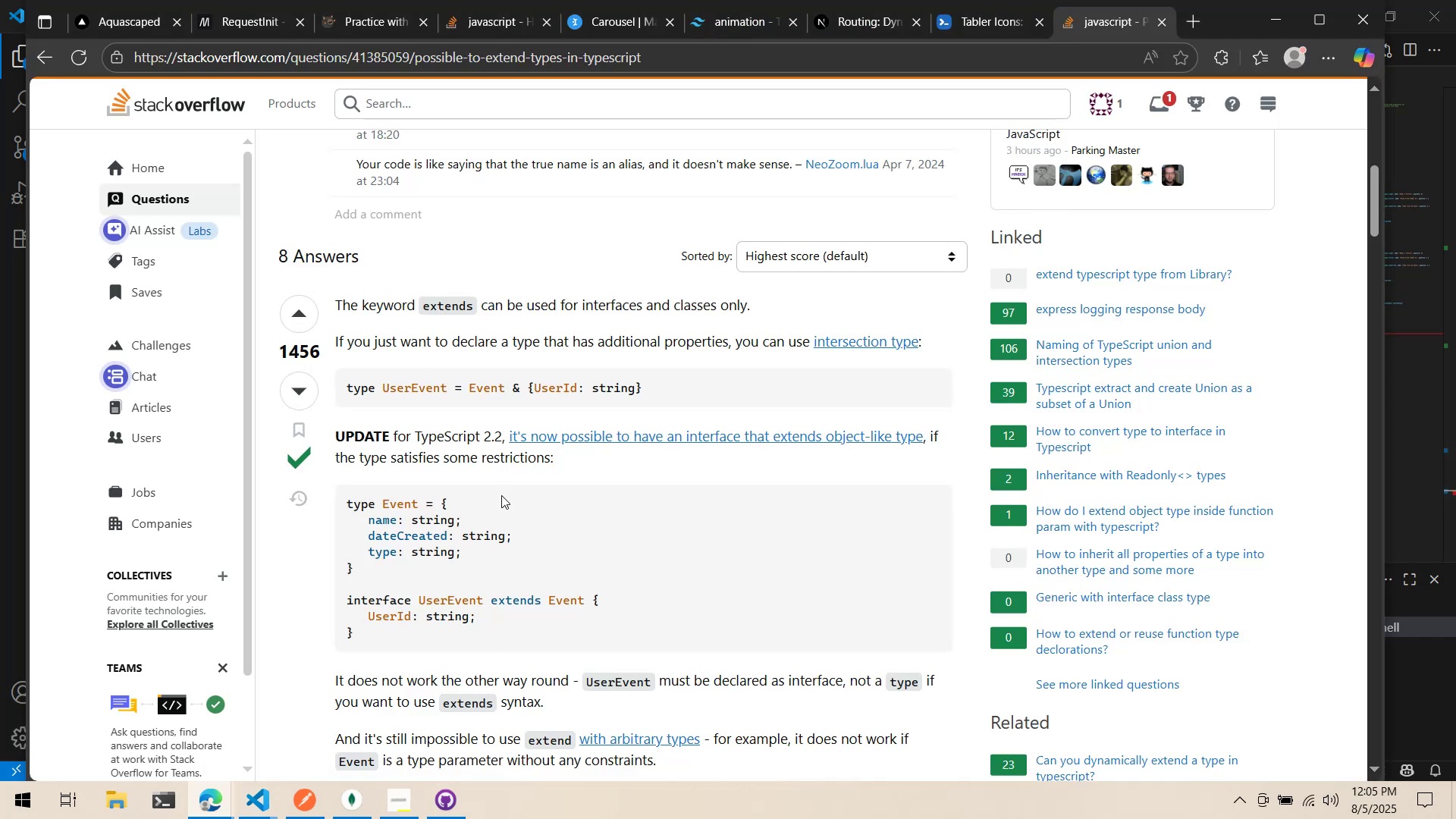 
key(Alt+Tab)
 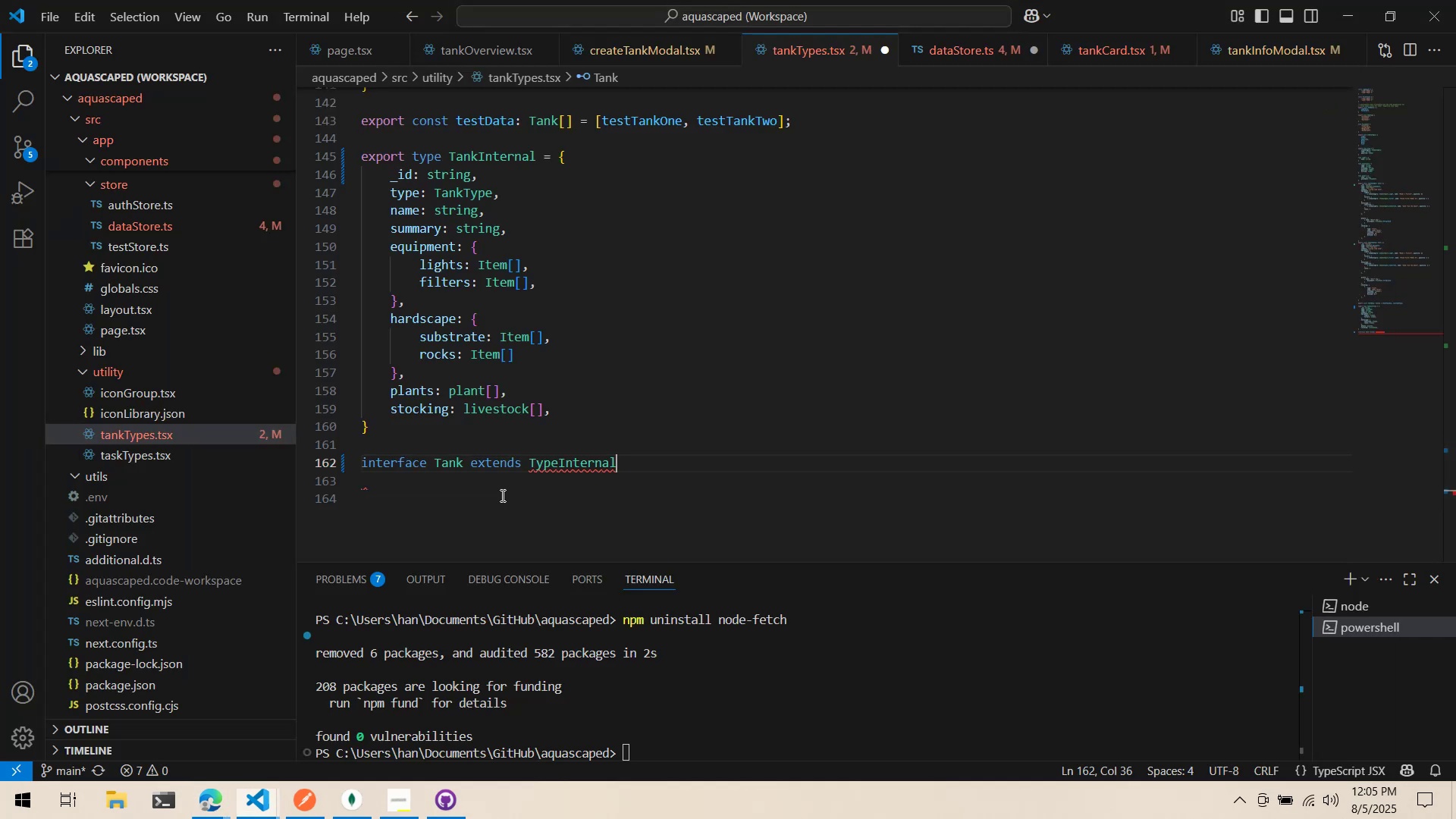 
key(Space)
 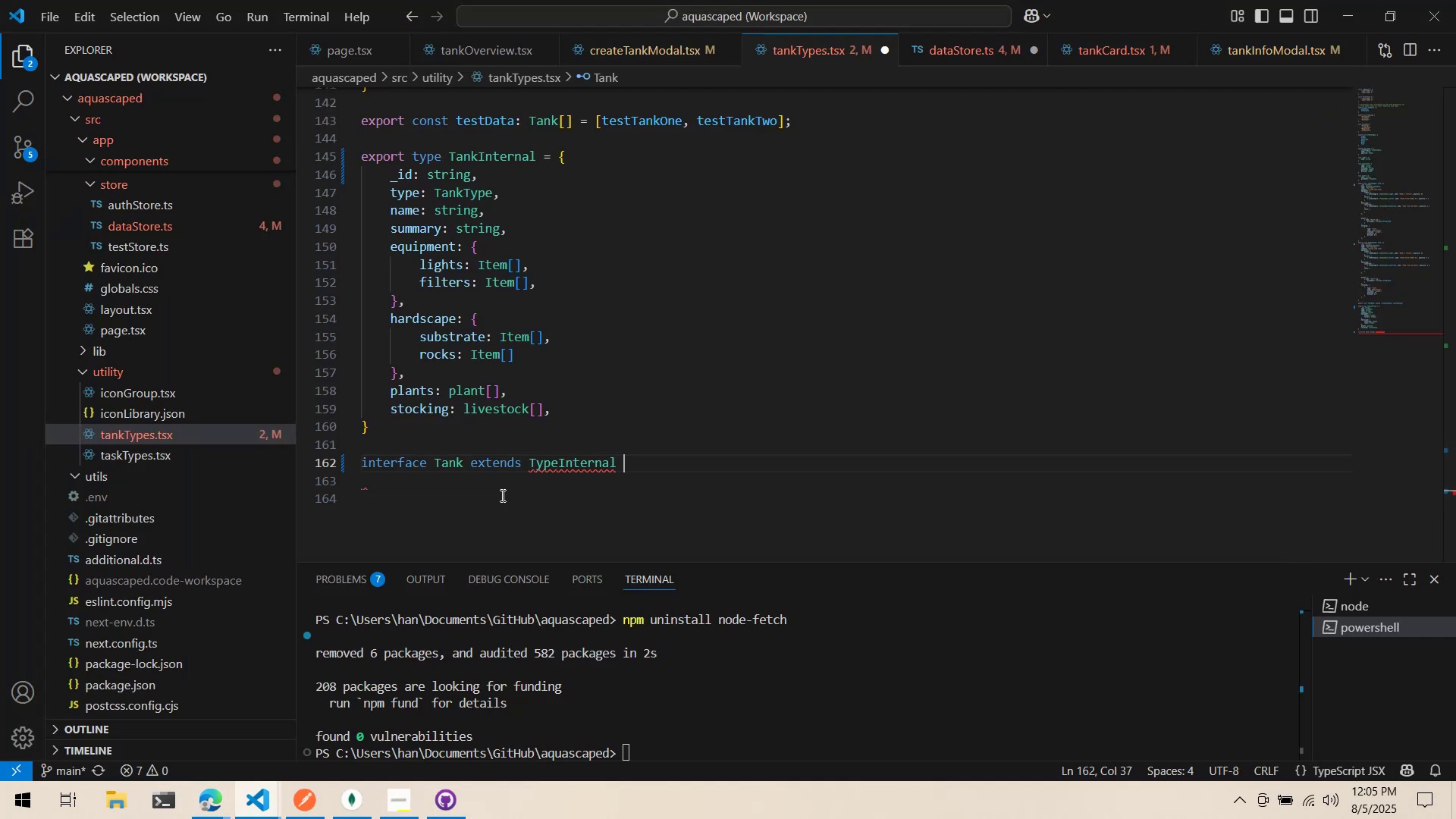 
key(Shift+ShiftLeft)
 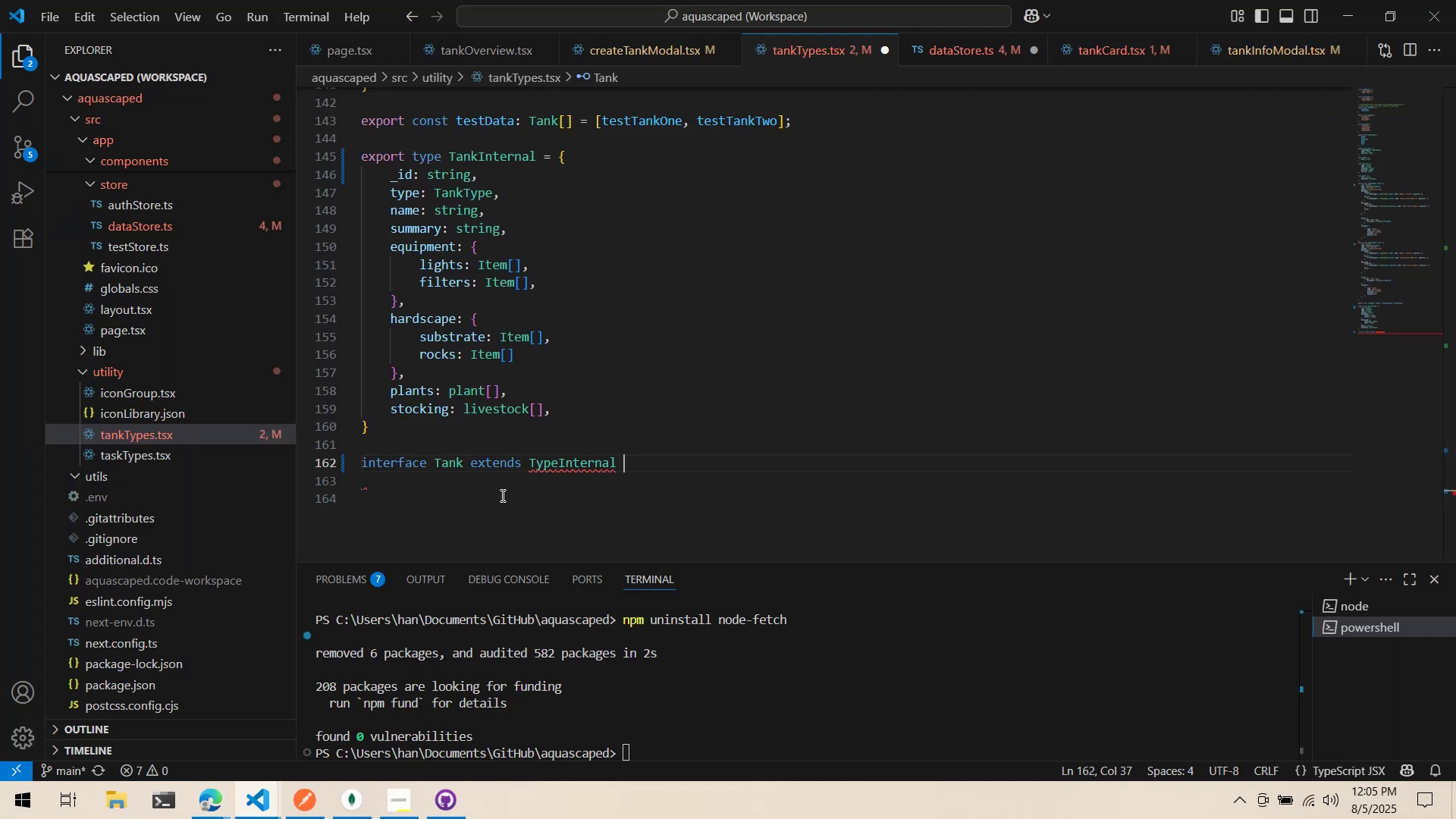 
key(Shift+BracketLeft)
 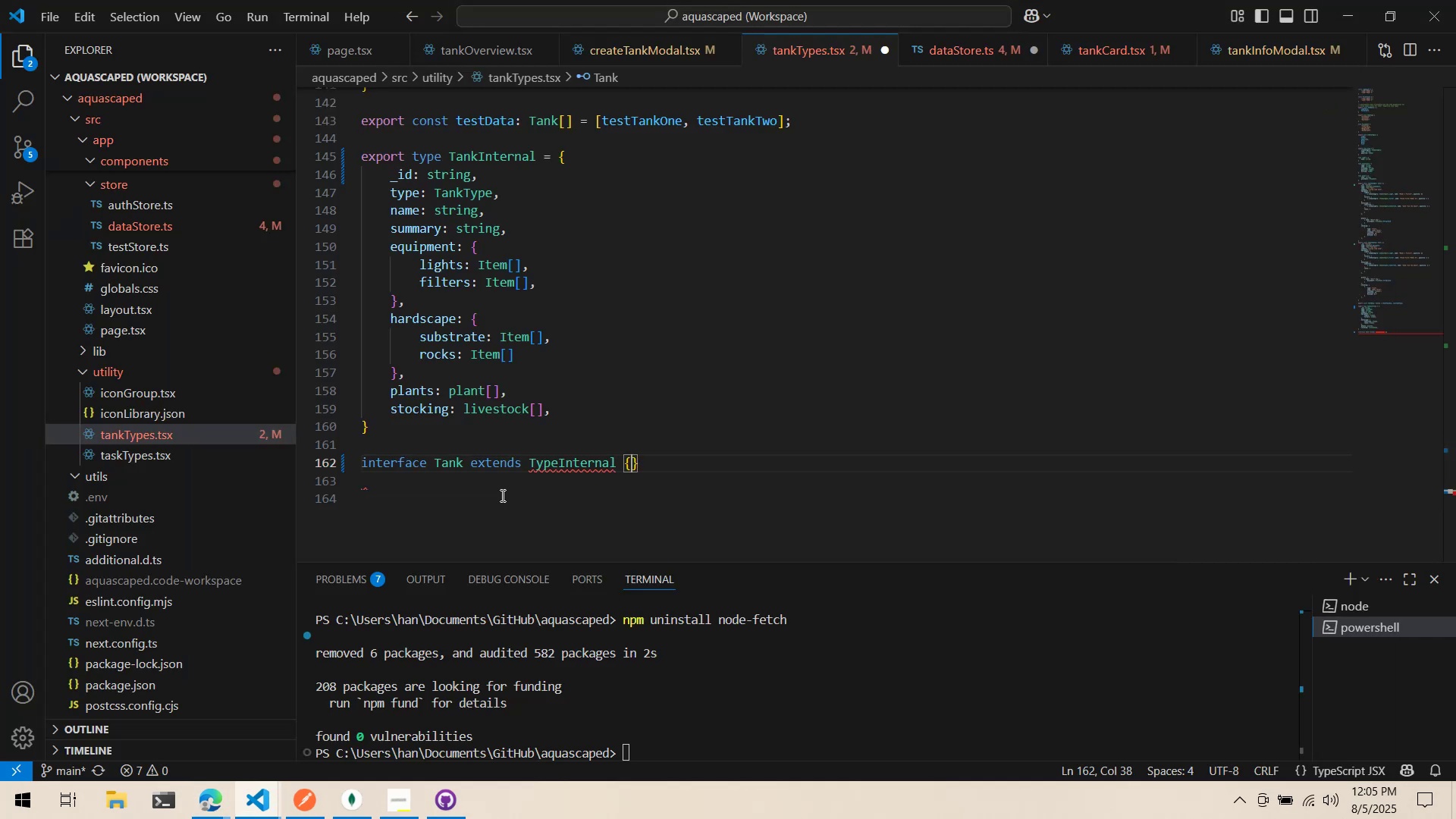 
key(Enter)
 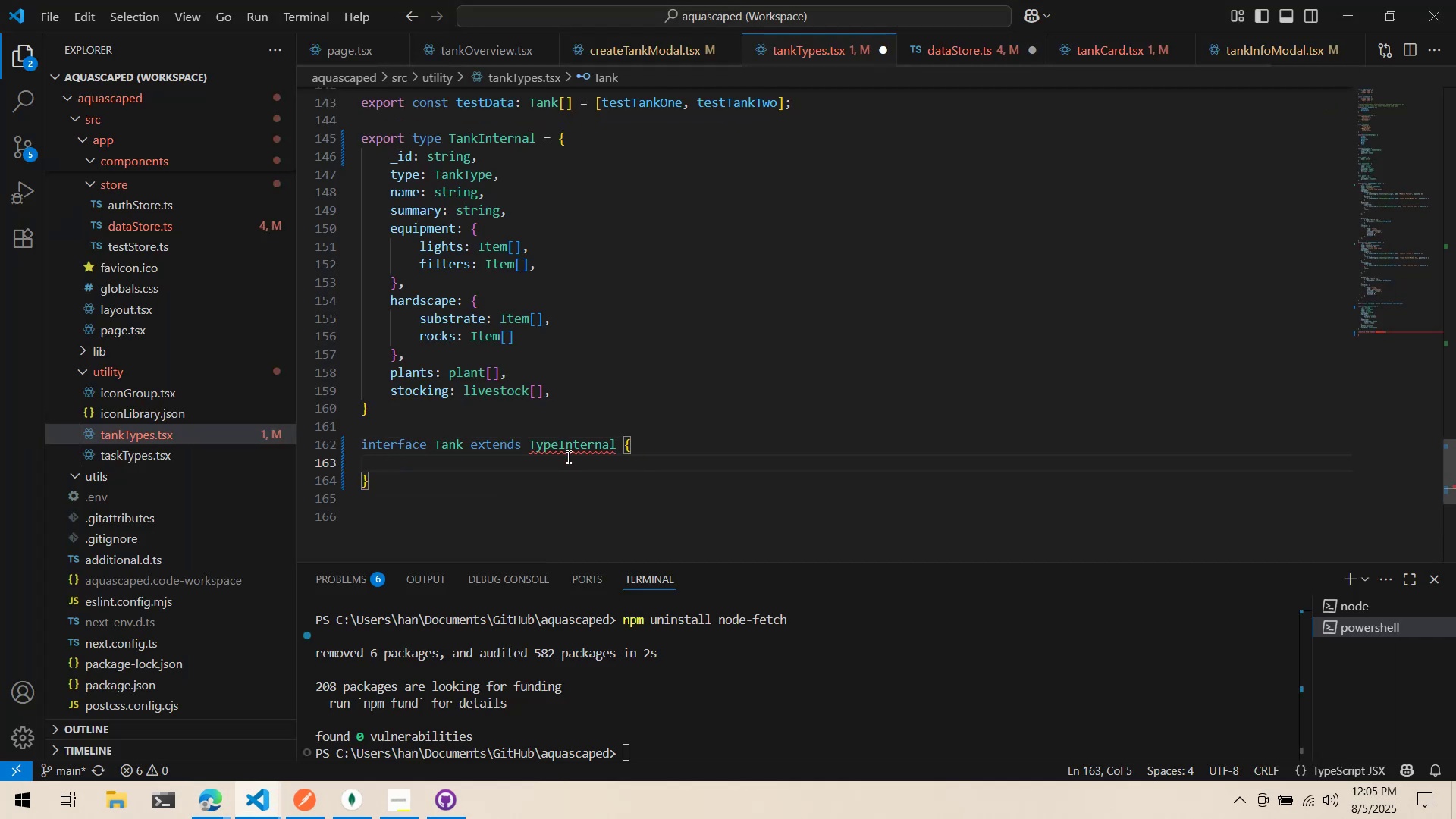 
key(Alt+AltLeft)
 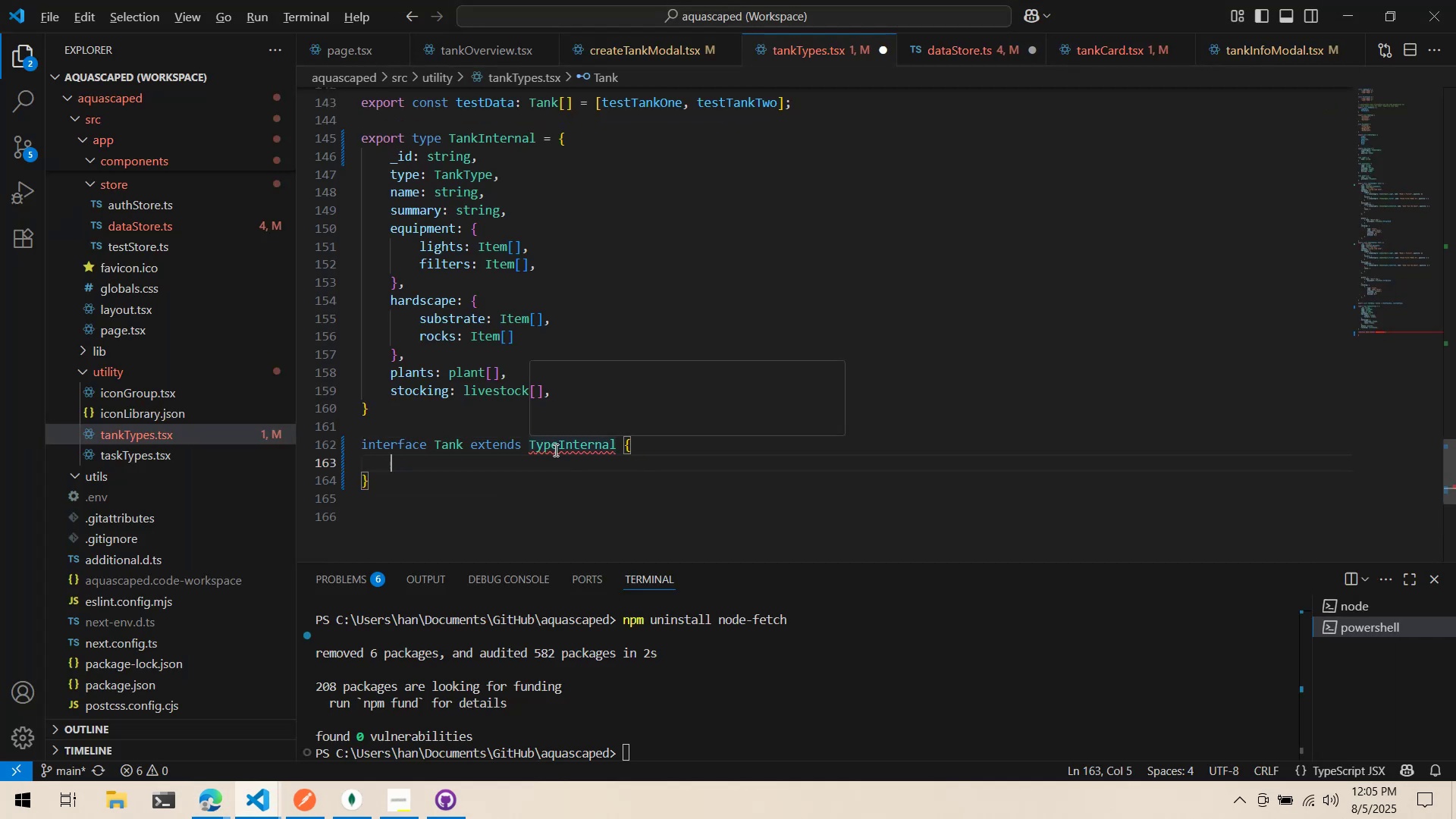 
key(Alt+Tab)
 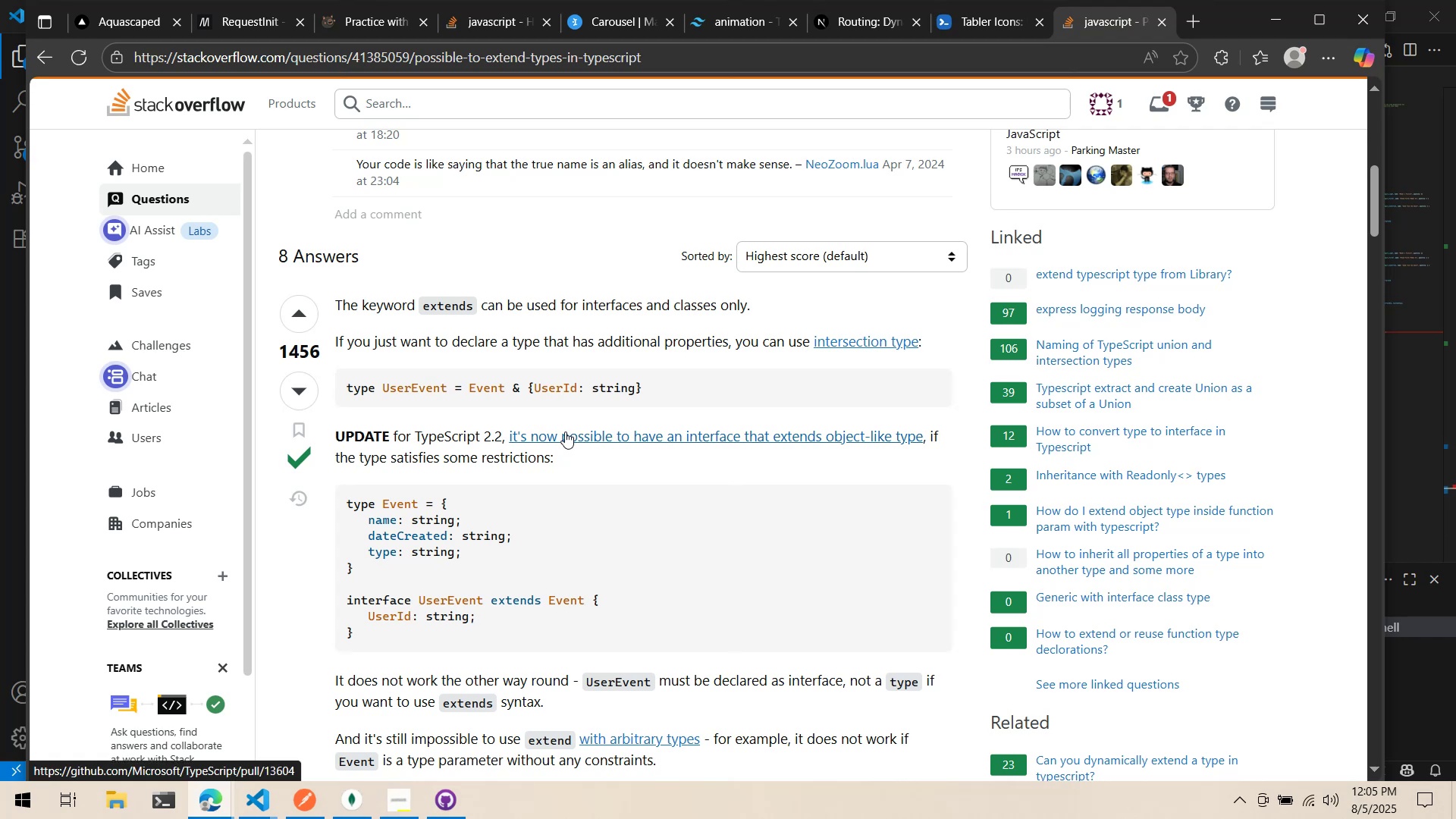 
wait(7.01)
 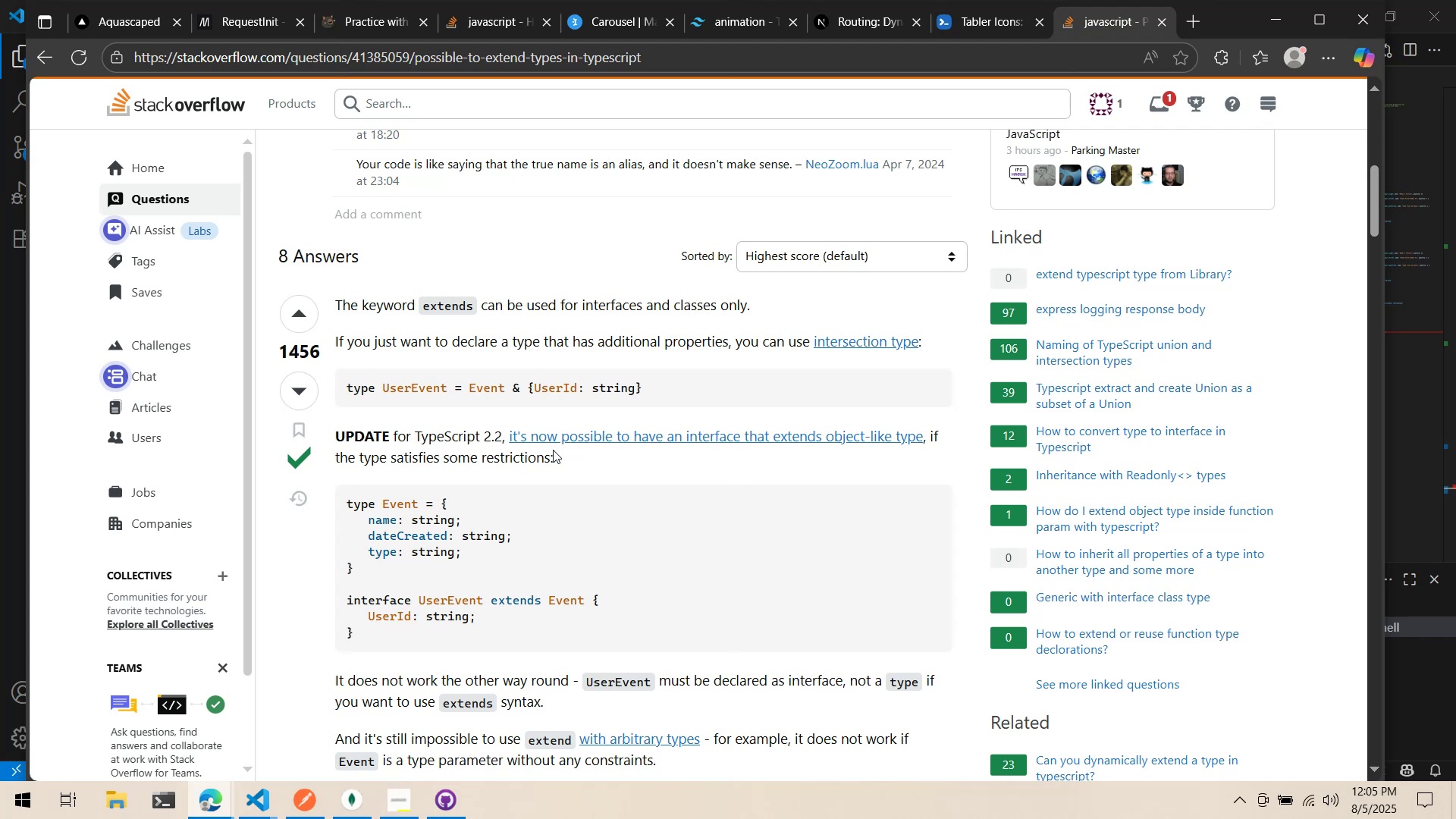 
scroll: coordinate [545, 429], scroll_direction: down, amount: 11.0
 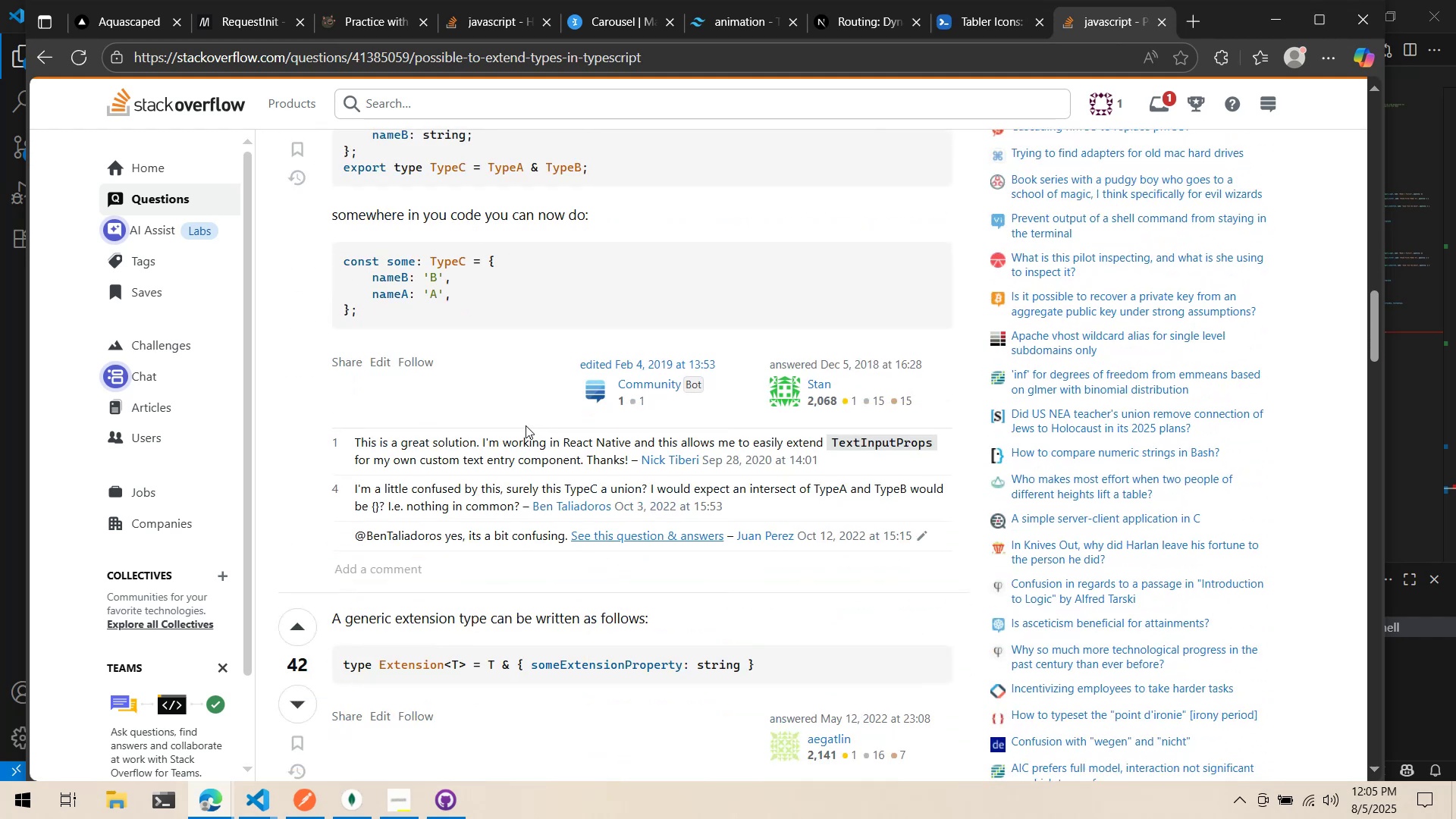 
scroll: coordinate [526, 425], scroll_direction: up, amount: 1.0
 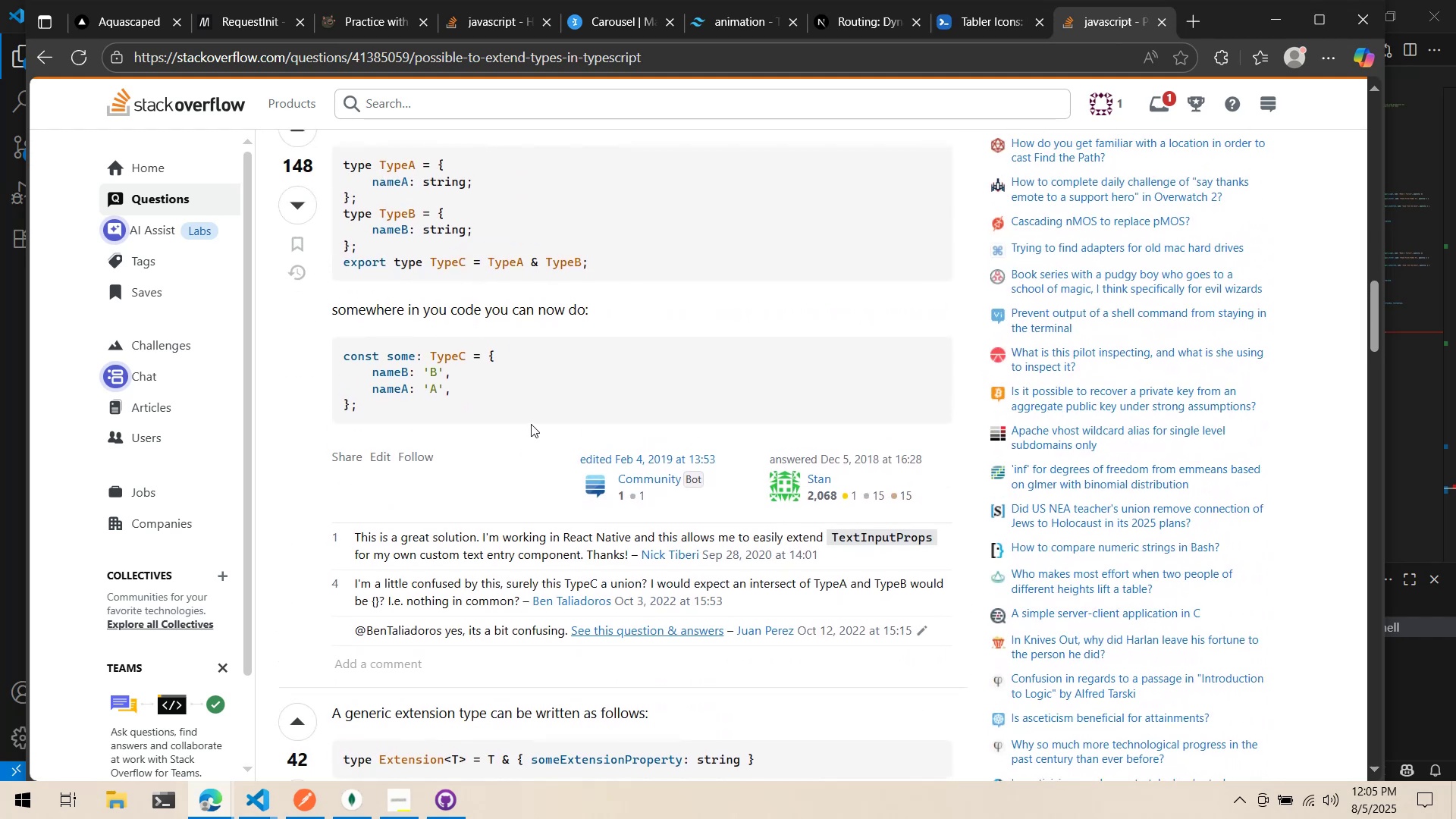 
scroll: coordinate [524, 420], scroll_direction: down, amount: 7.0
 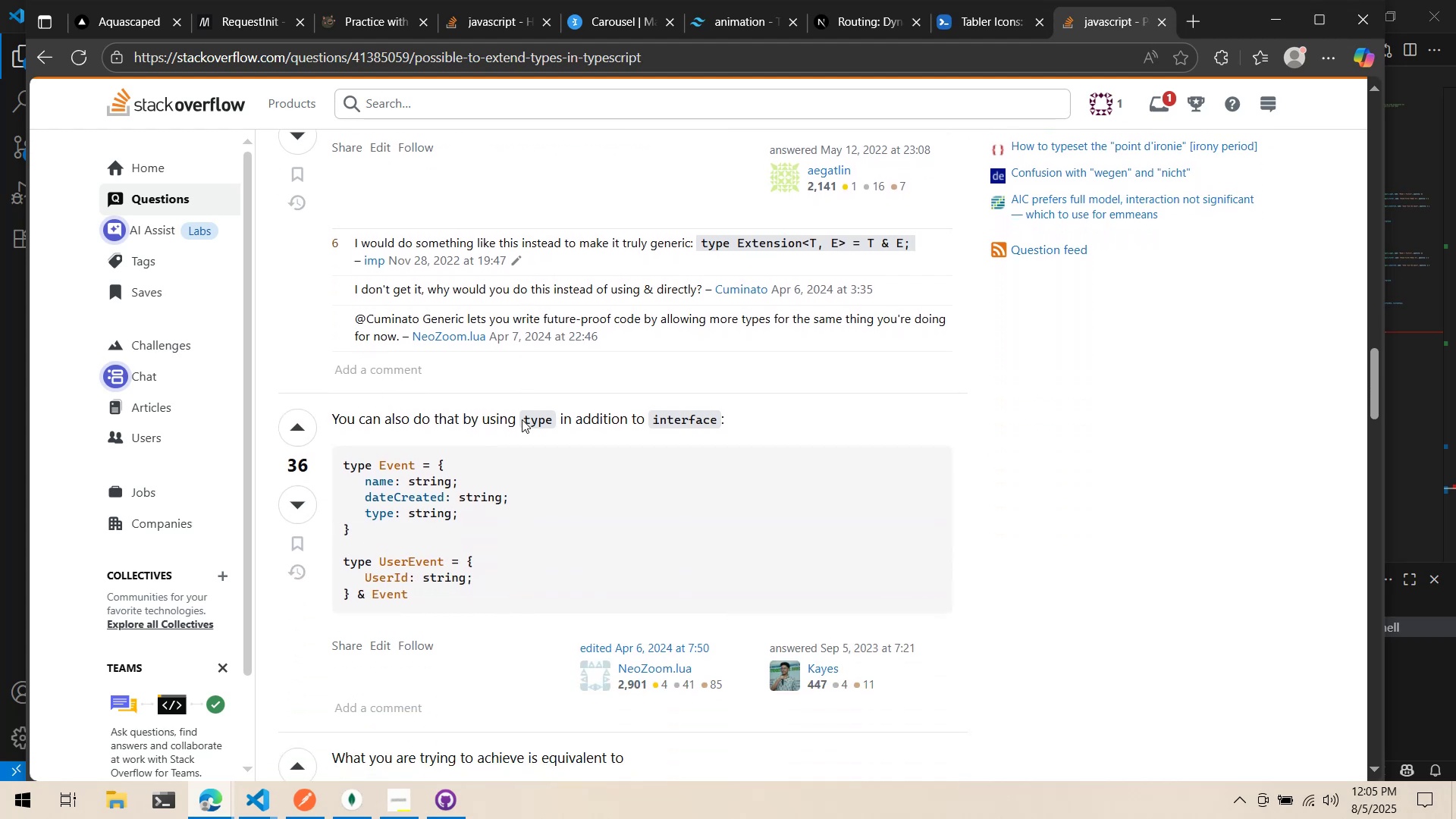 
scroll: coordinate [522, 419], scroll_direction: up, amount: 1.0
 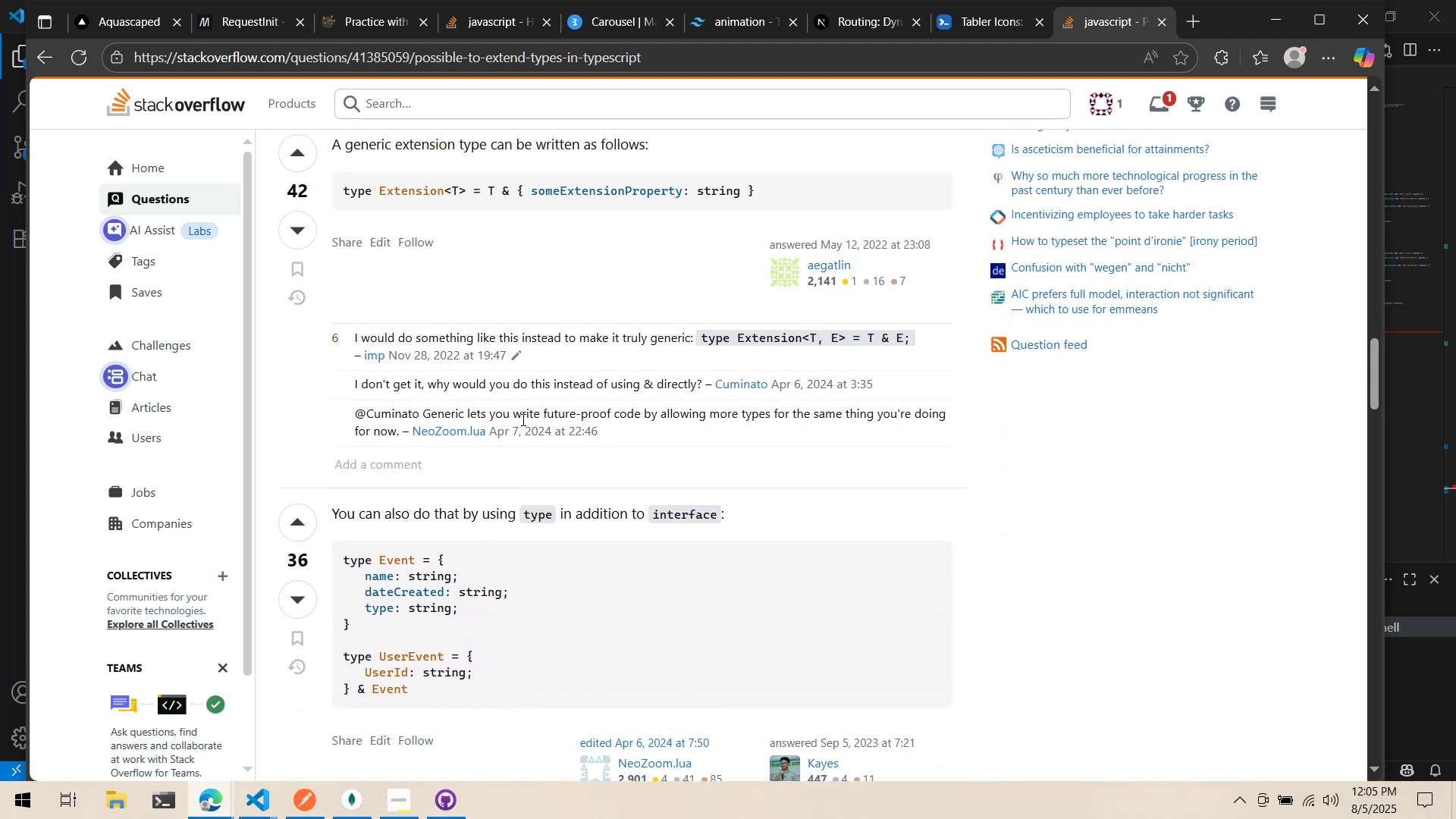 
key(Alt+AltLeft)
 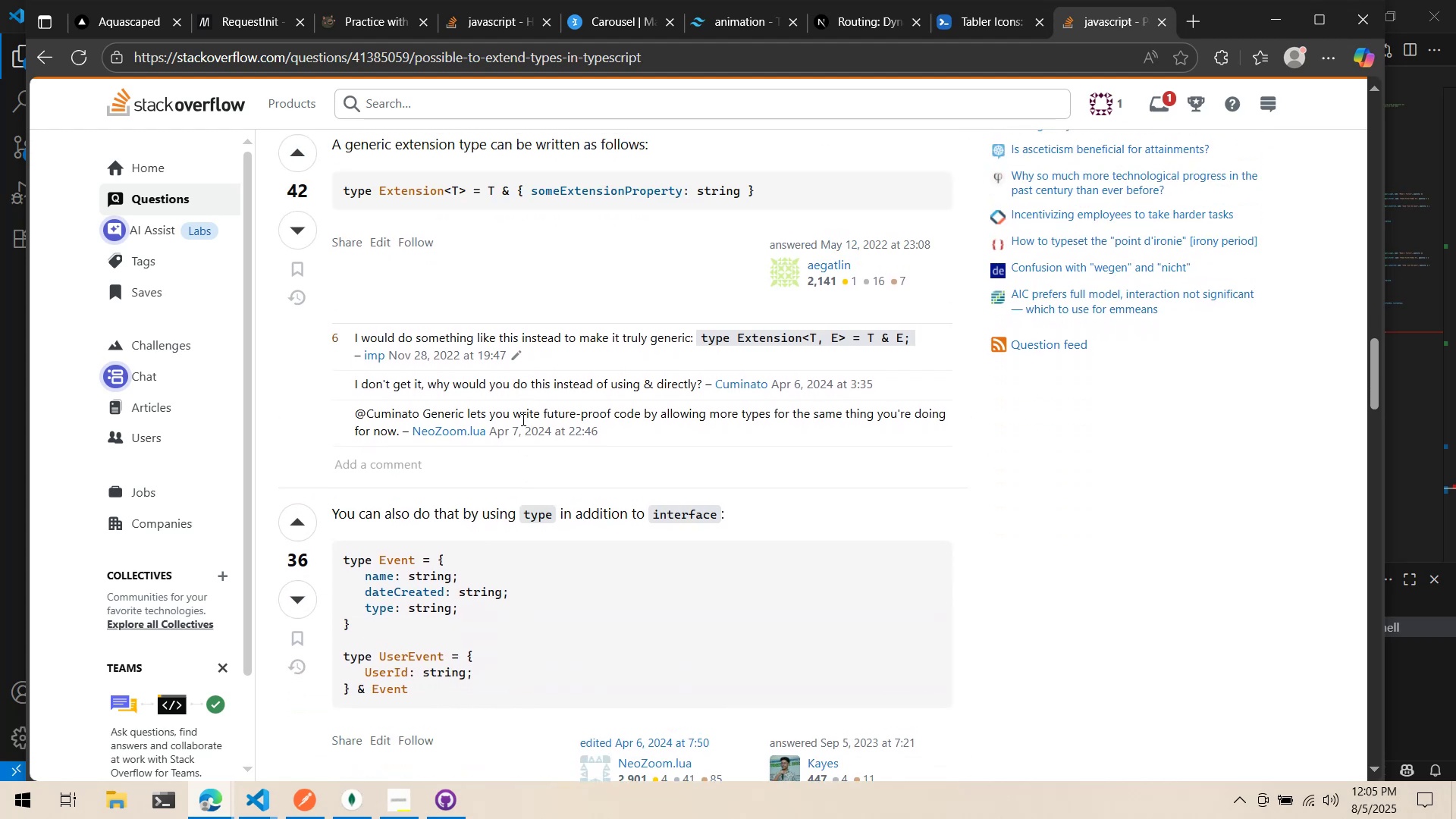 
key(Alt+Tab)
 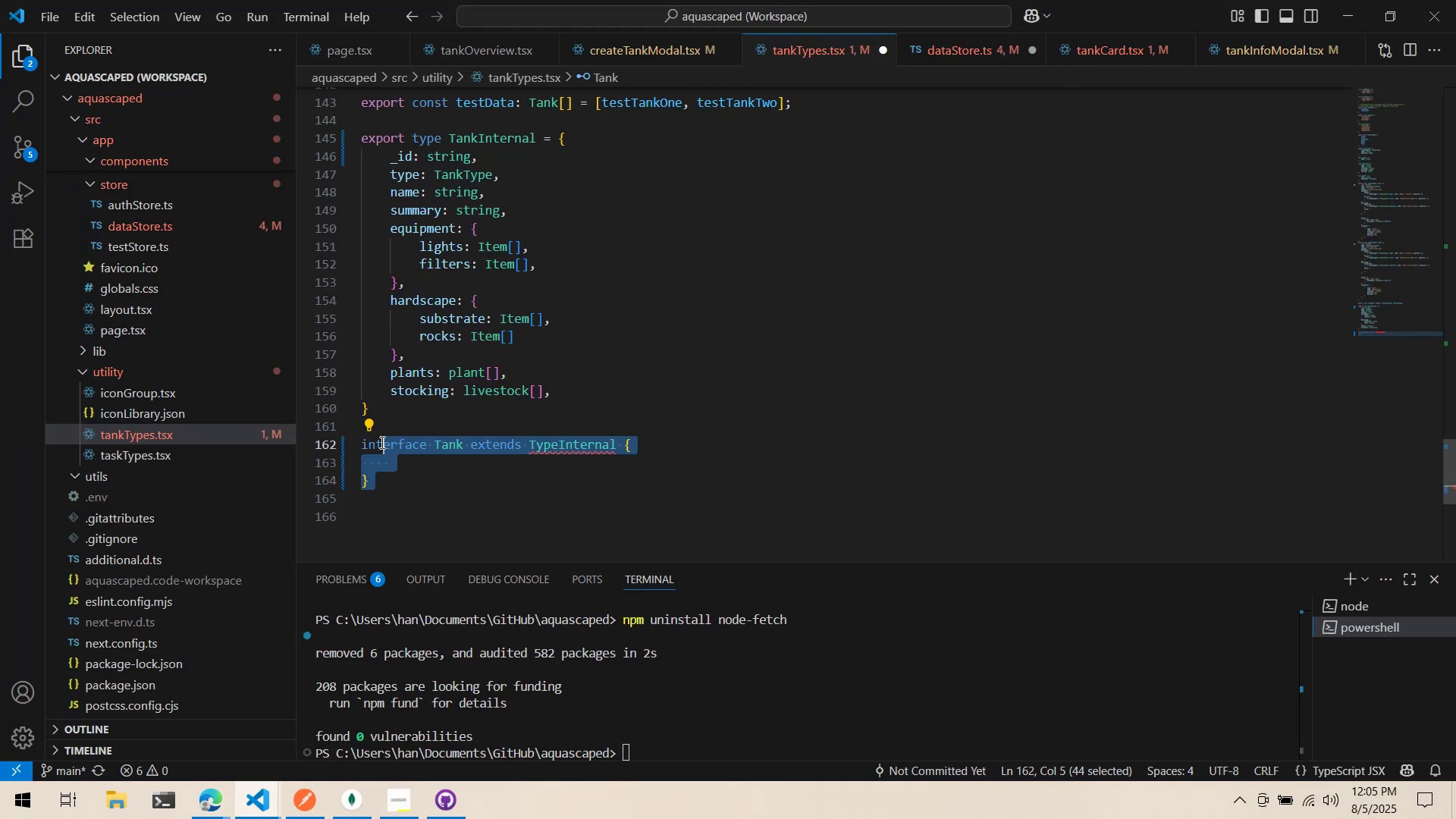 
key(Control+ControlLeft)
 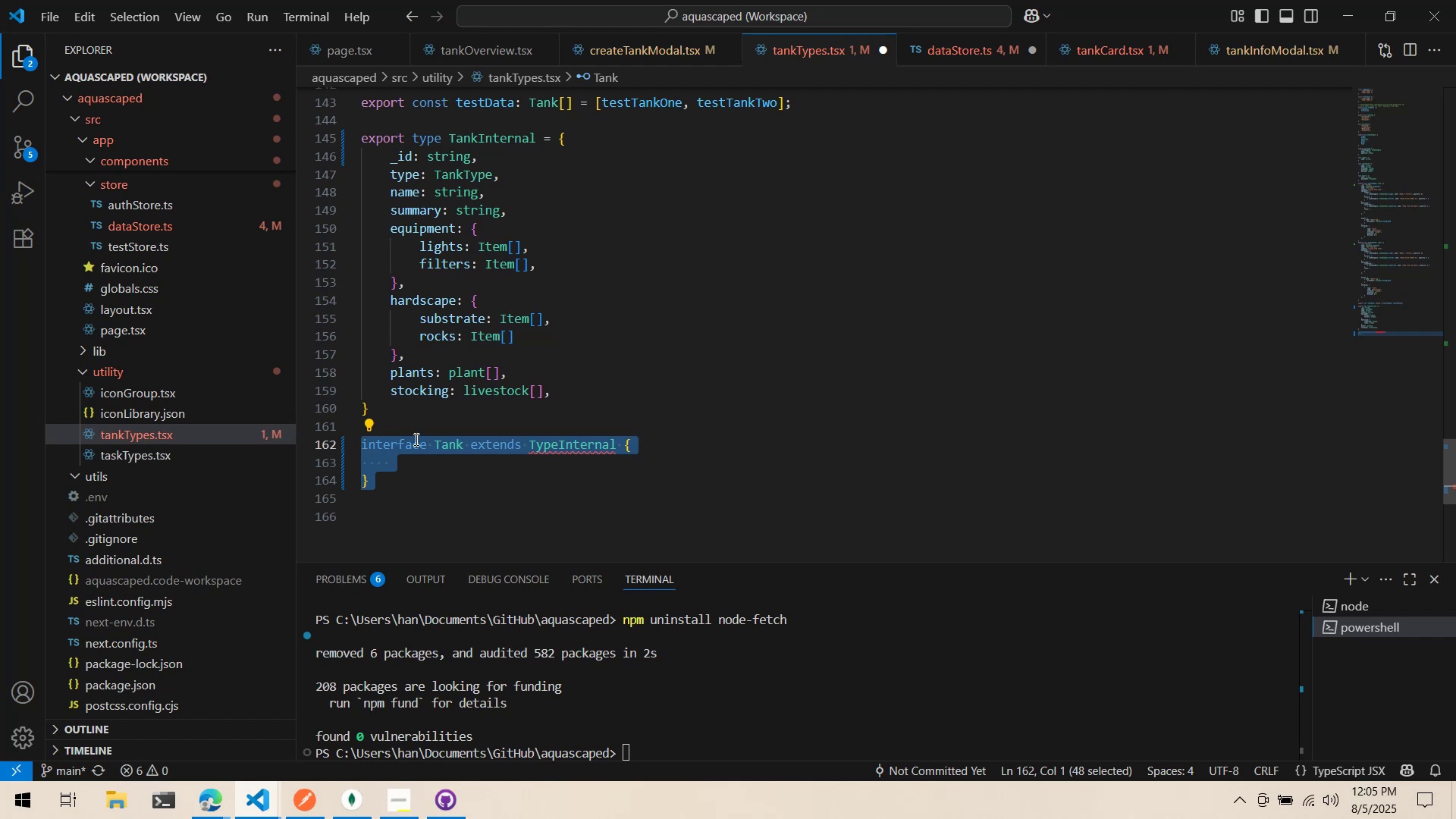 
key(Control+X)
 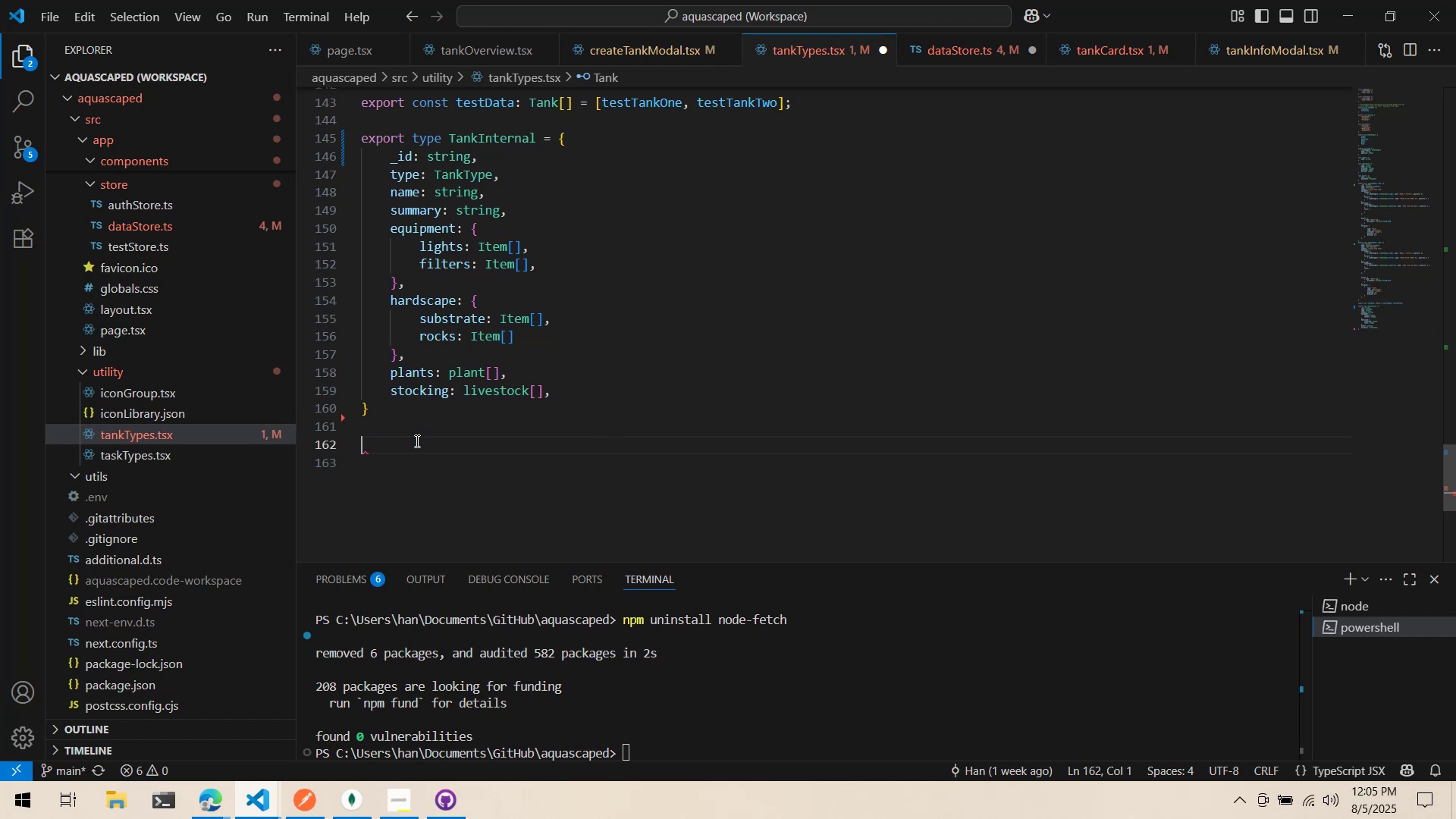 
type(type Ta)
 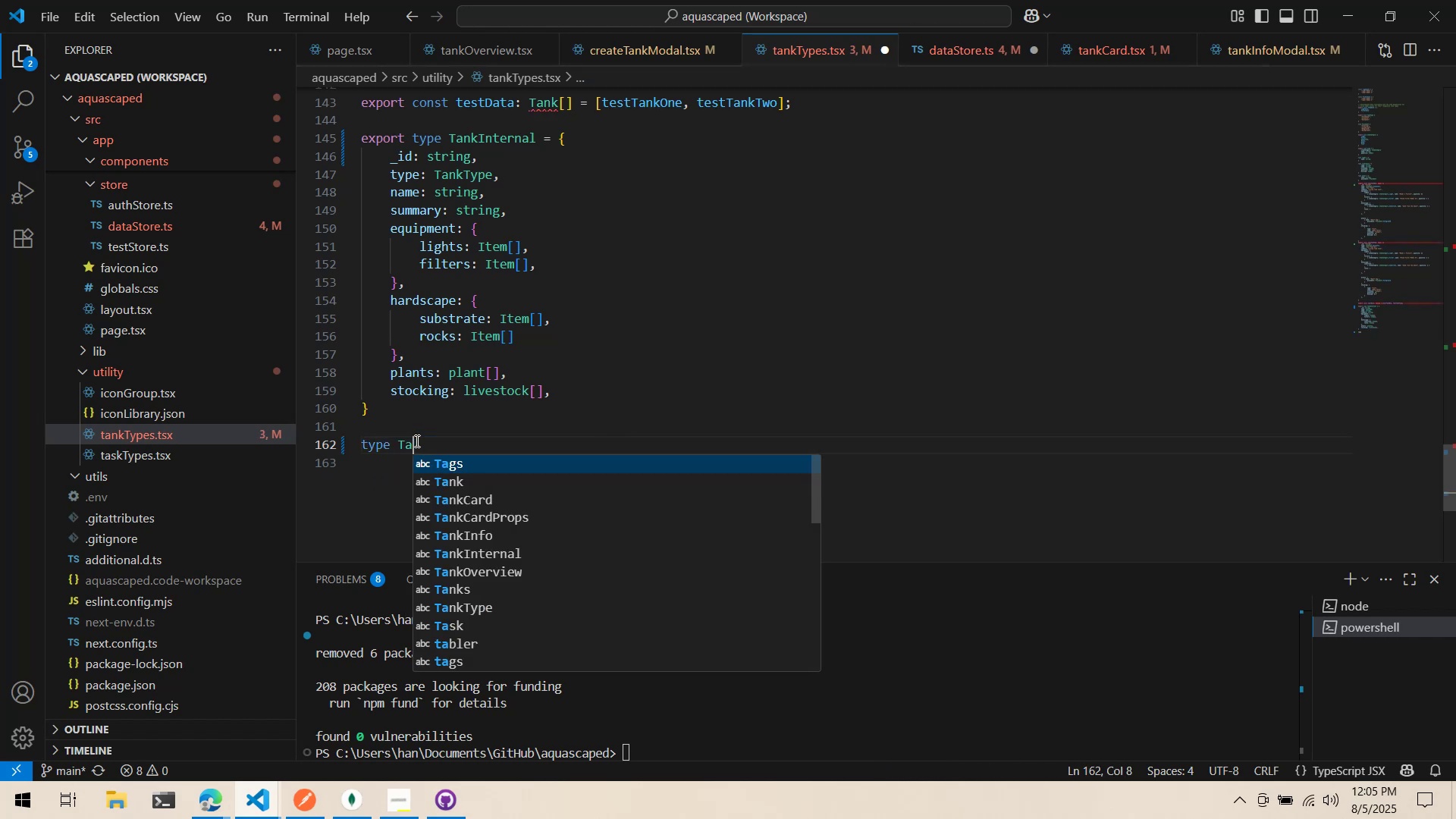 
key(Control+Backspace)
 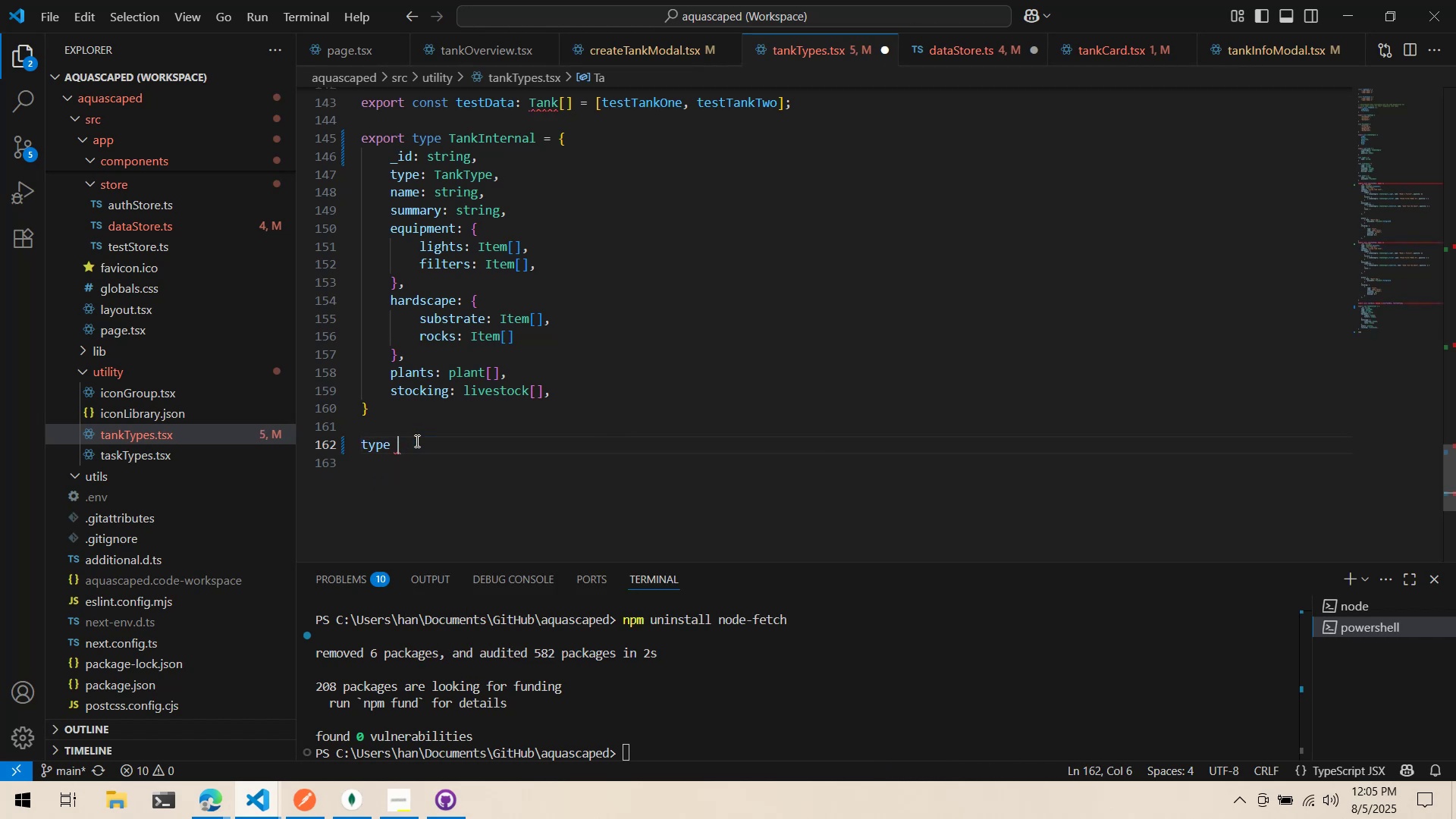 
key(Control+Backspace)
 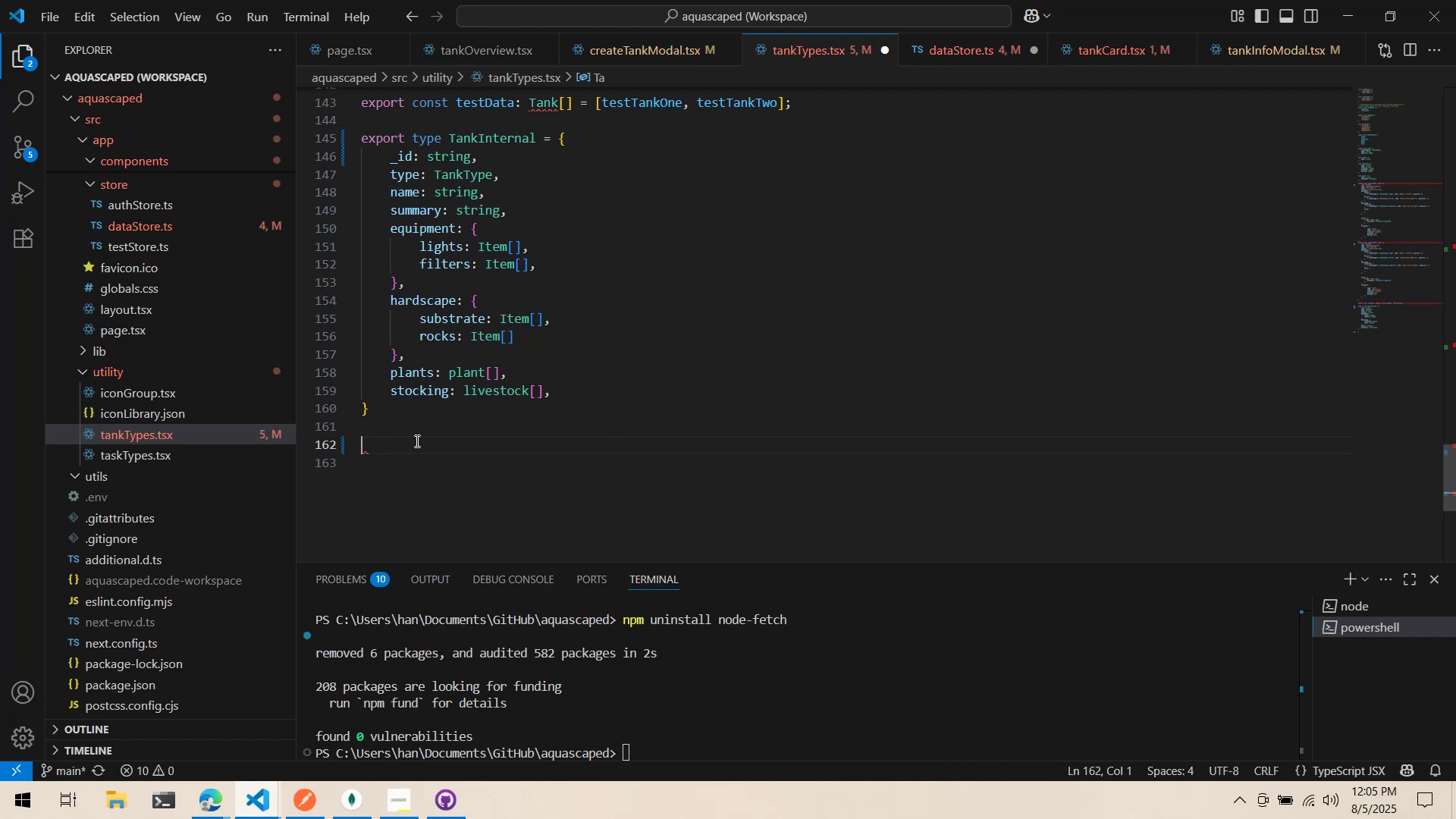 
type(Ex)
key(Backspace)
key(Backspace)
type(export typ e)
key(Backspace)
key(Backspace)
type(e Tank )
 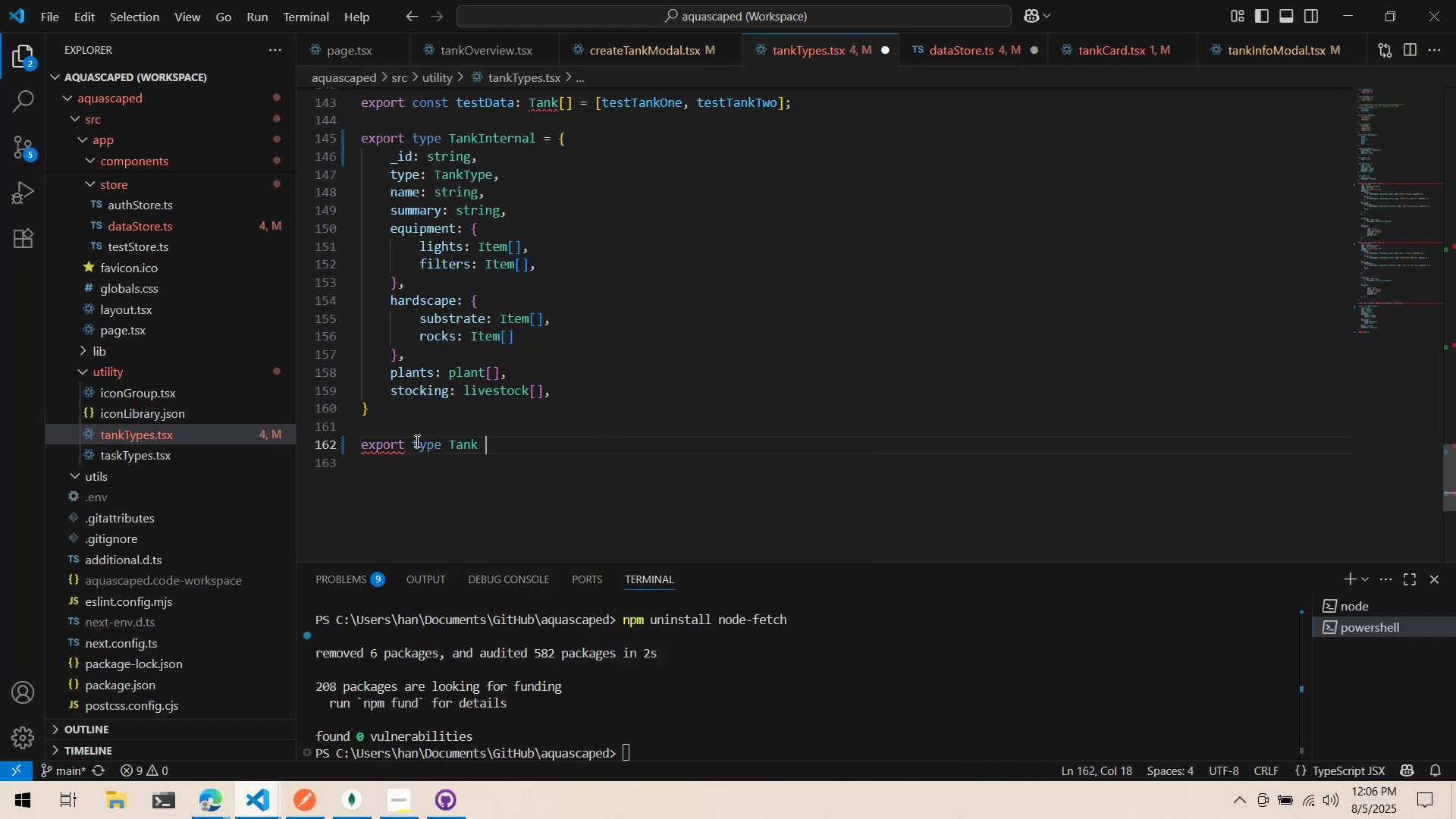 
key(Alt+AltLeft)
 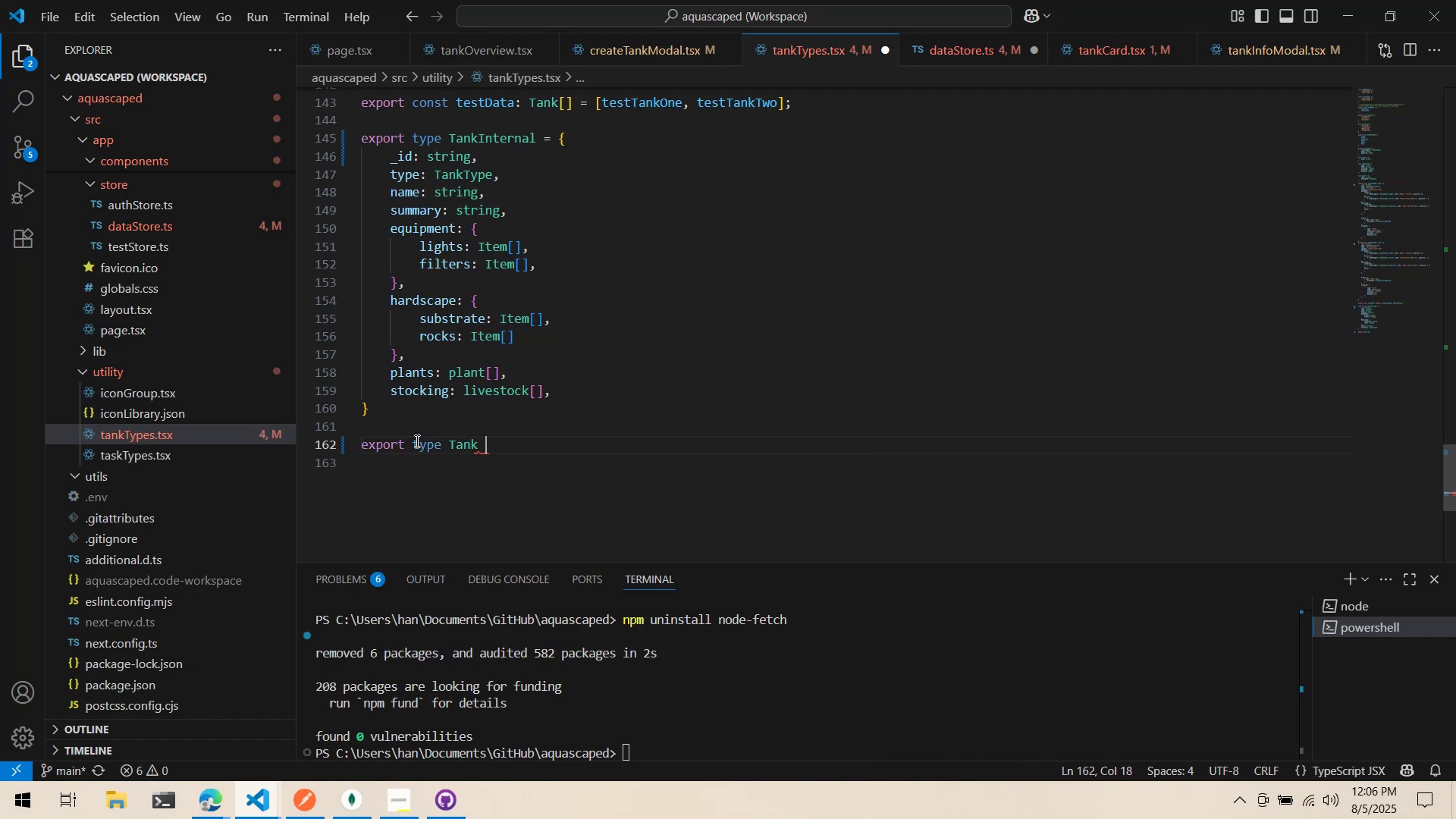 
key(Alt+Tab)
 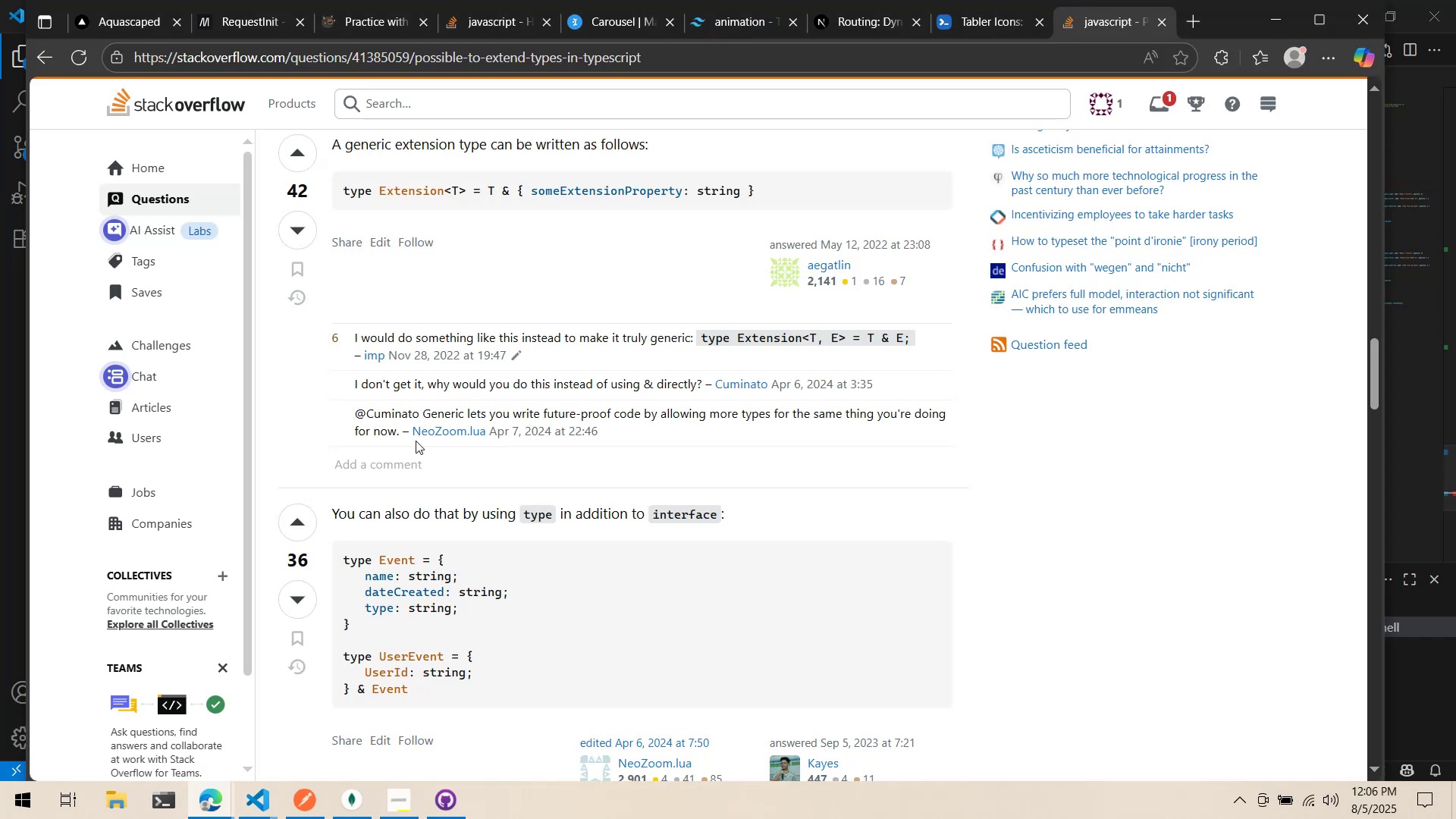 
key(Alt+AltLeft)
 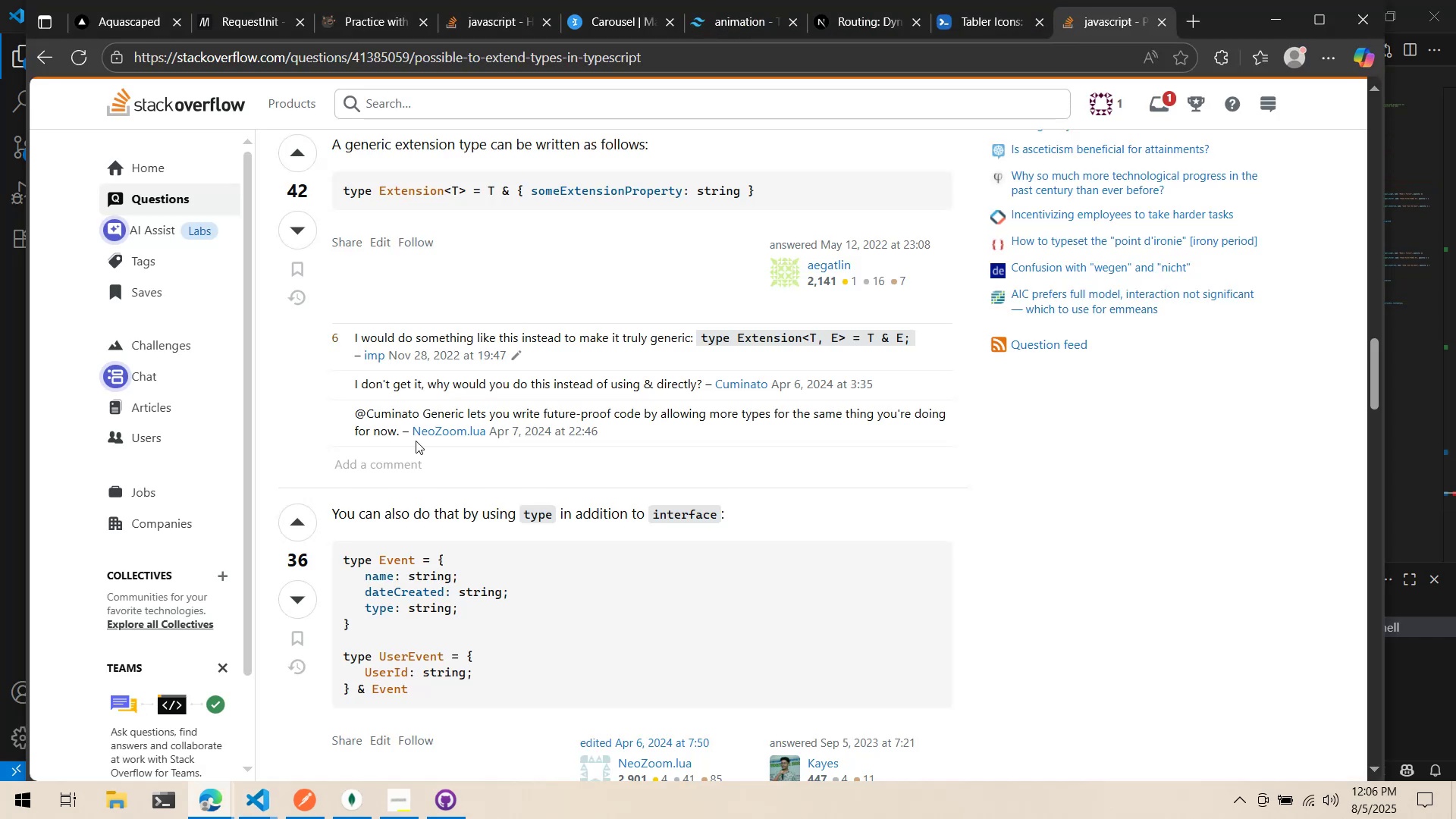 
key(Alt+Tab)
 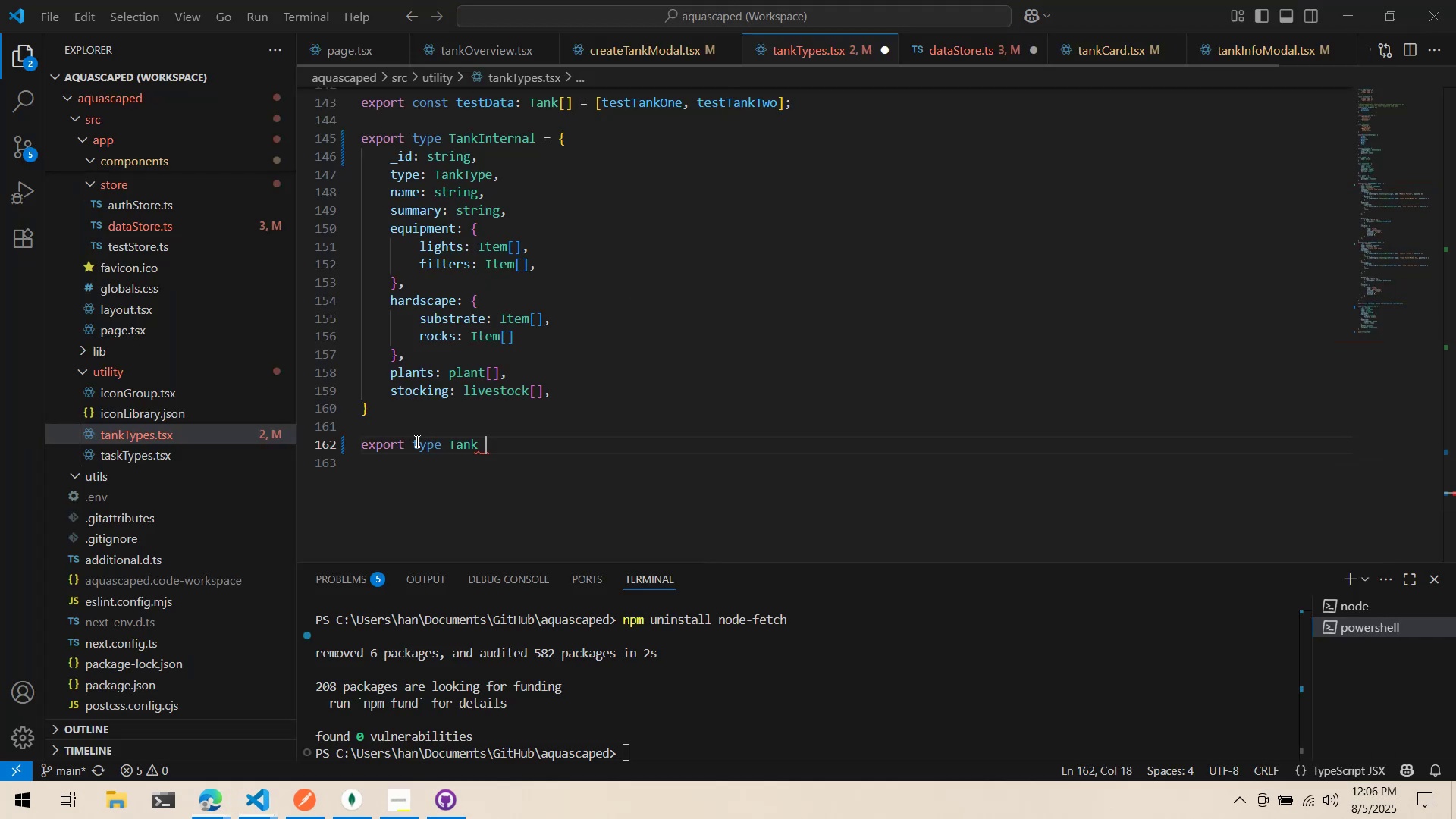 
key(Equal)
 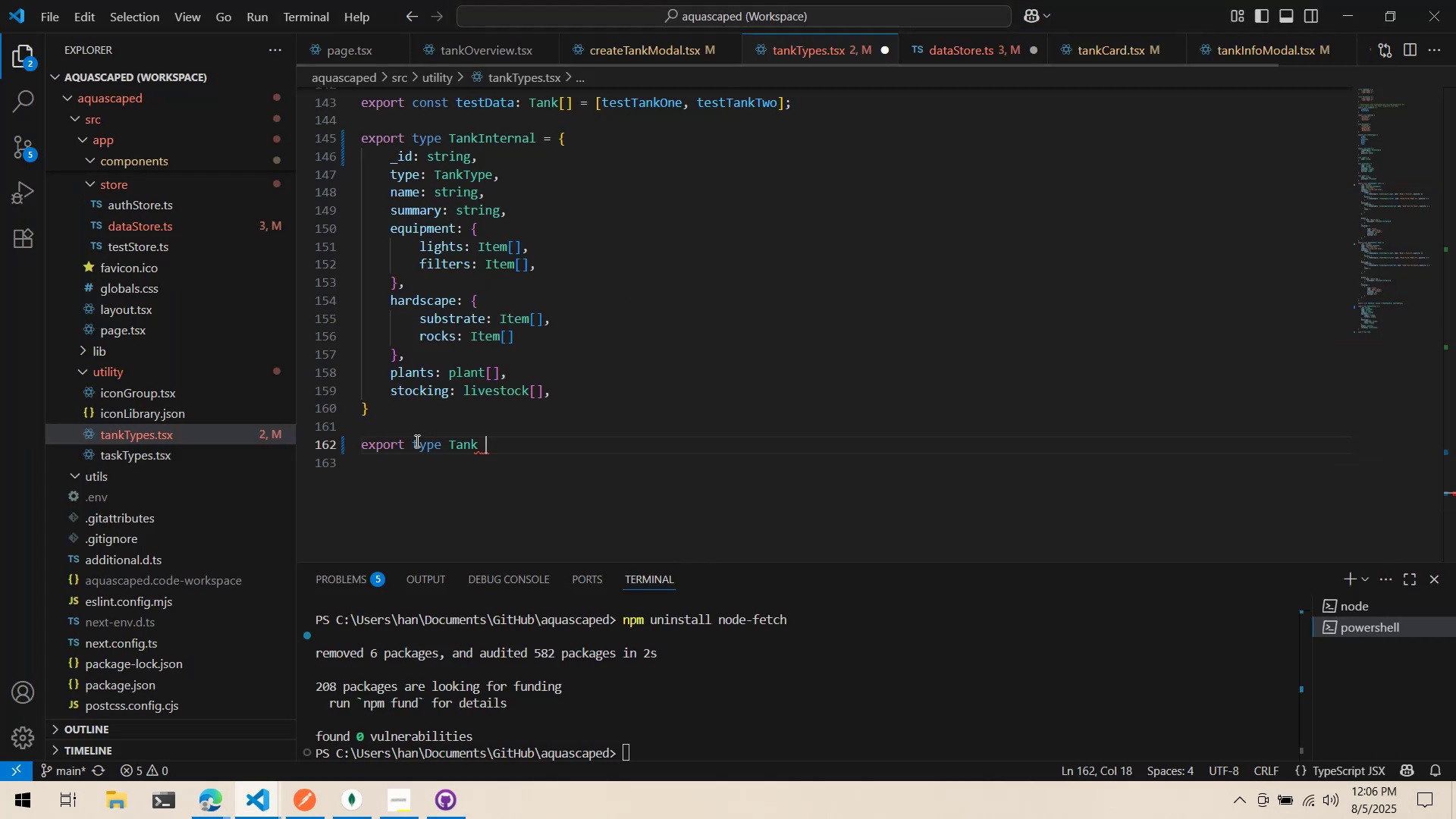 
key(Space)
 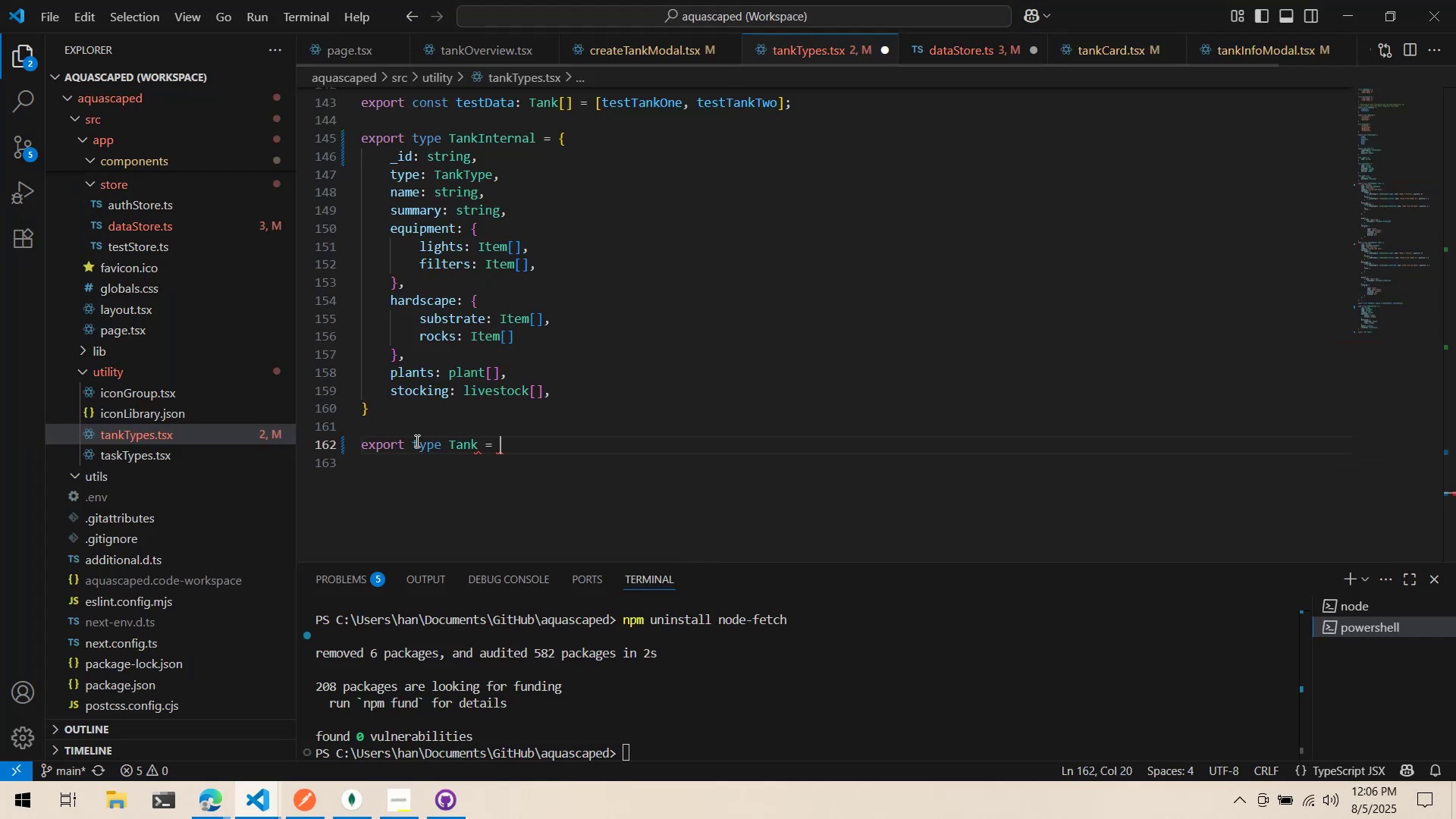 
key(Shift+ShiftLeft)
 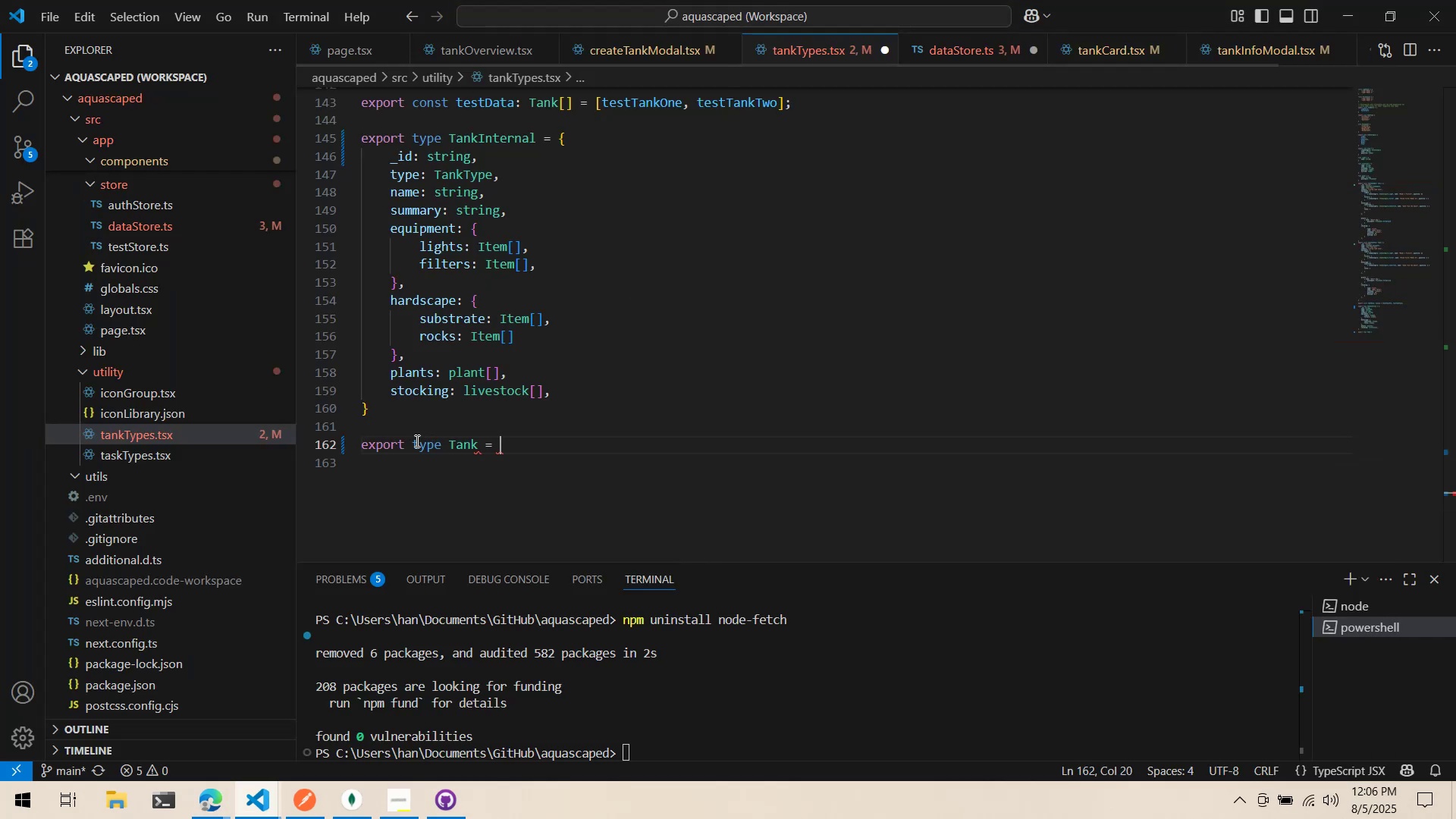 
key(Shift+BracketLeft)
 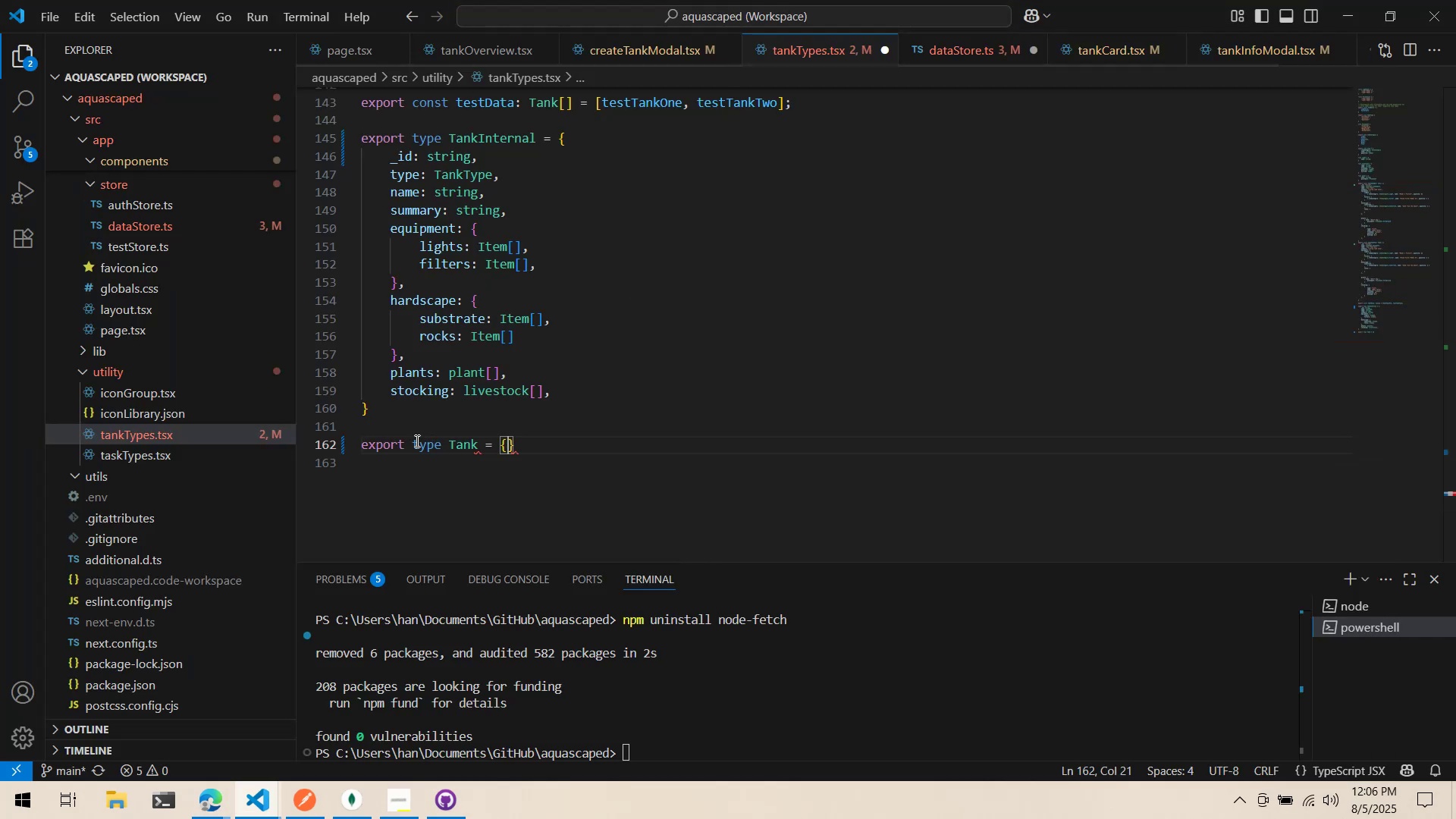 
key(Enter)
 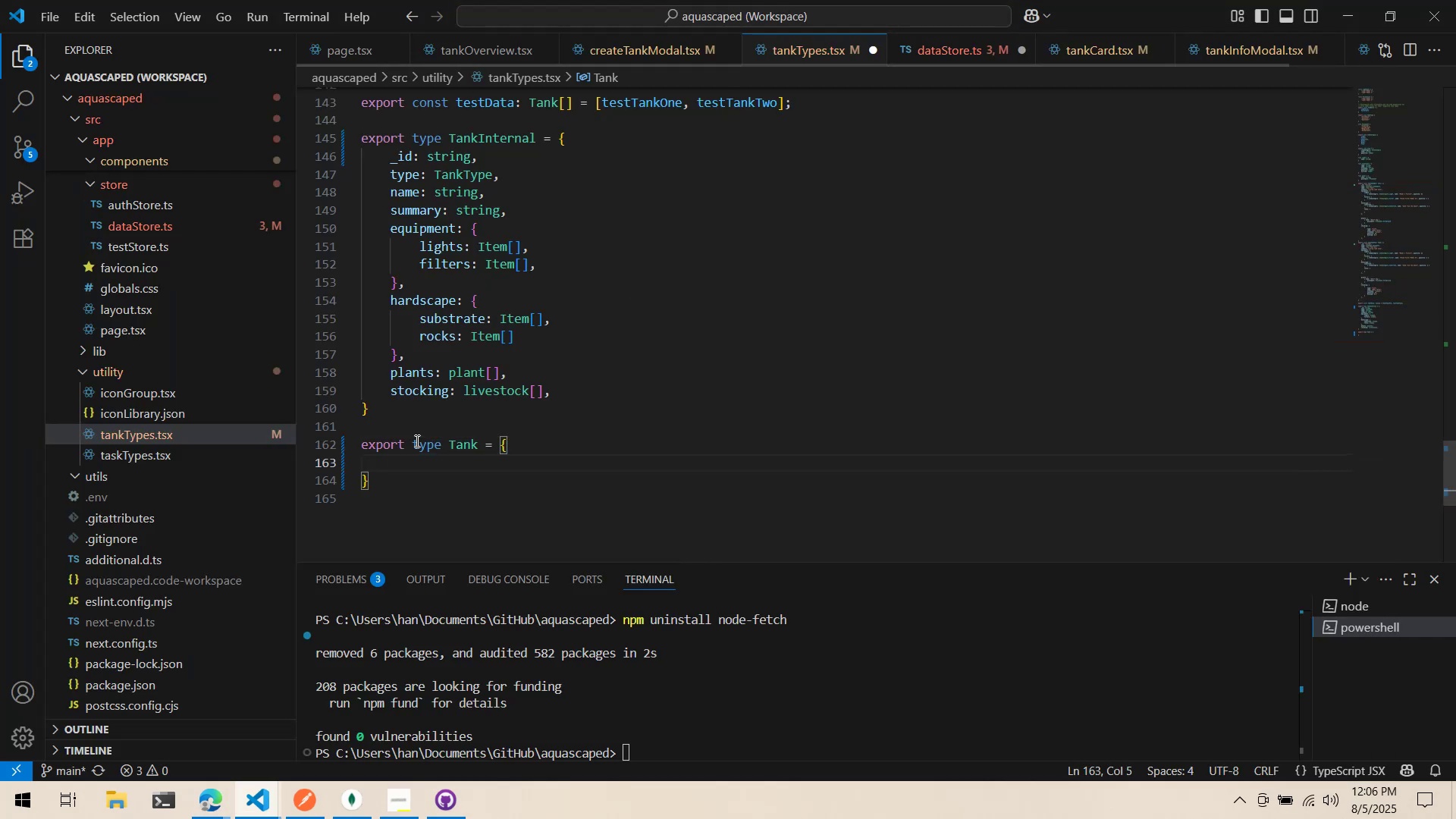 
type(_id)
key(Backspace)
key(Backspace)
key(Backspace)
type(_)
key(Backspace)
type(tank)
key(Backspace)
key(Backspace)
key(Backspace)
key(Backspace)
type(tankI)
key(Backspace)
key(Backspace)
key(Backspace)
key(Backspace)
key(Backspace)
type(_id: string)
 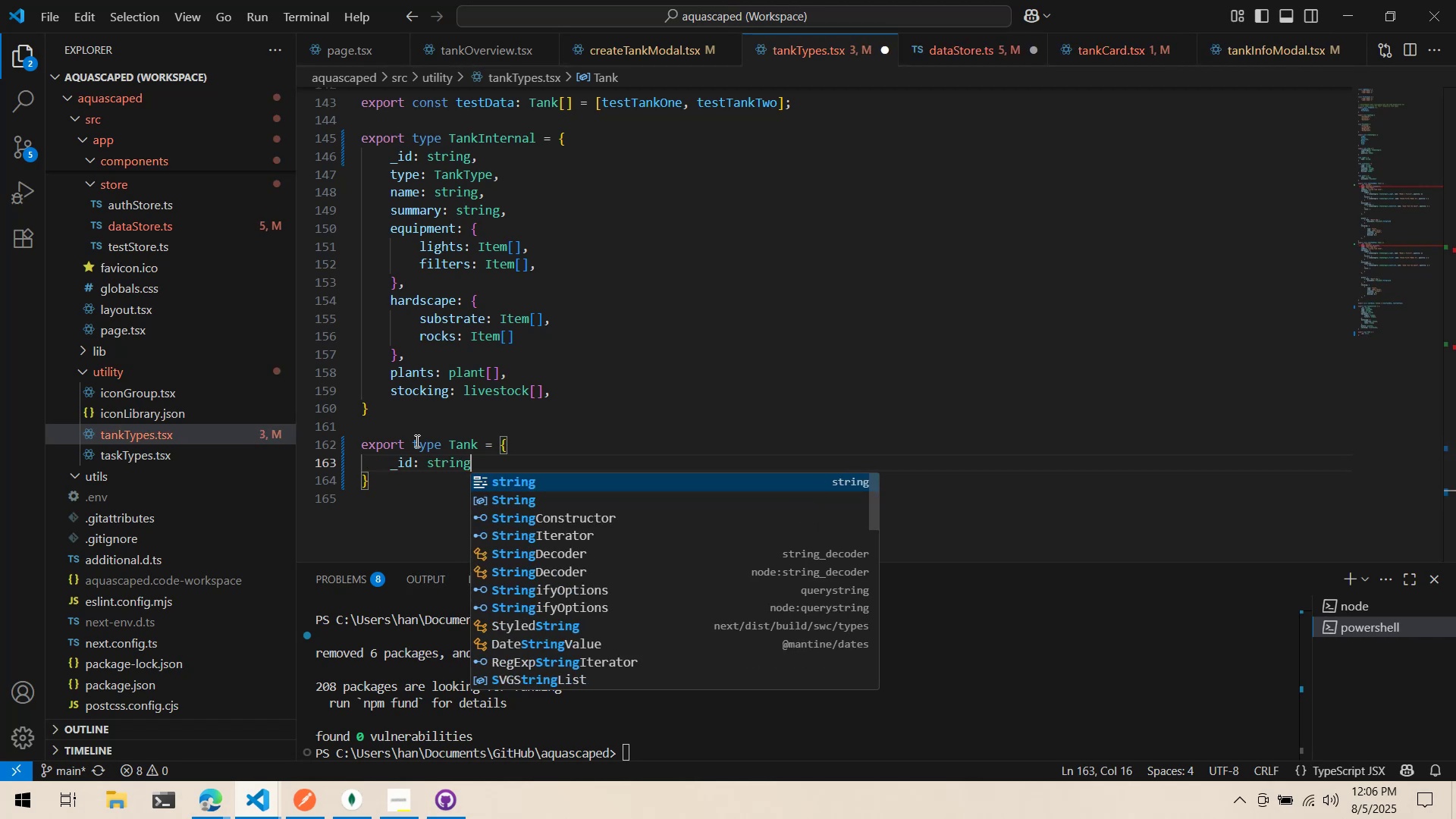 
key(ArrowDown)
 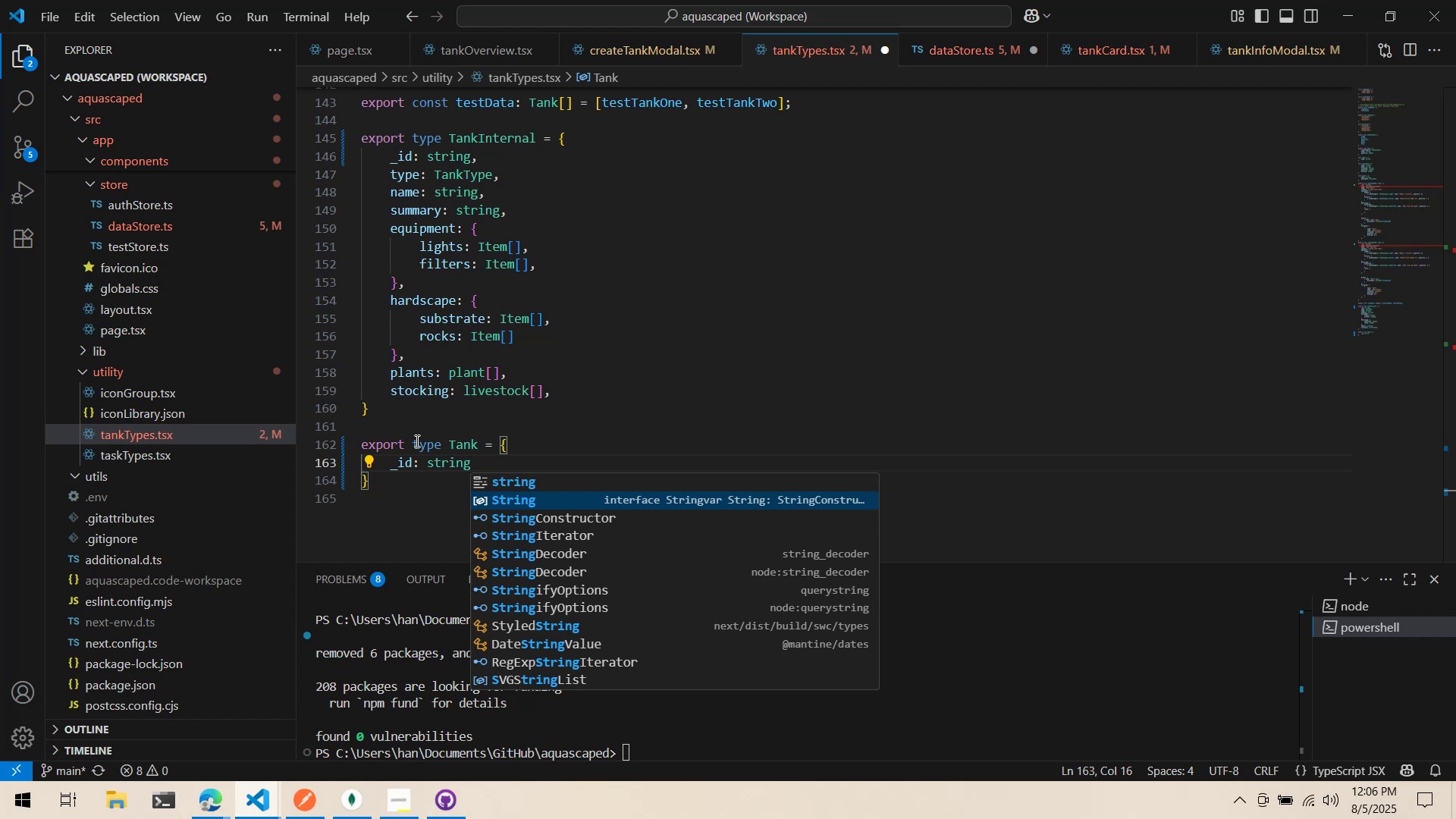 
left_click([388, 473])
 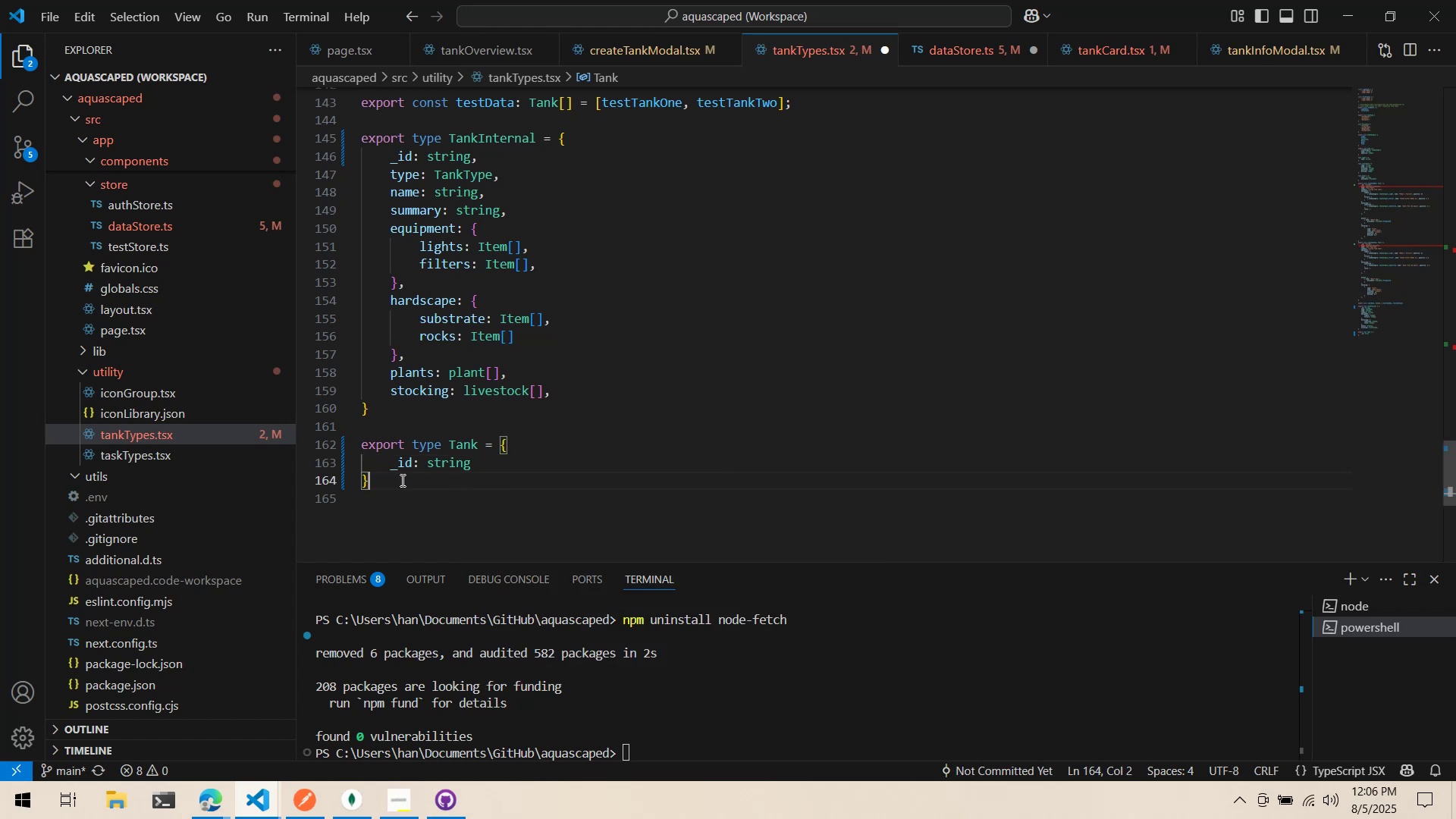 
type( & TankInternal)
 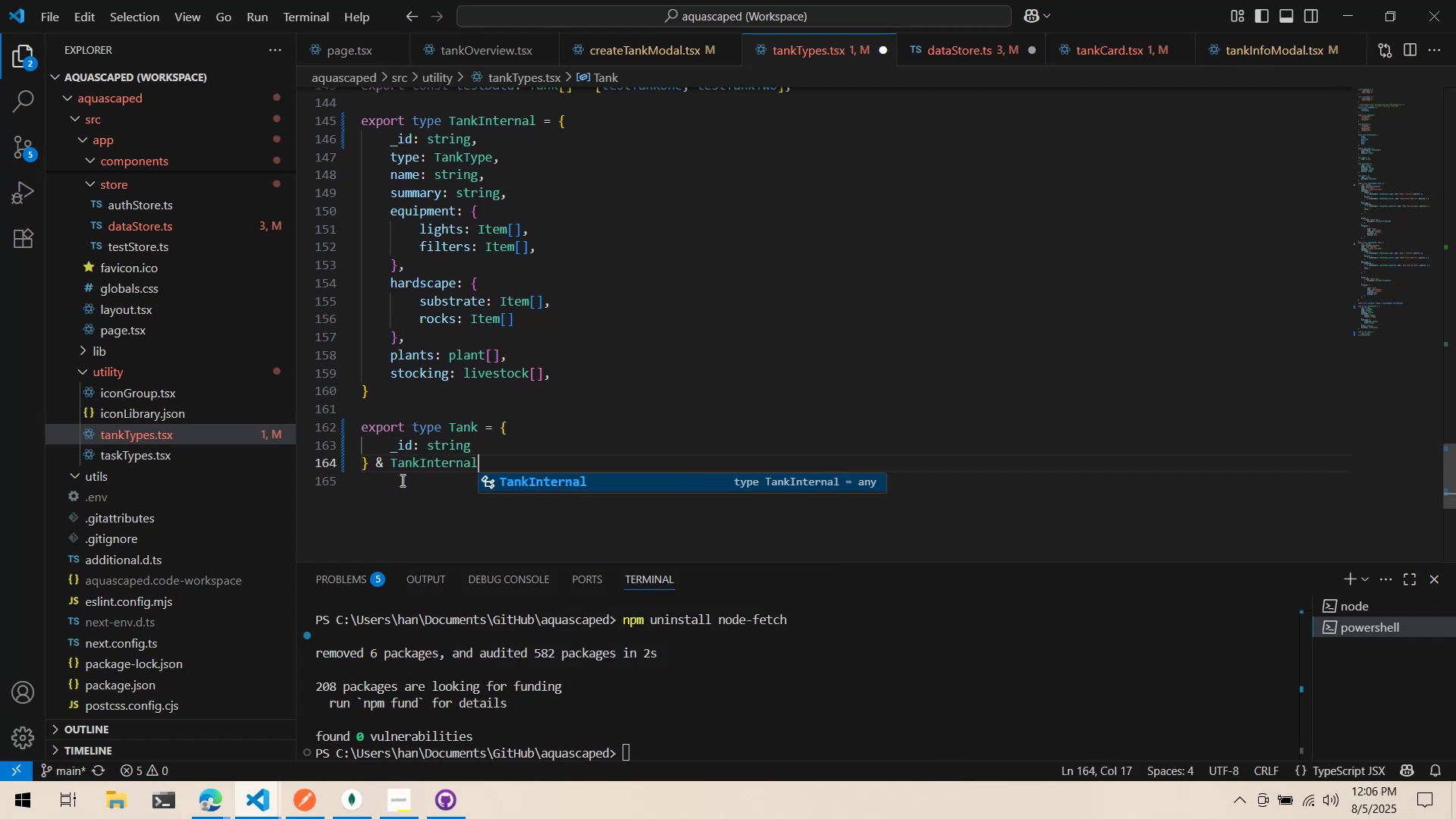 
left_click([596, 353])
 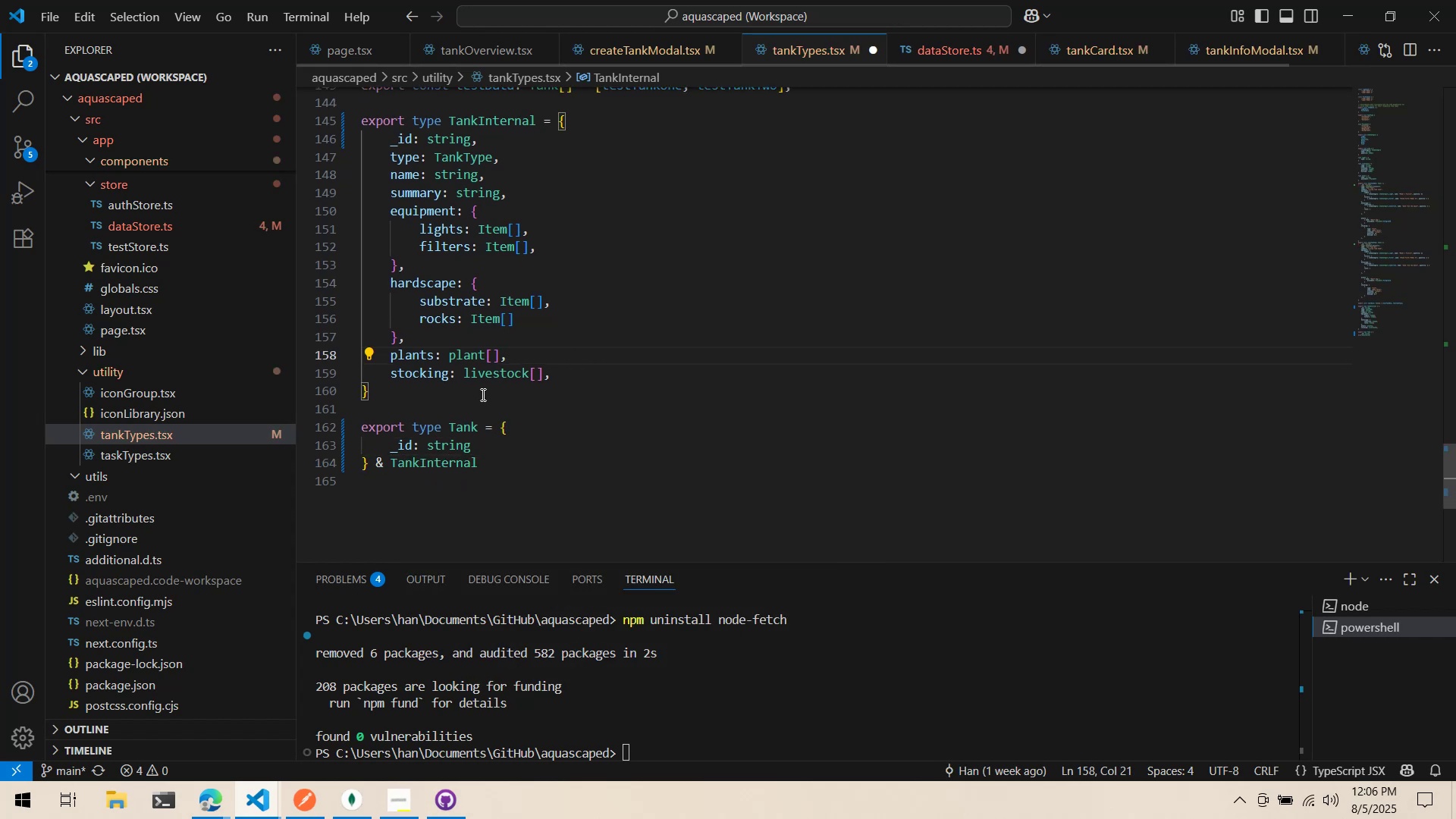 
scroll: coordinate [480, 390], scroll_direction: up, amount: 2.0
 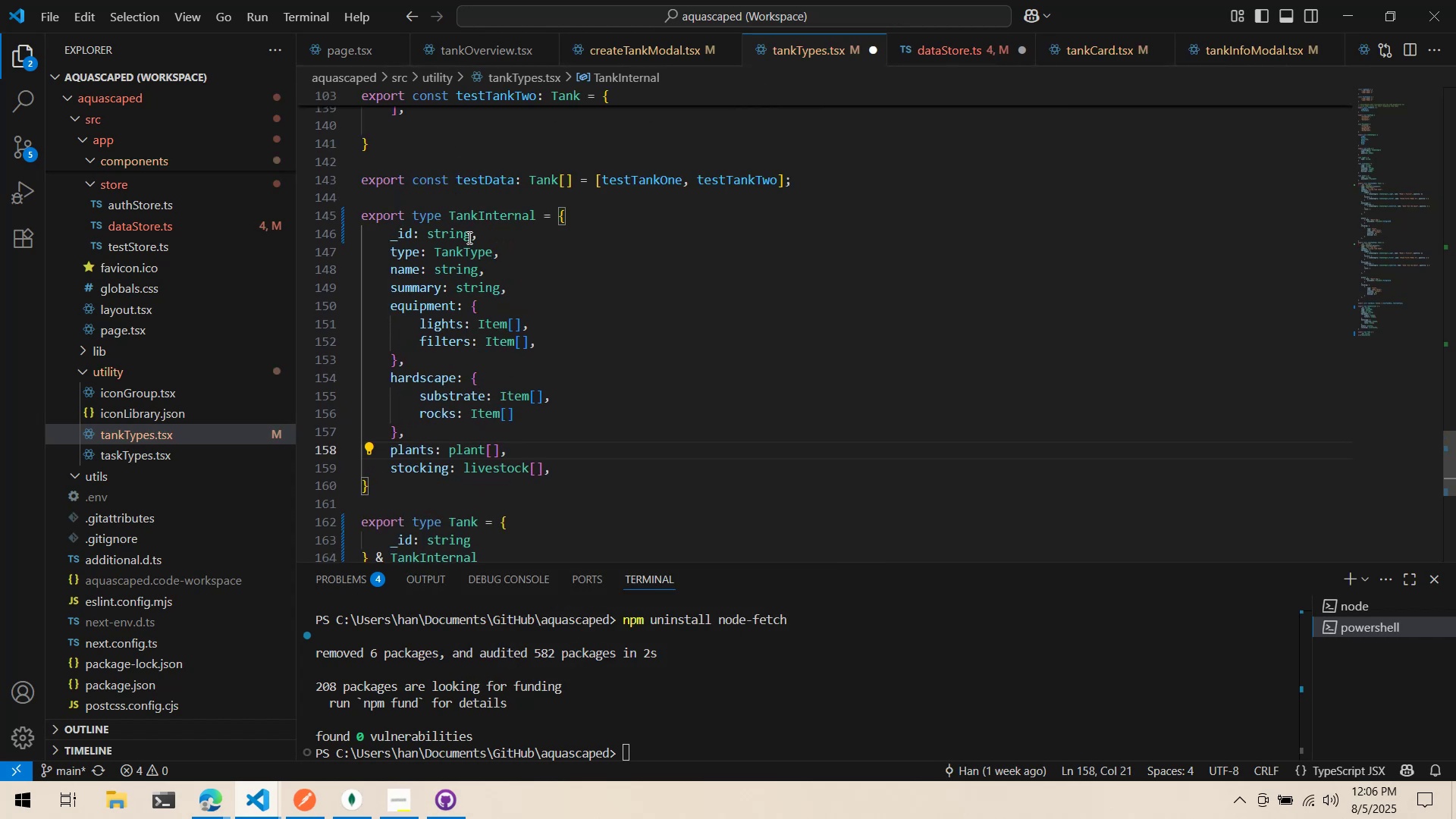 
left_click([468, 237])
 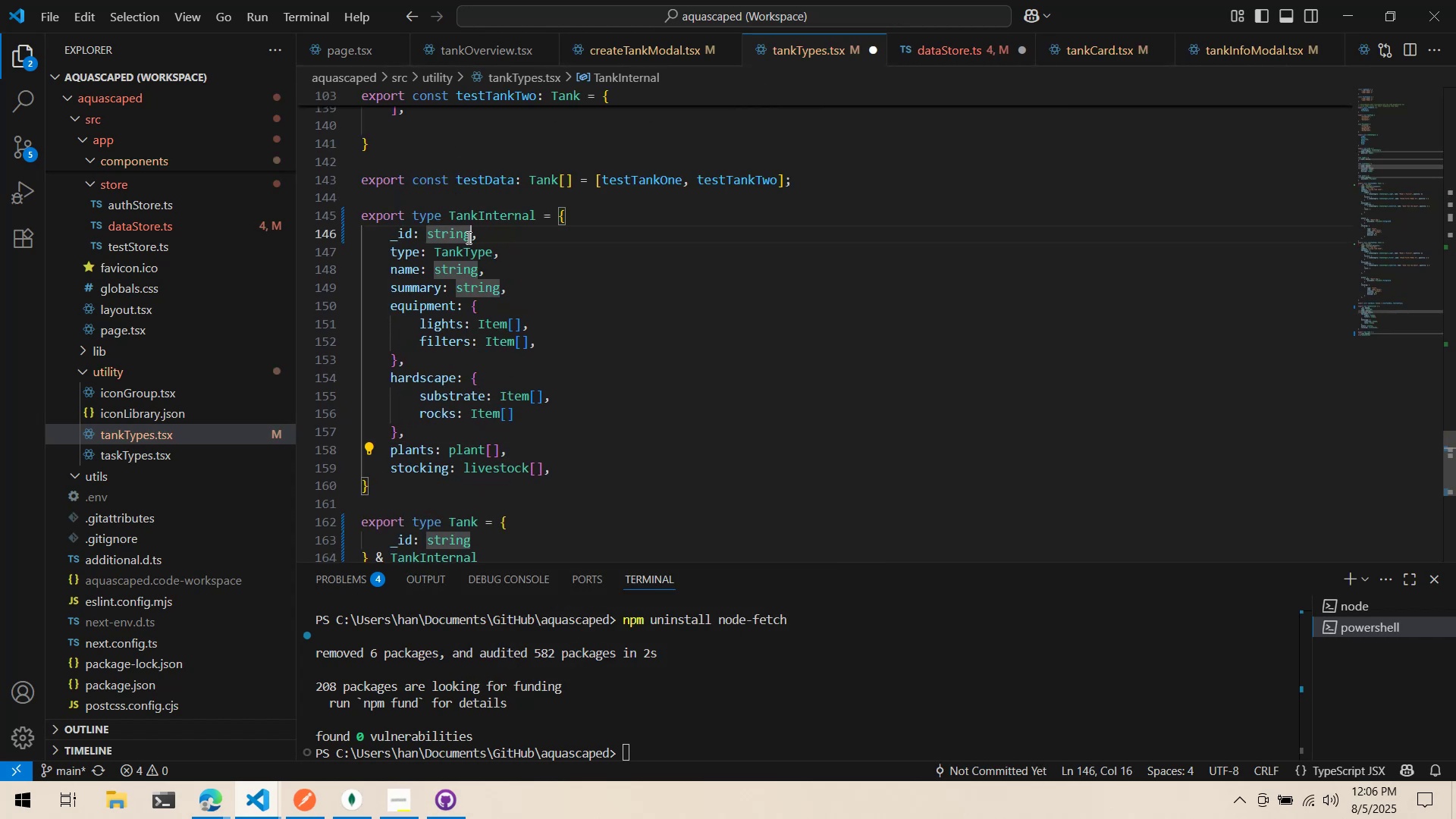 
key(Control+ControlLeft)
 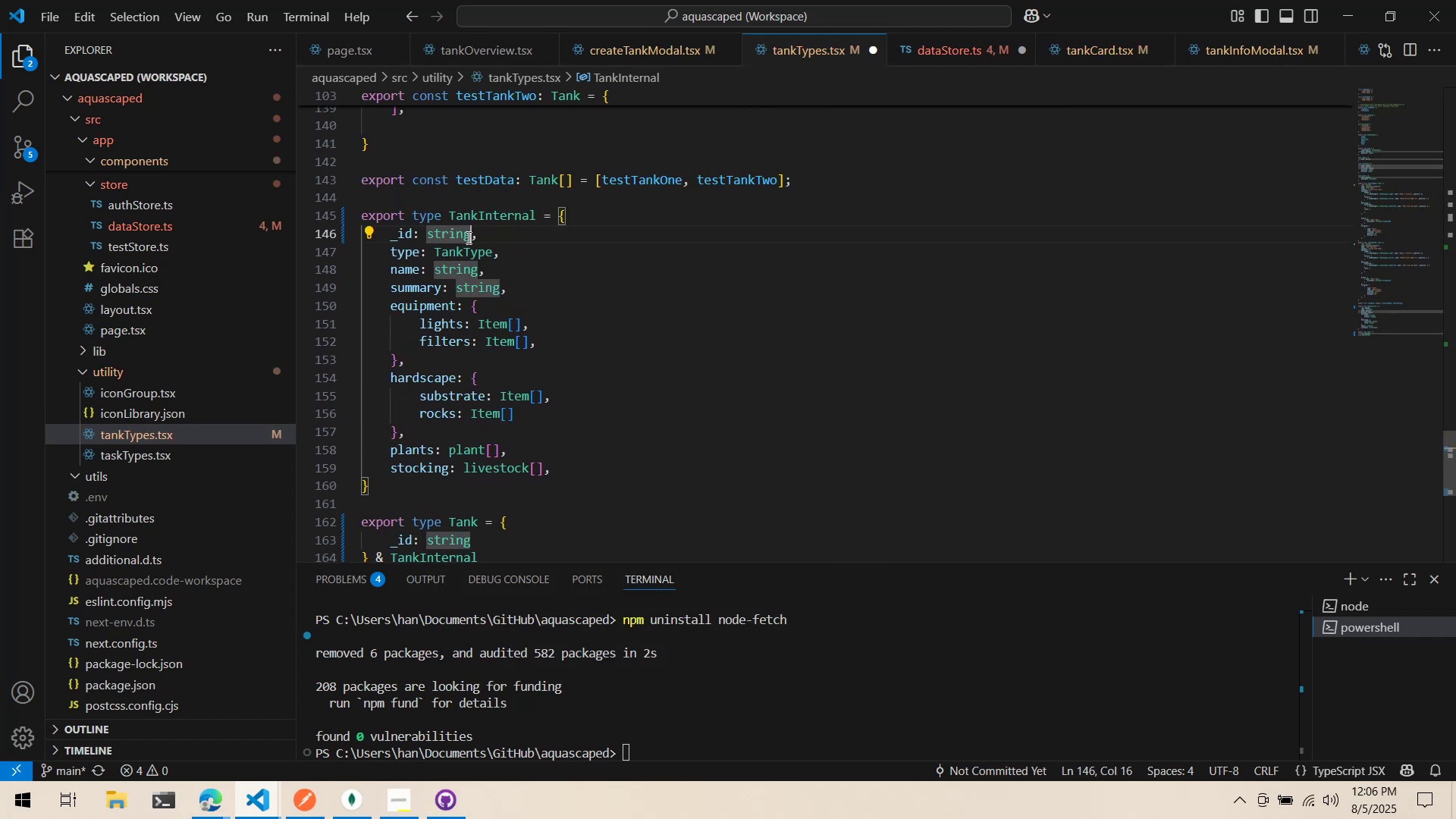 
key(Control+X)
 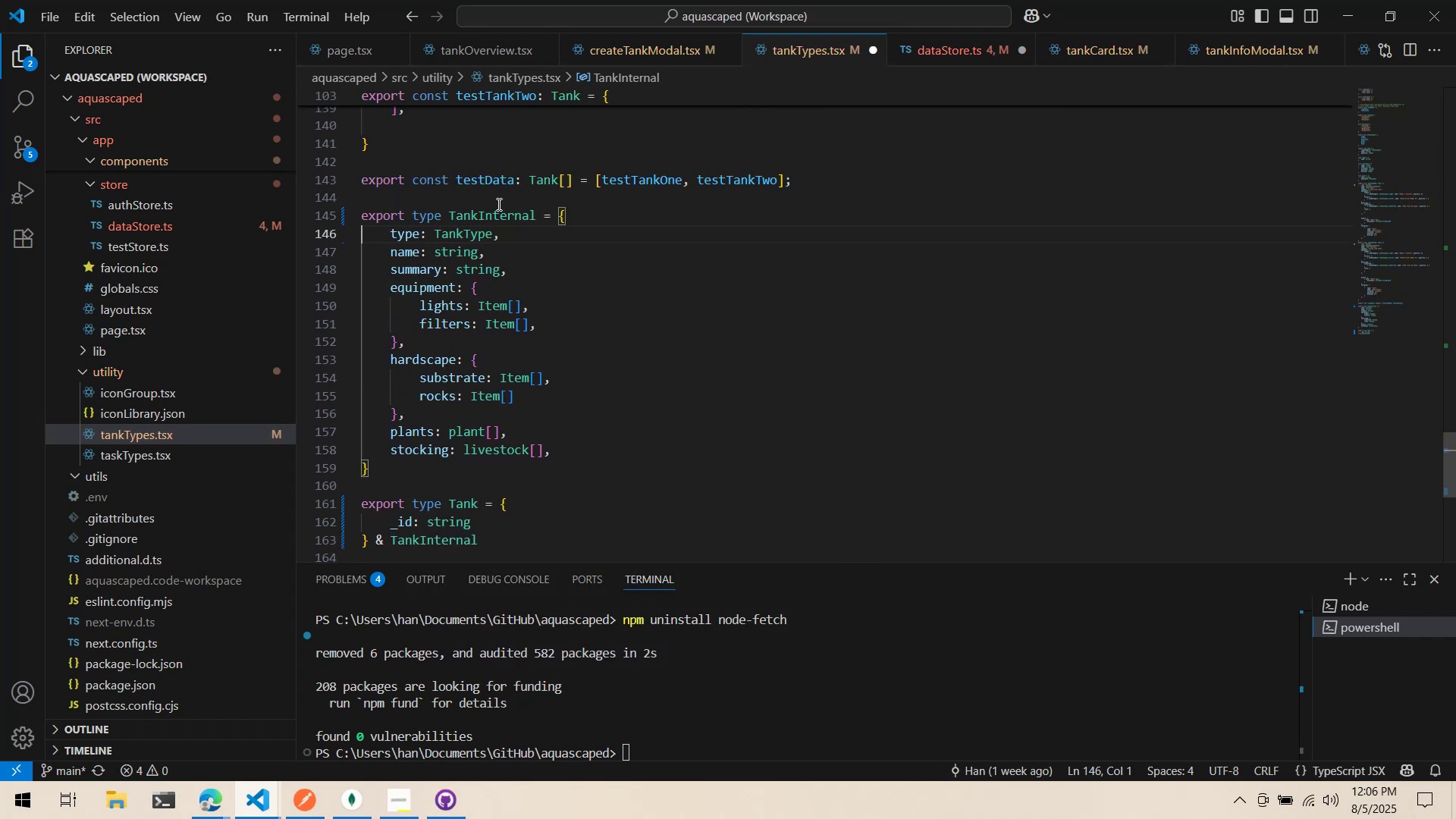 
left_click([504, 197])
 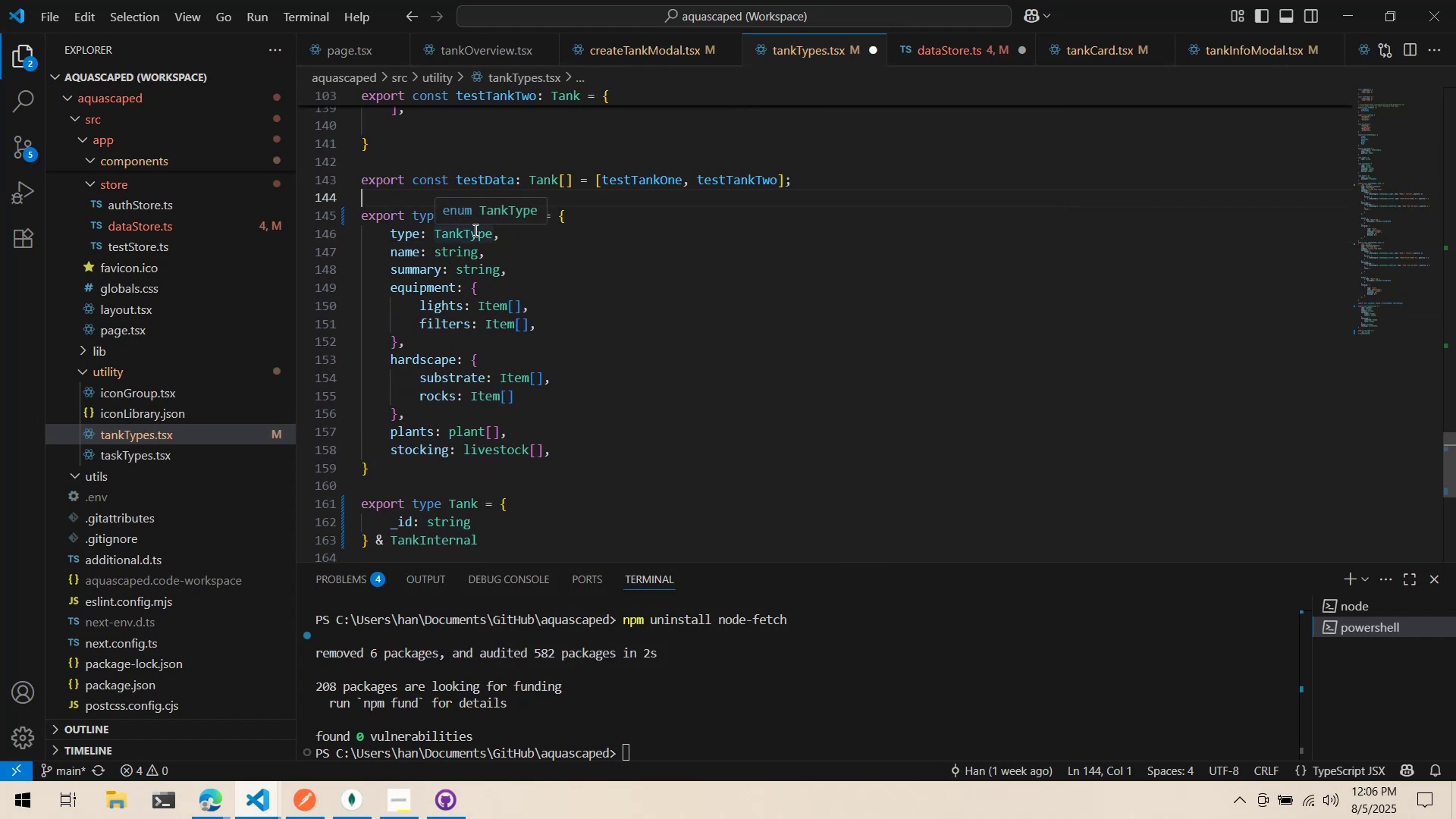 
key(Enter)
 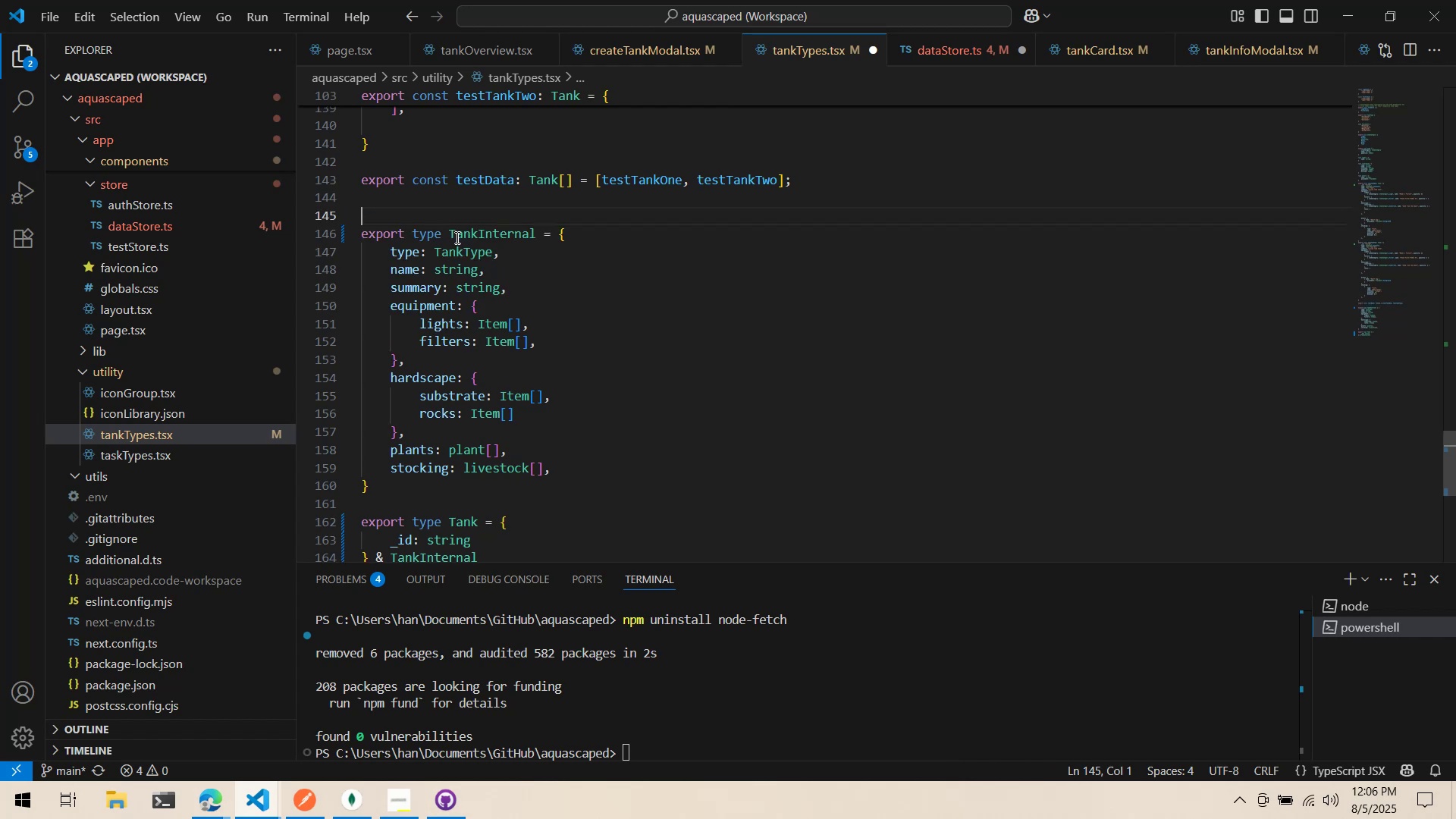 
type(// Type of )
 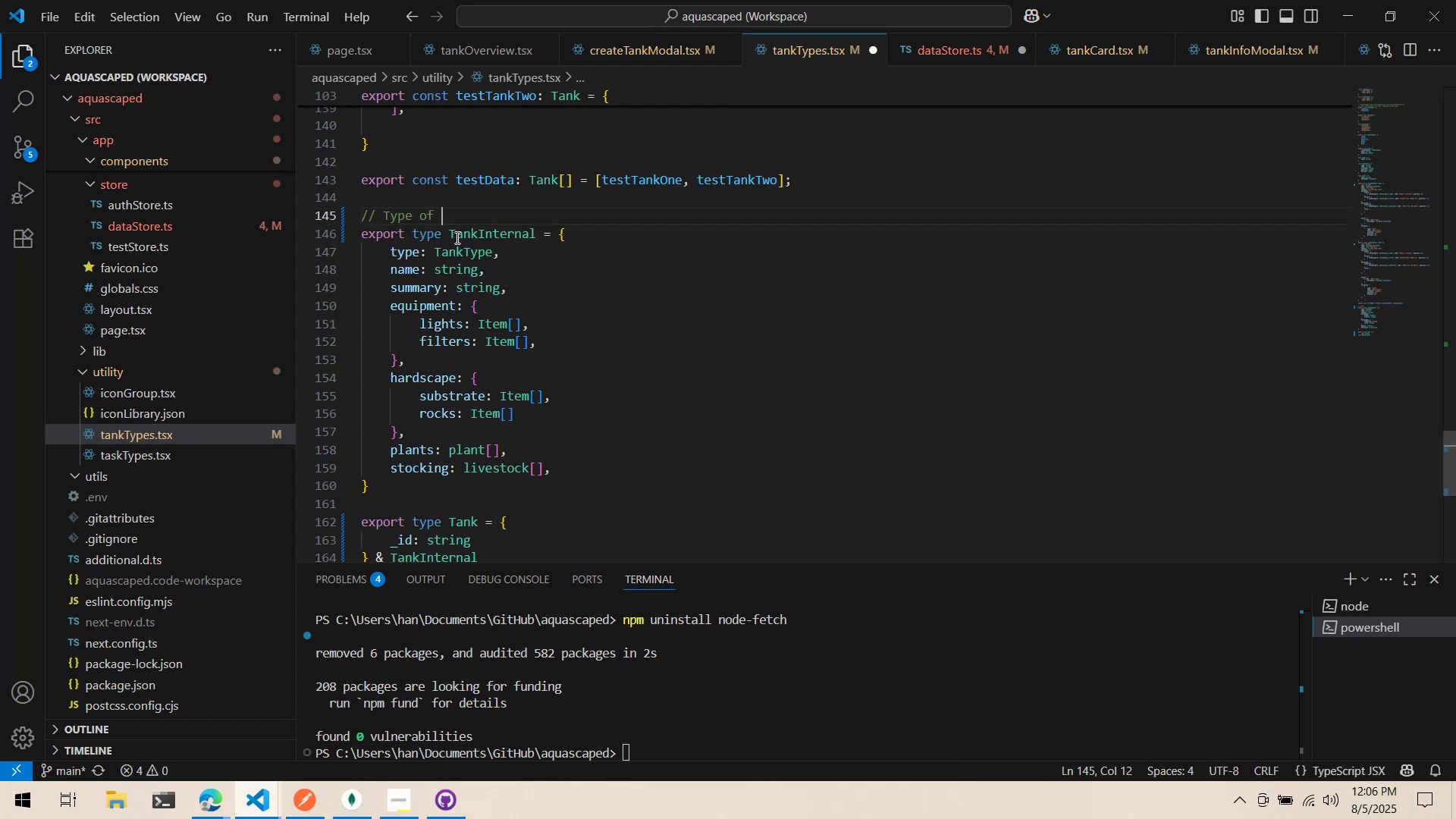 
key(Control+Backspace)
 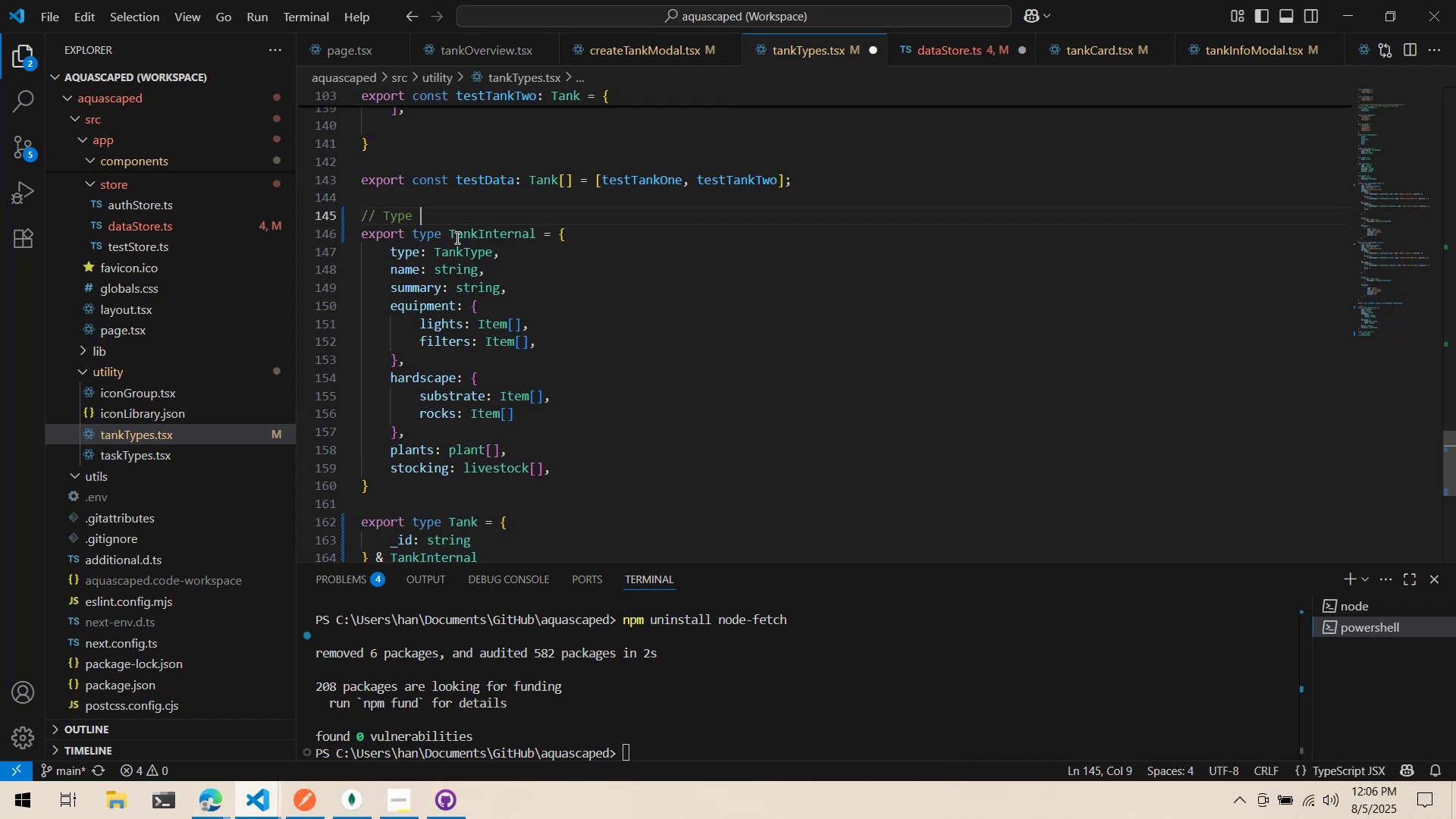 
key(Control+Backspace)
 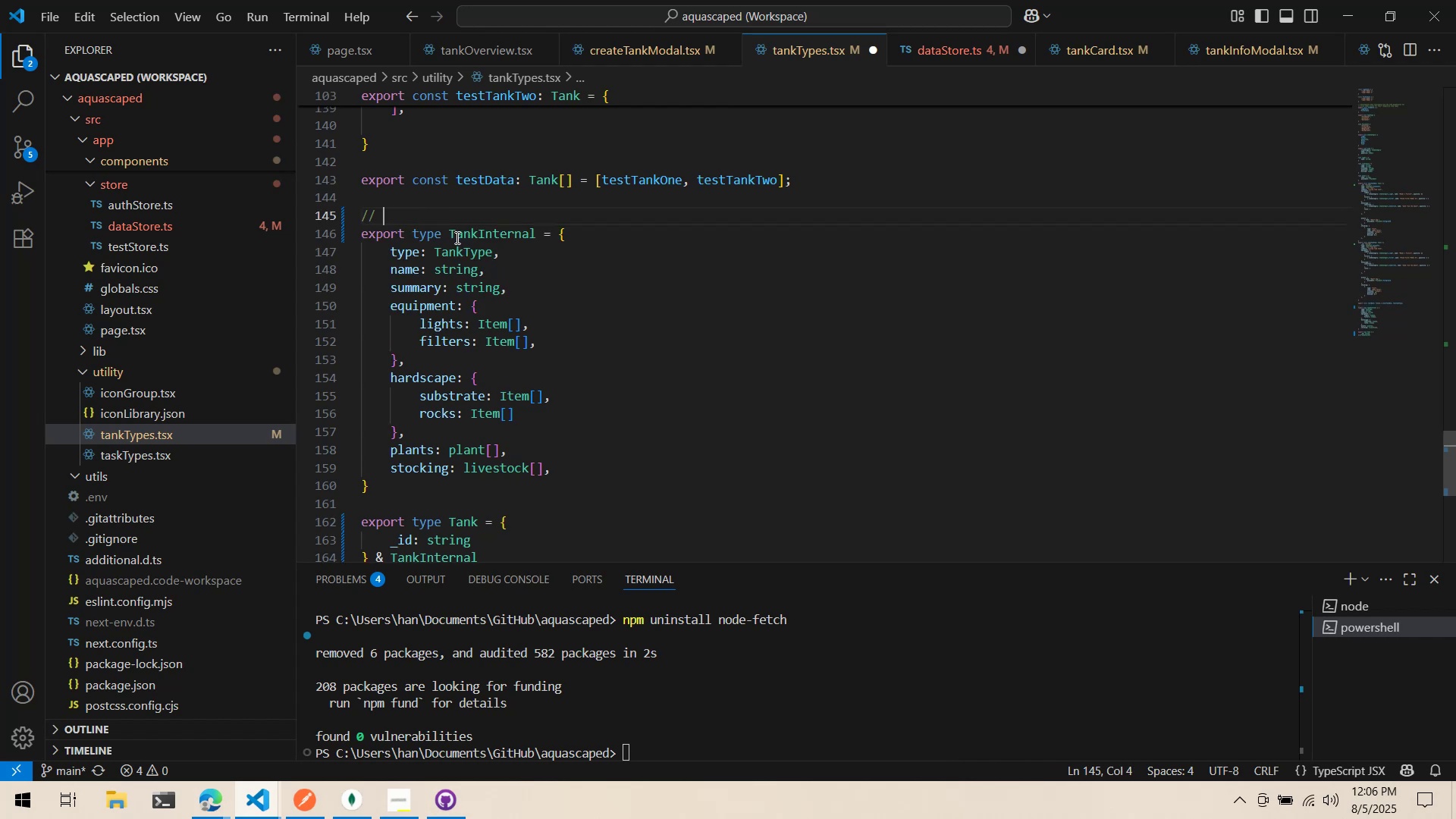 
type(Type of tank that matches with database )
key(Backspace)
type(, excluding ID ()
 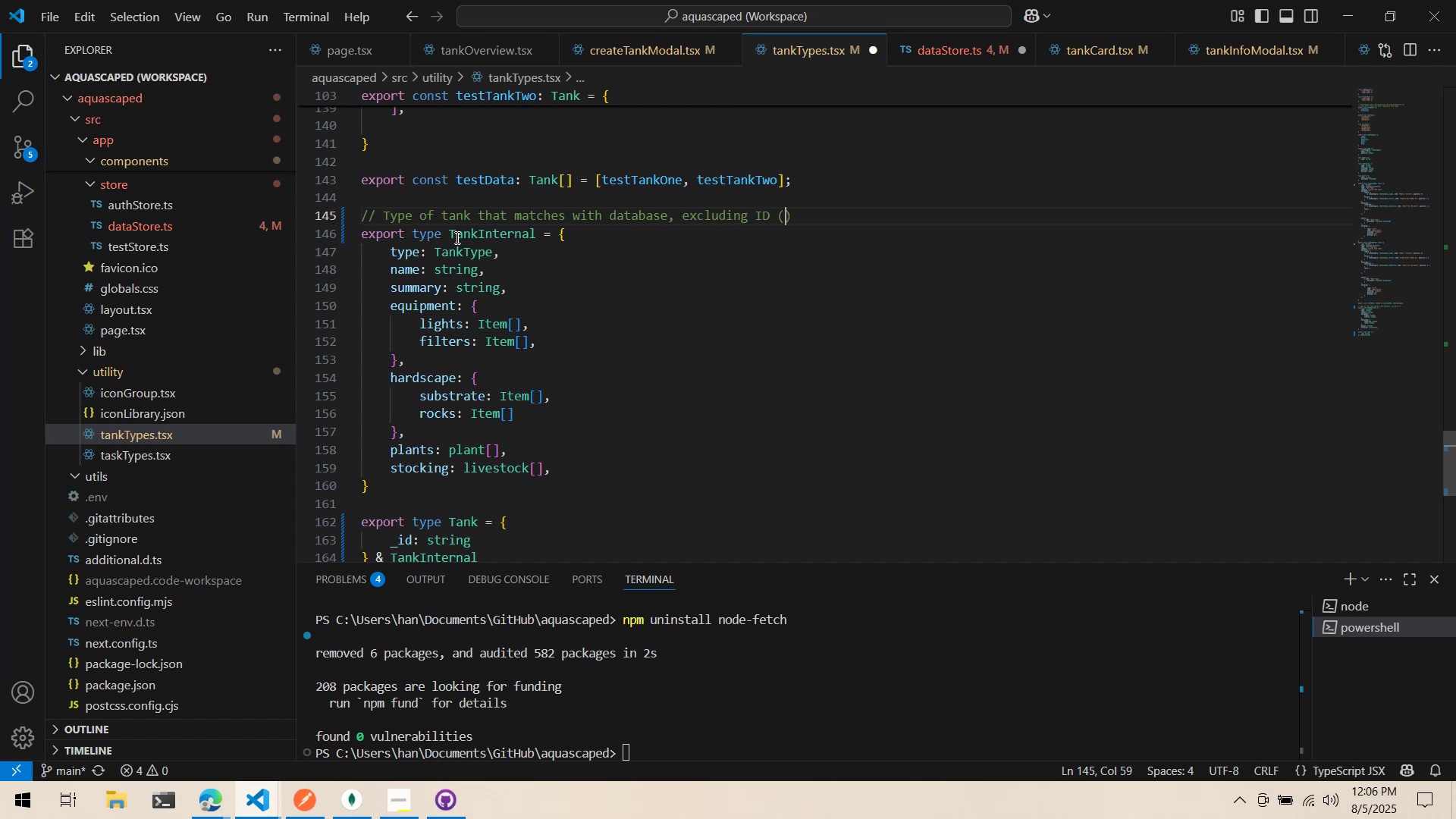 
key(Backspace)
 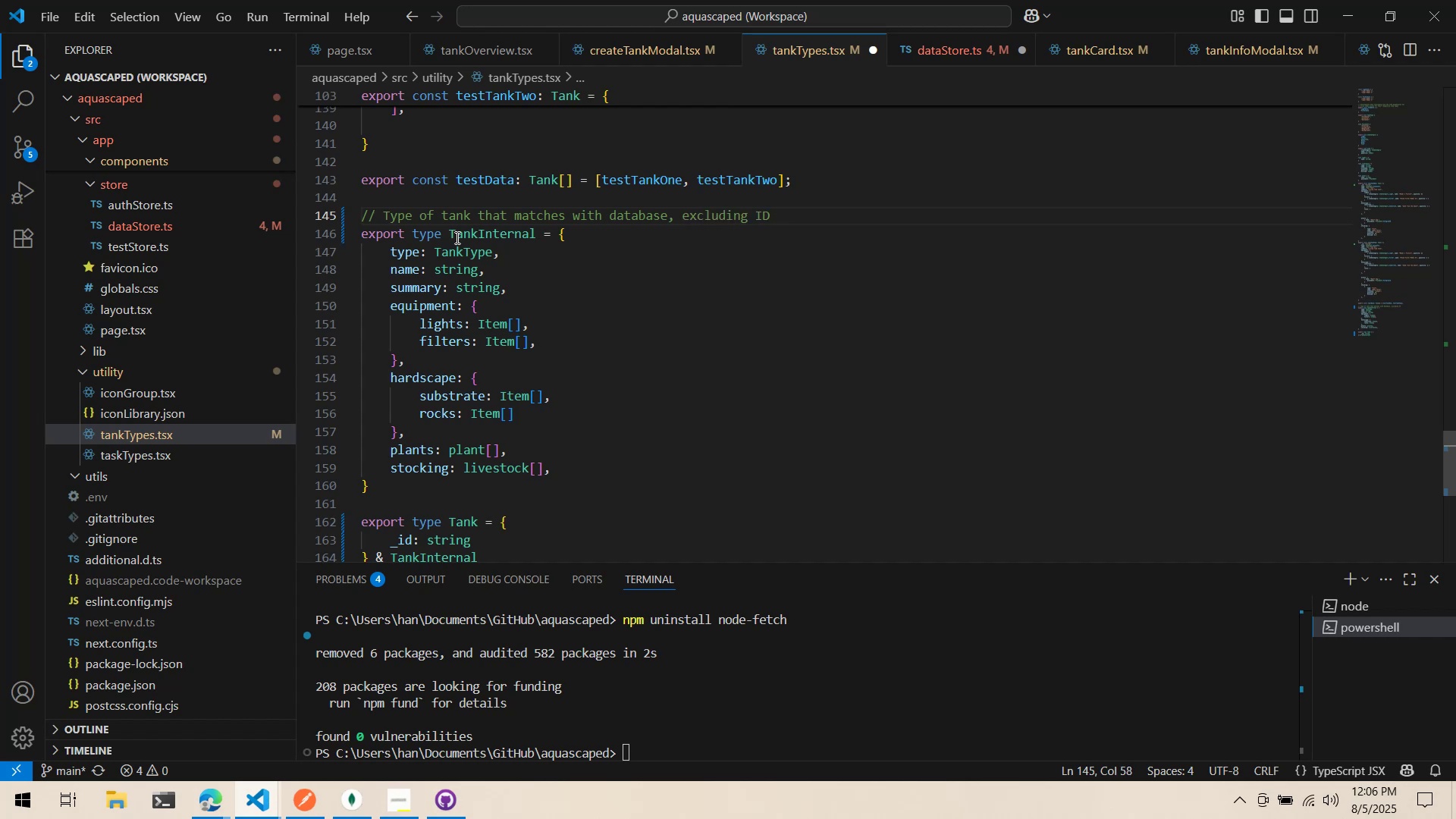 
key(Control+S)
 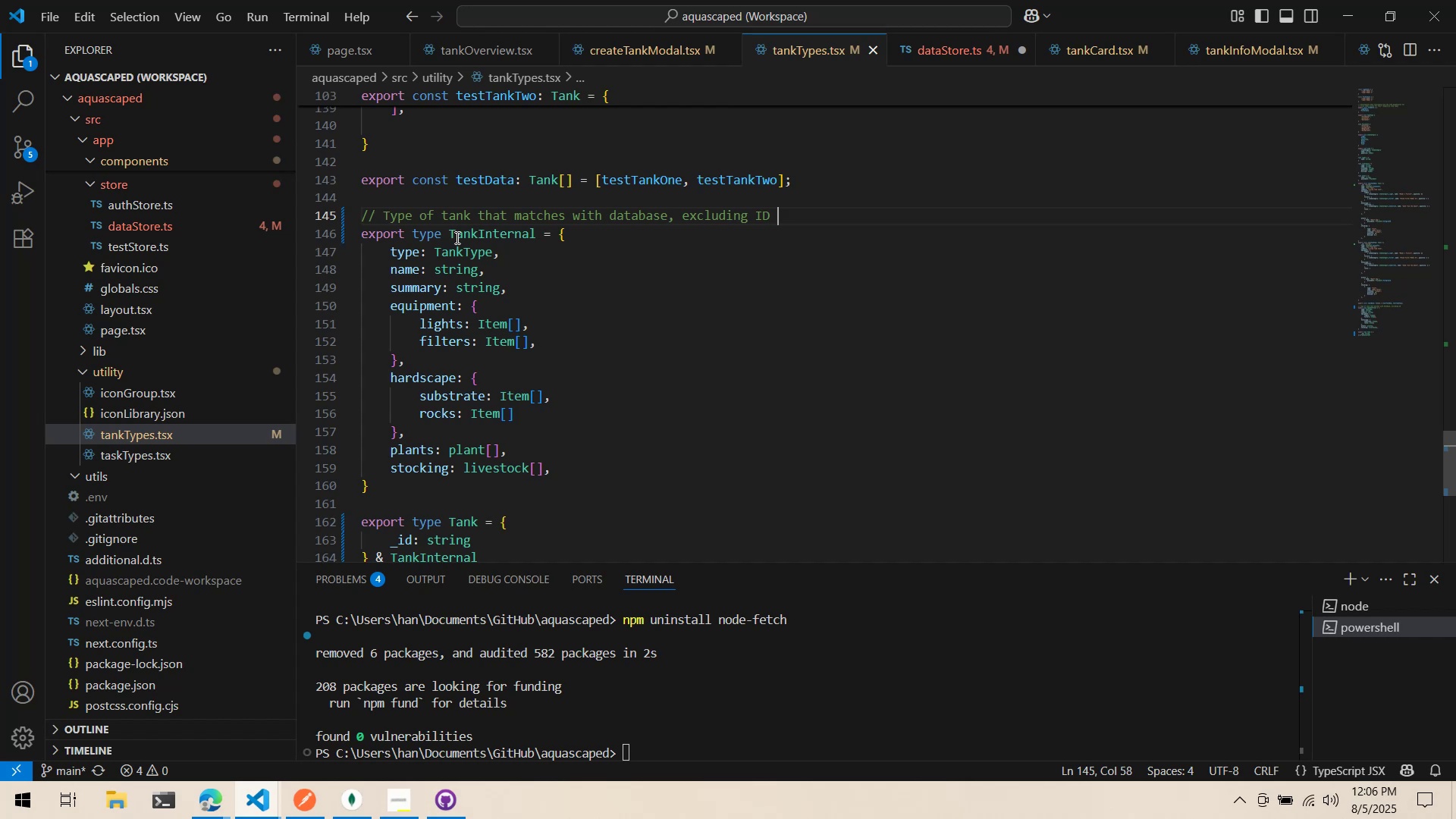 
scroll: coordinate [495, 330], scroll_direction: down, amount: 3.0
 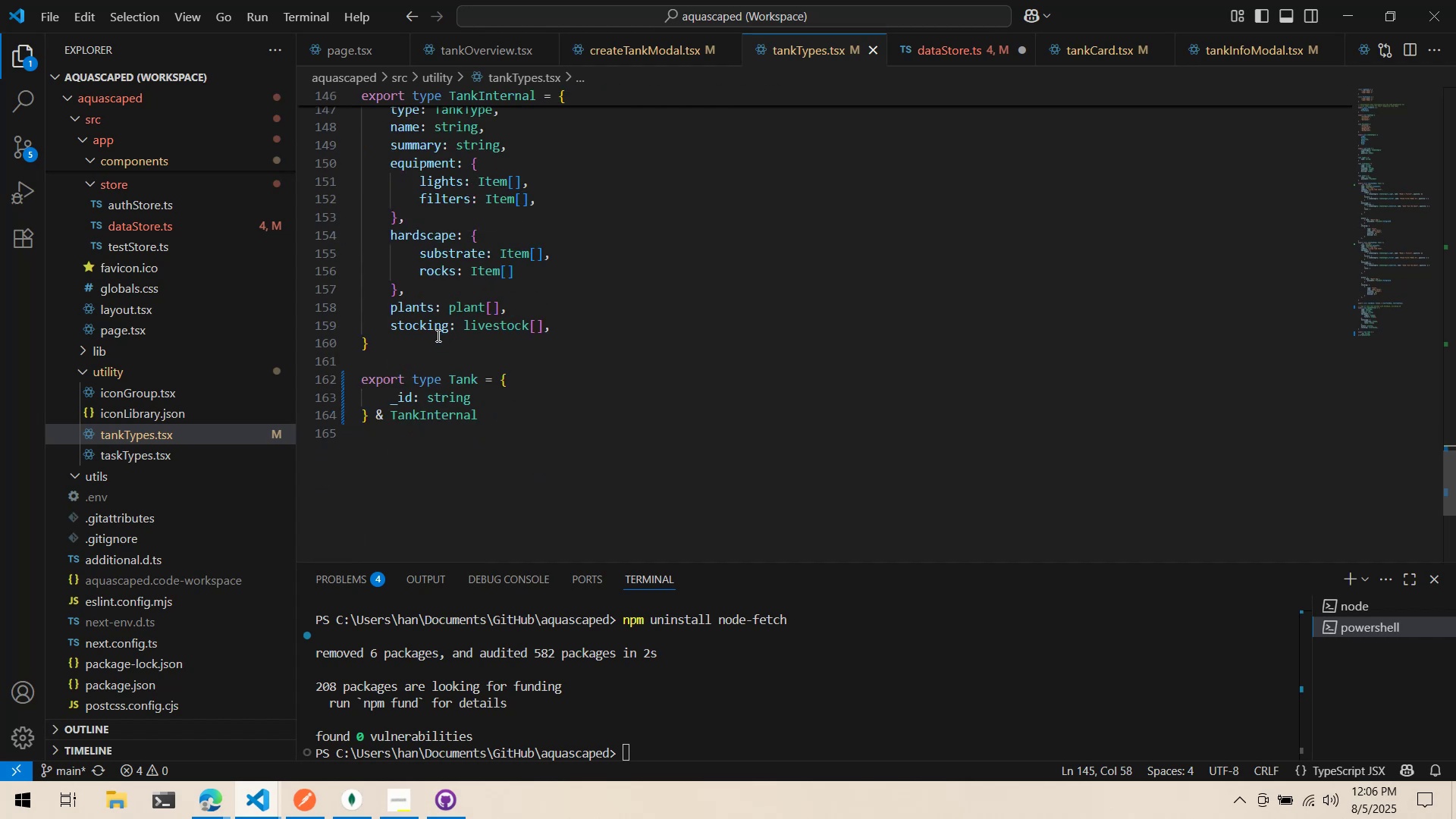 
left_click([428, 344])
 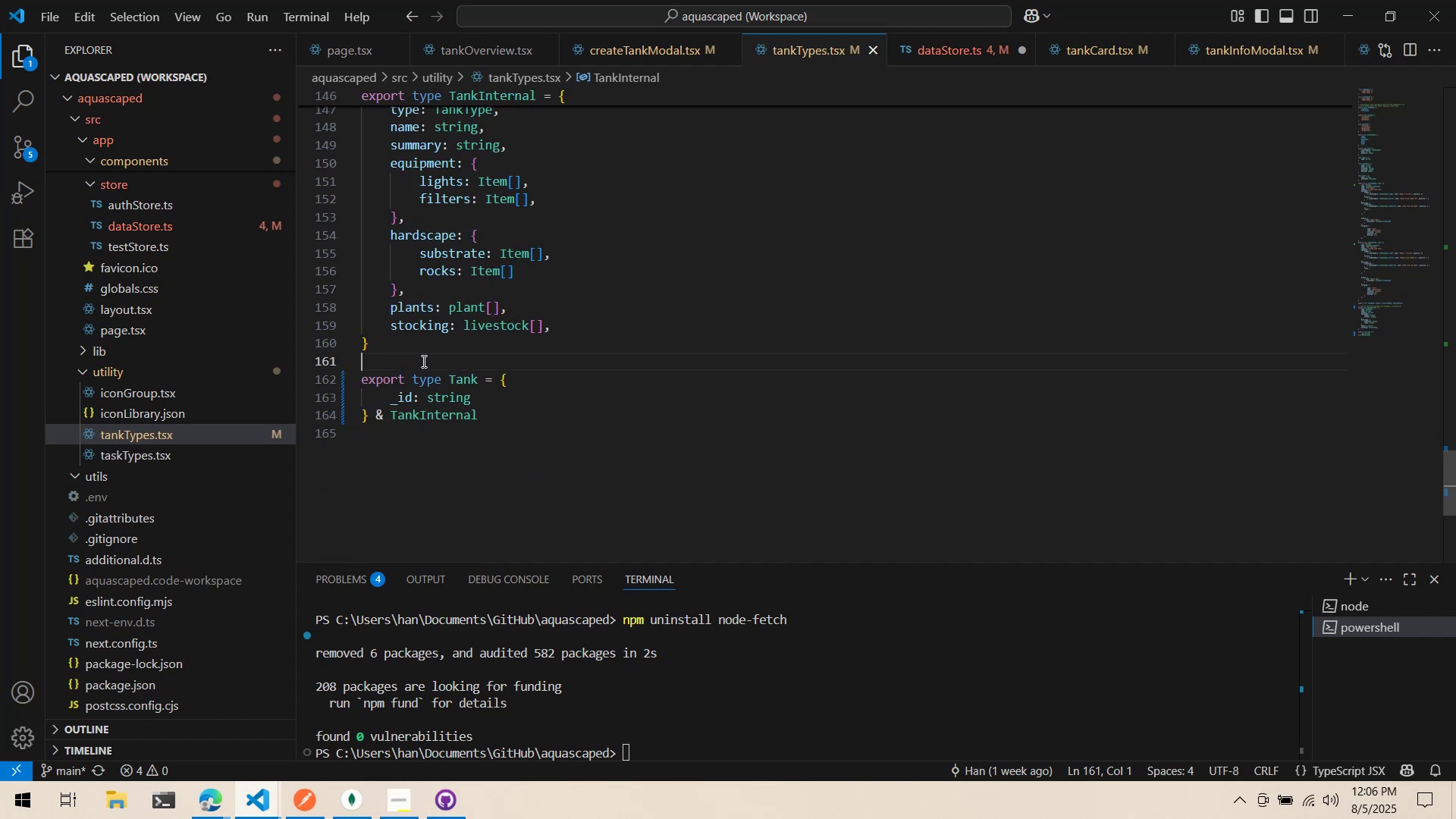 
scroll: coordinate [428, 356], scroll_direction: up, amount: 2.0
 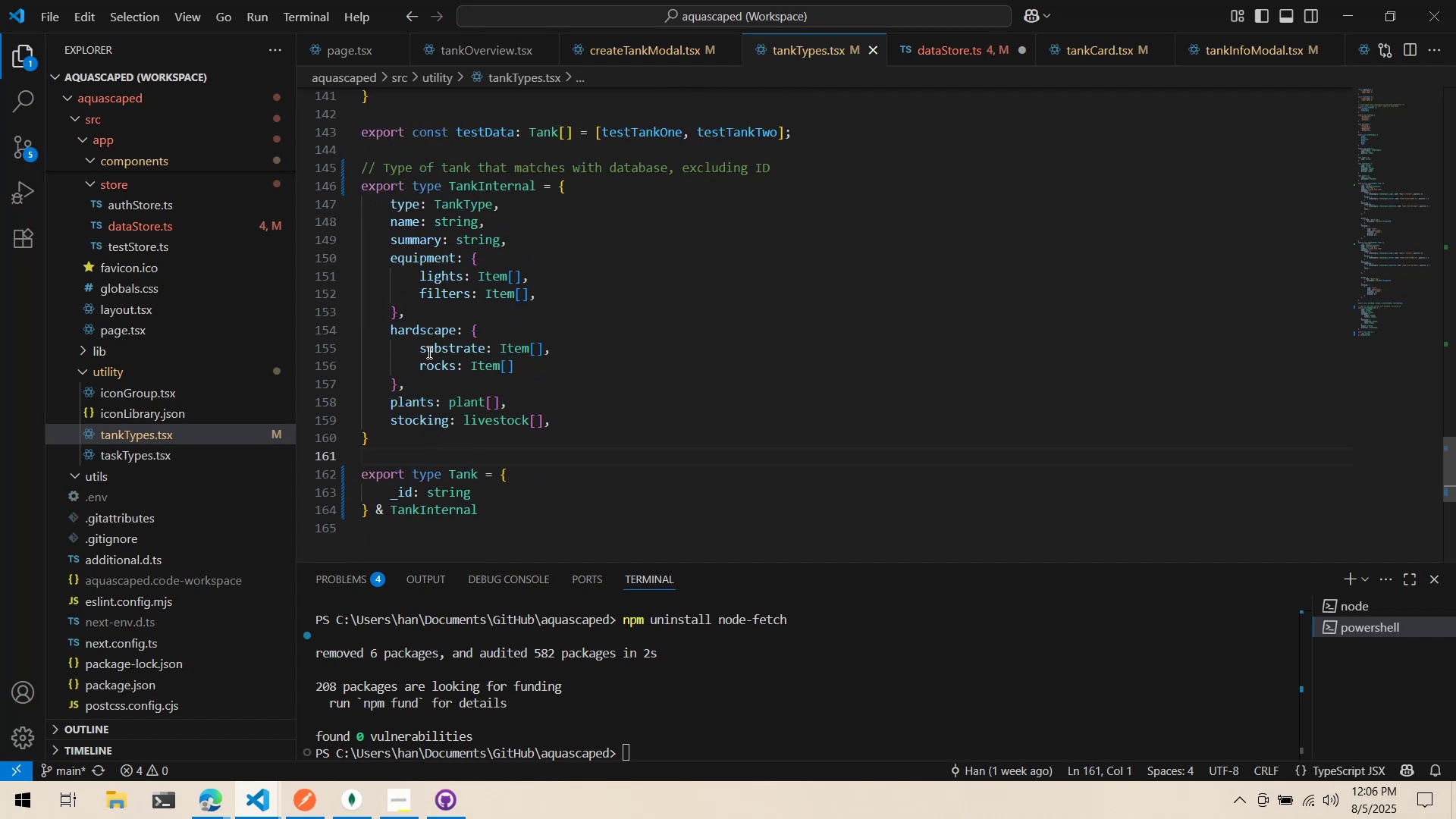 
key(Enter)
 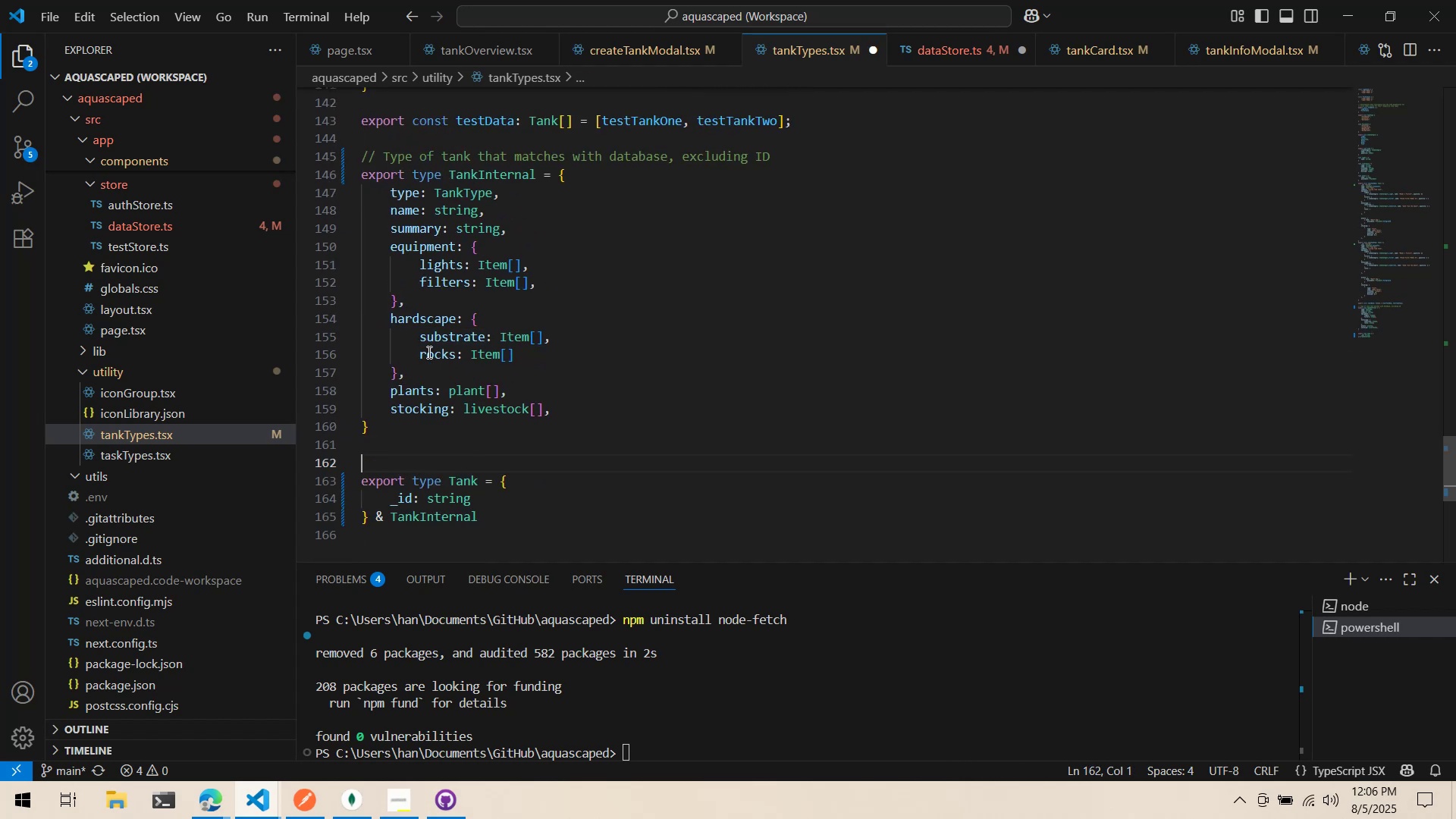 
type(// Type )
 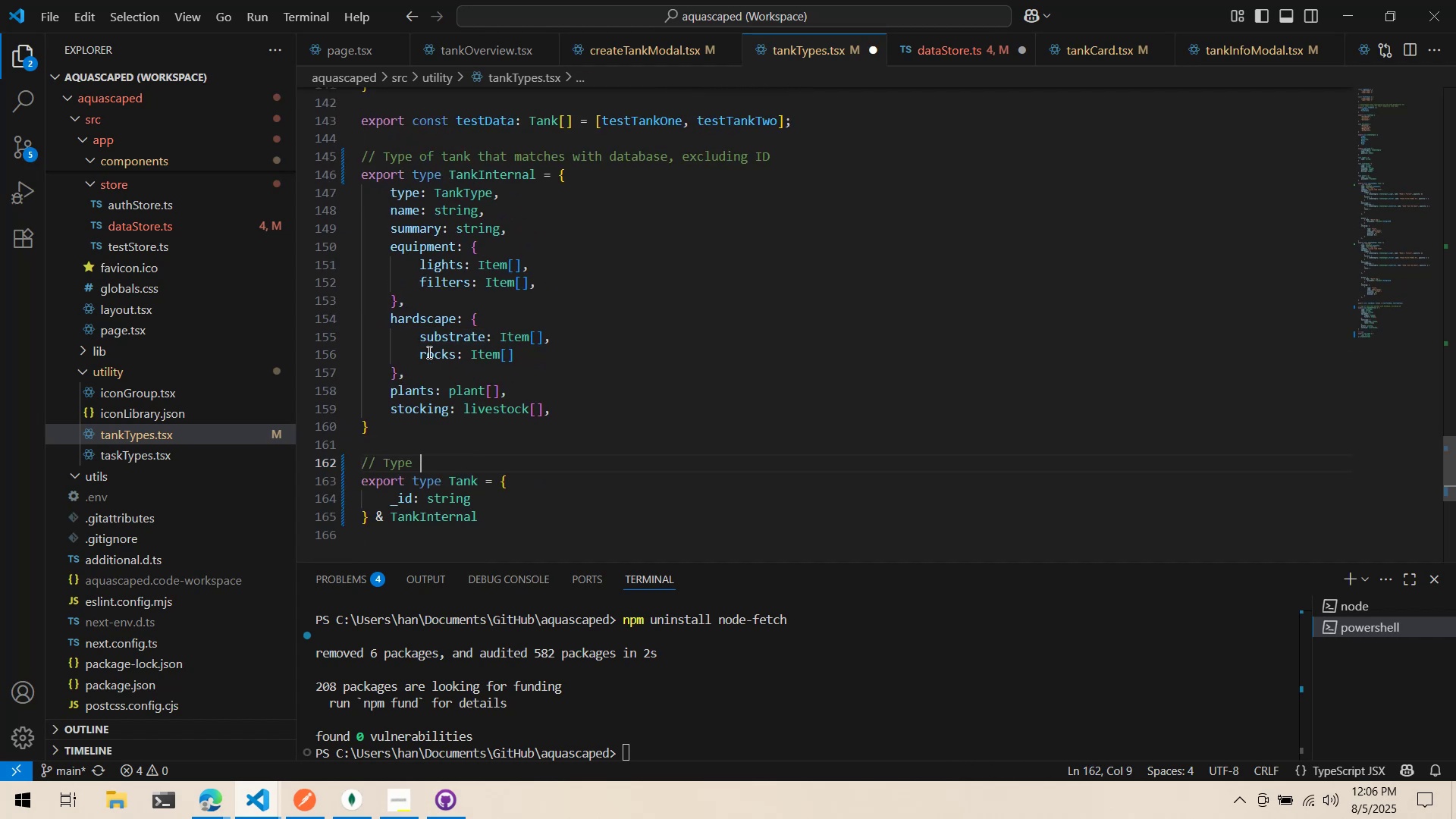 
double_click([860, 158])
 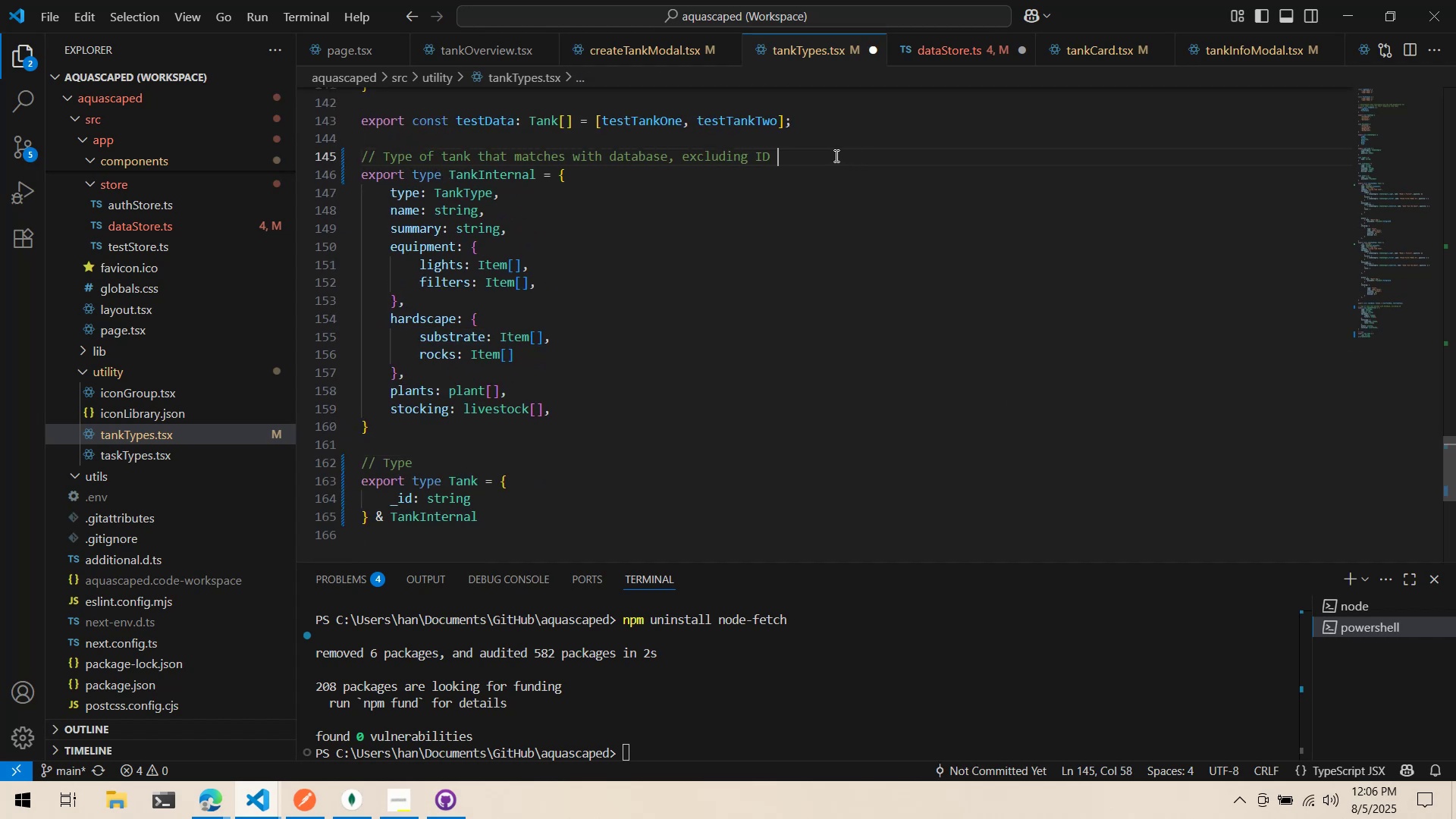 
type((Dont want to save another ID to db)
 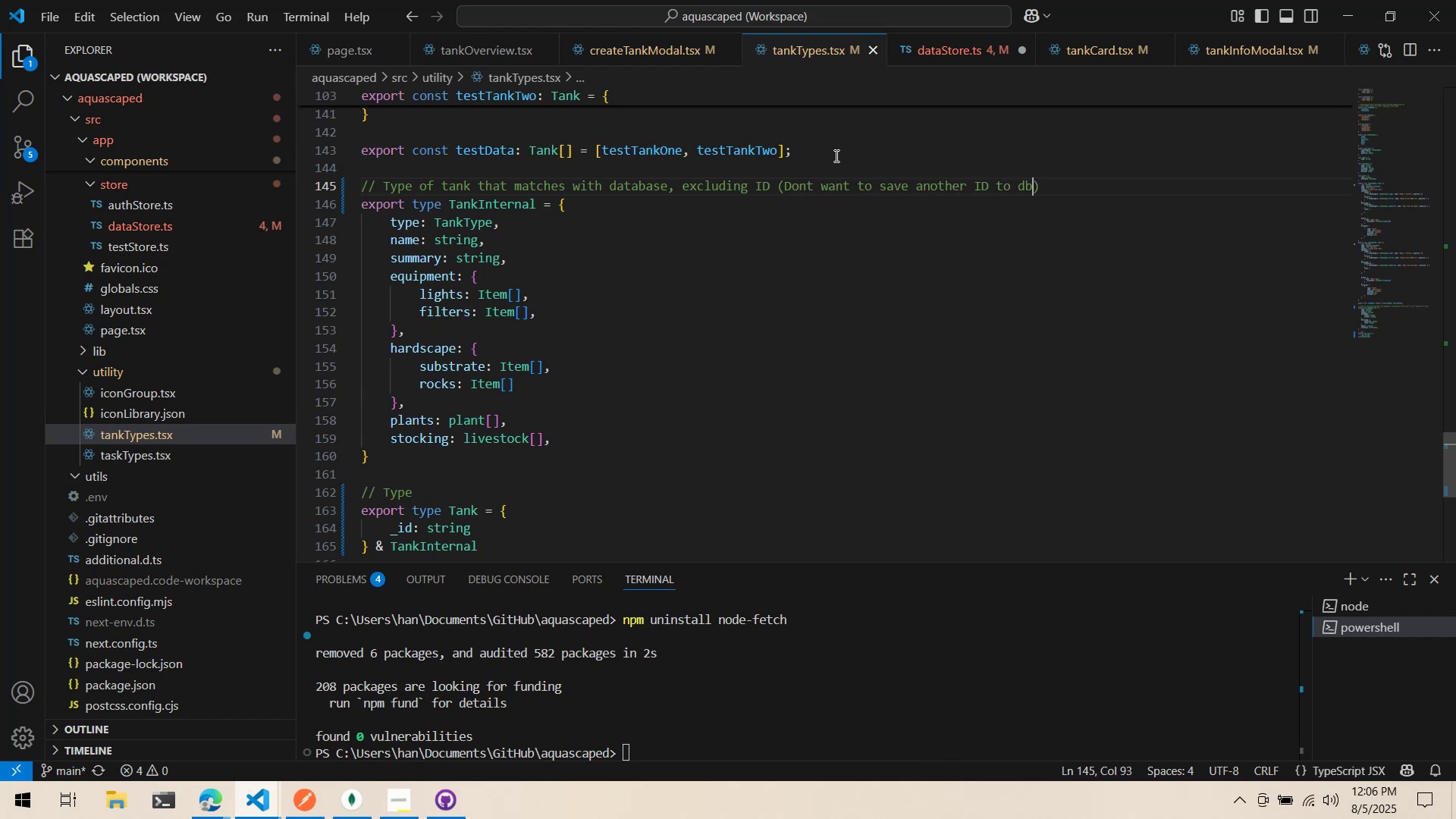 
 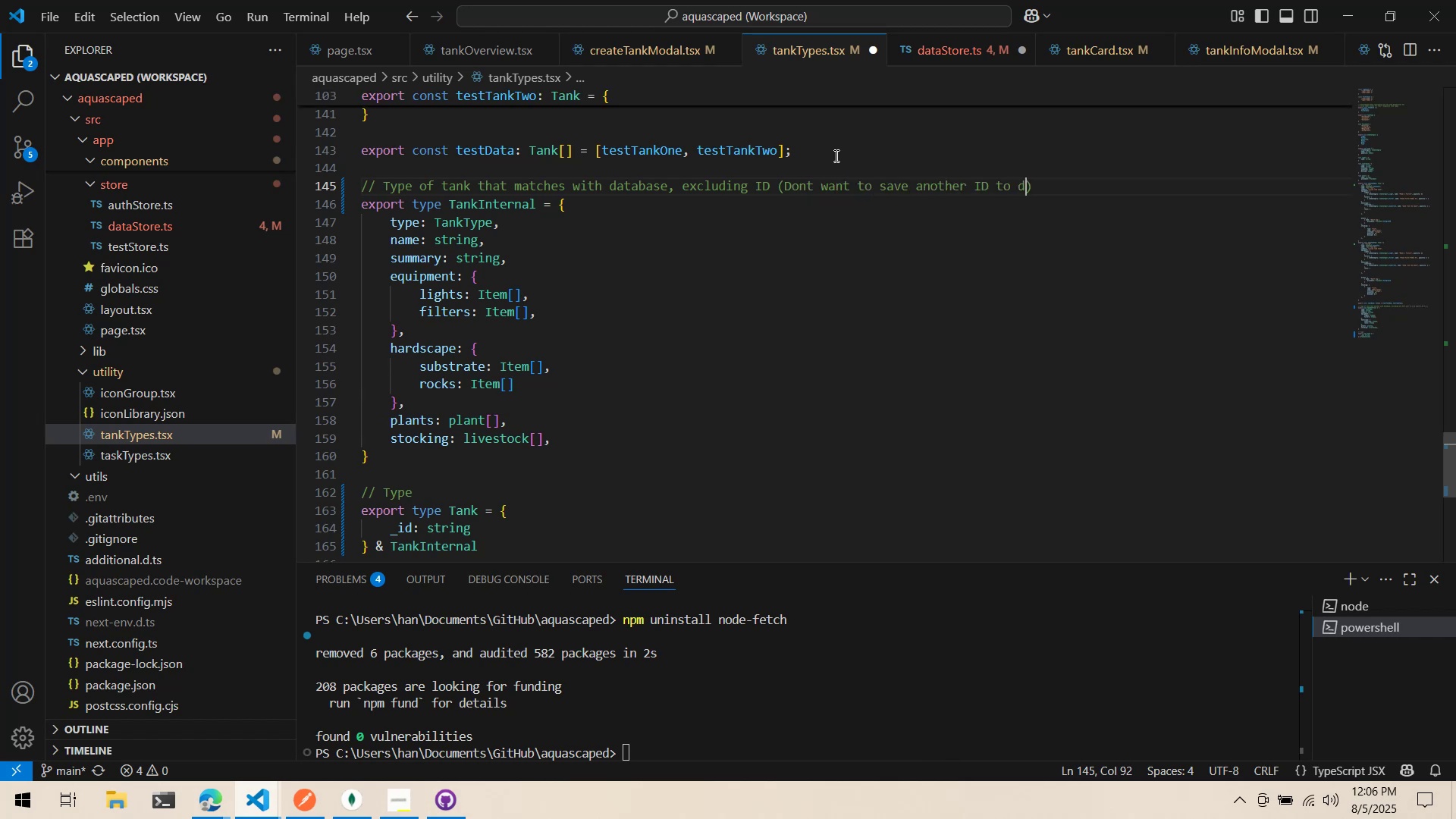 
key(Control+ControlLeft)
 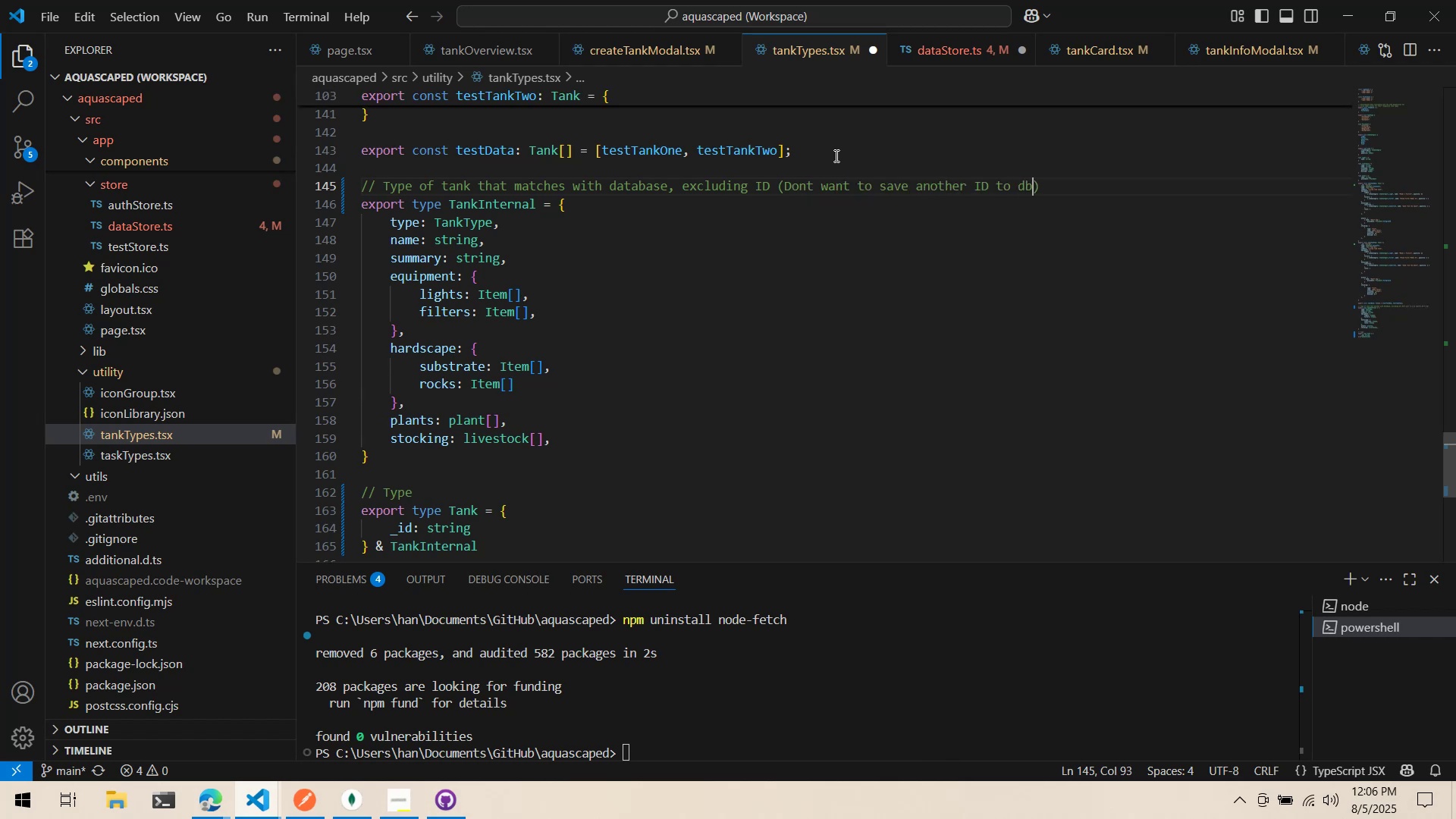 
key(Control+S)
 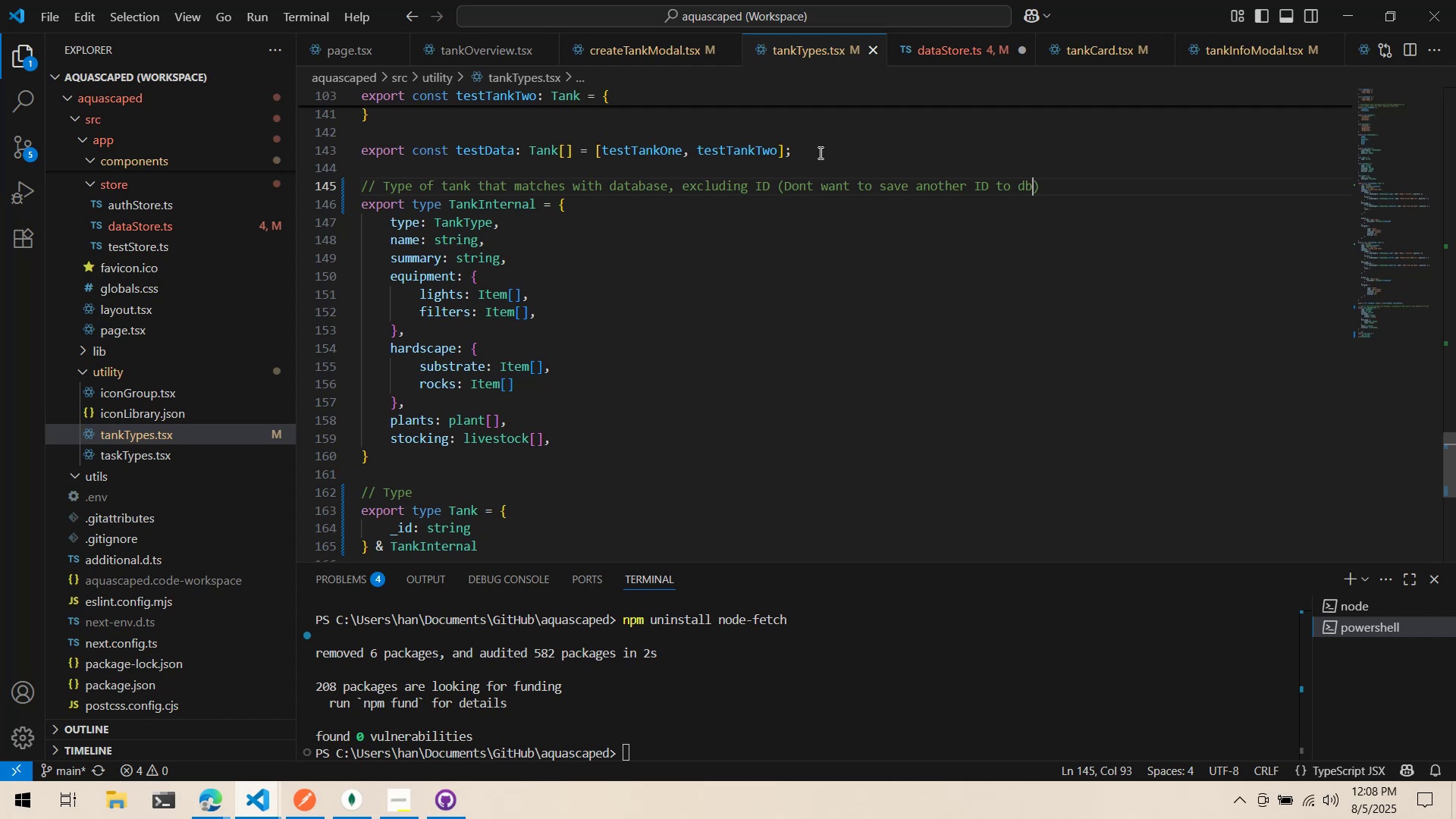 
wait(82.91)
 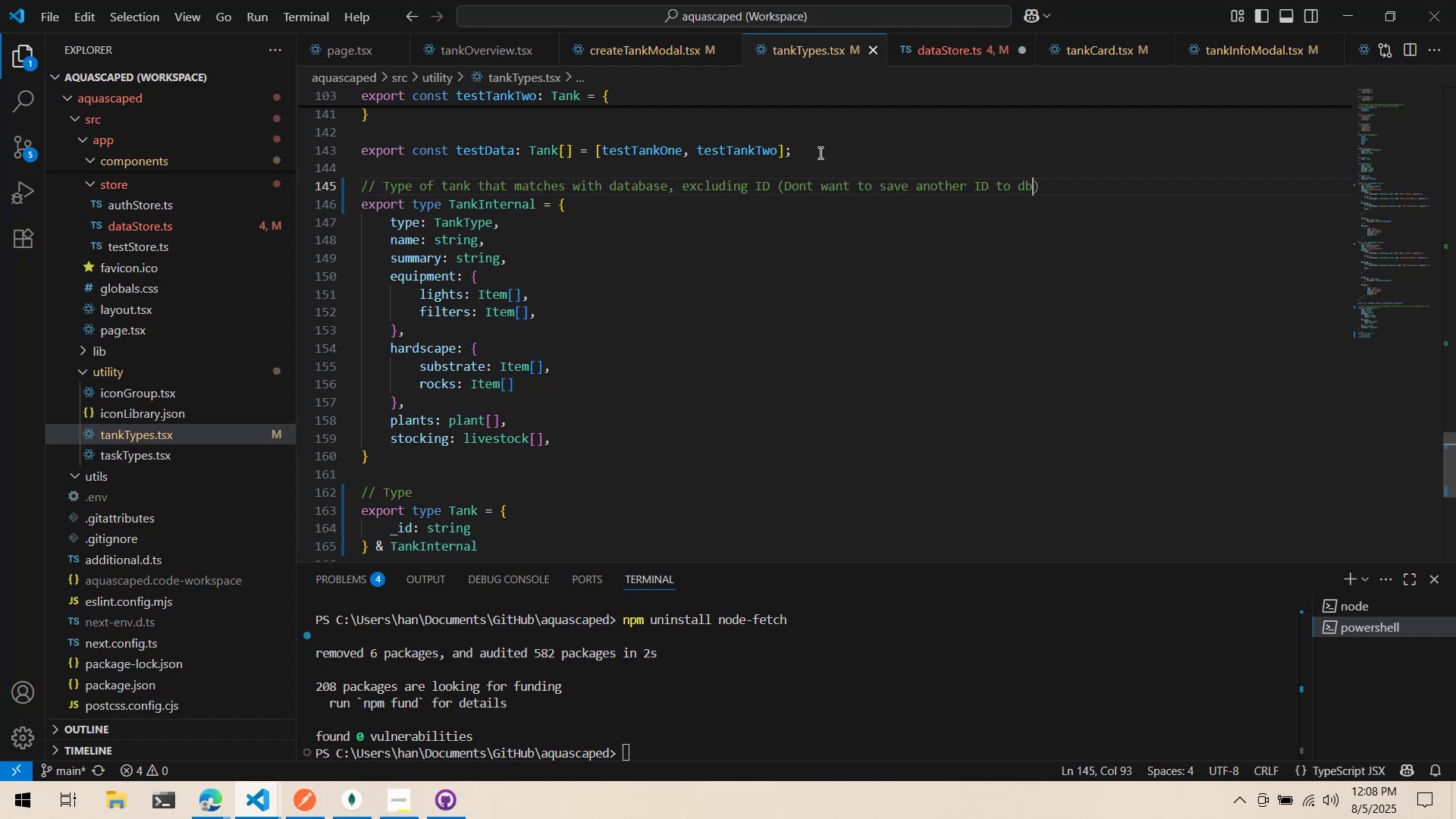 
double_click([523, 477])
 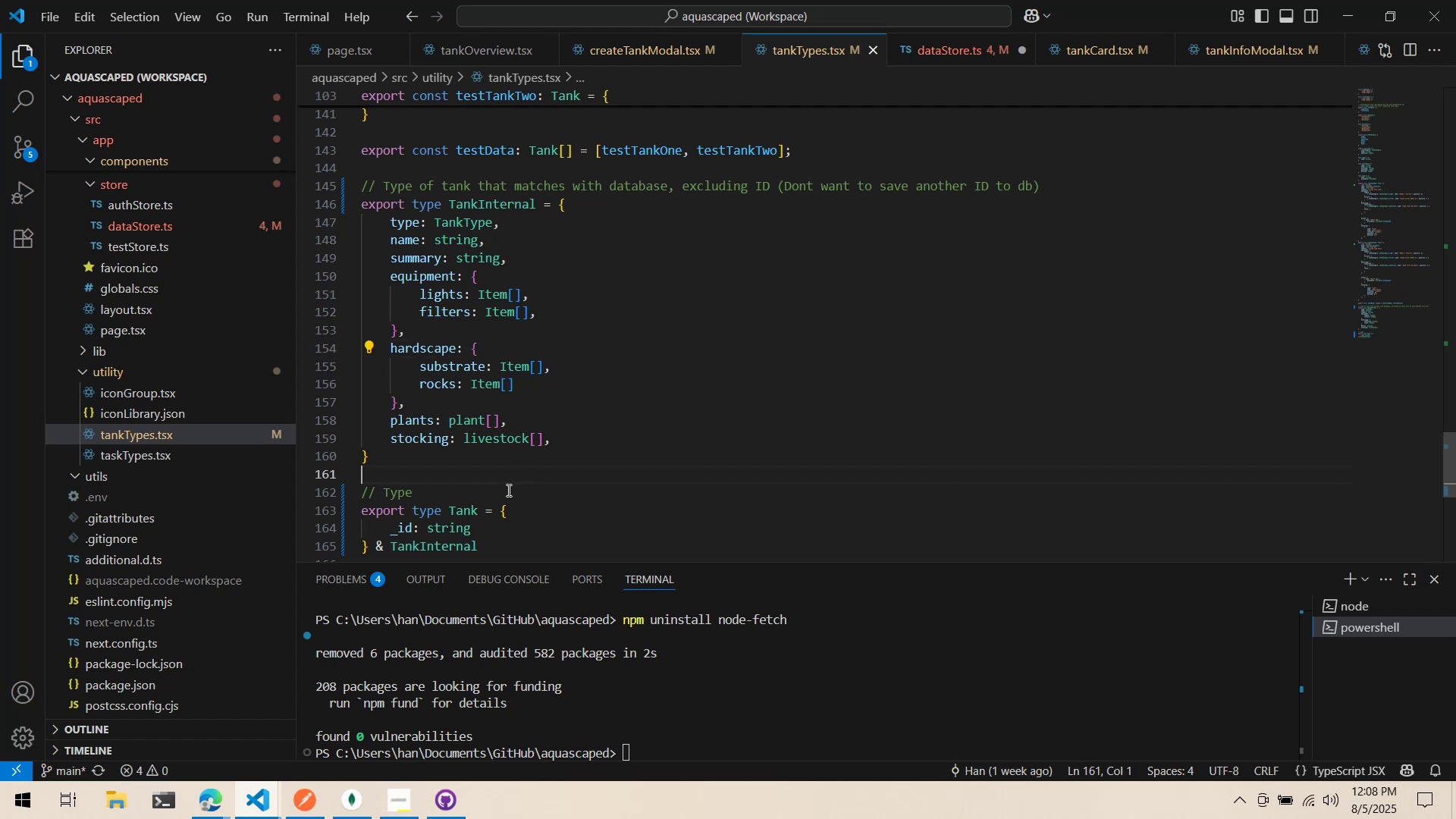 
triple_click([507, 490])
 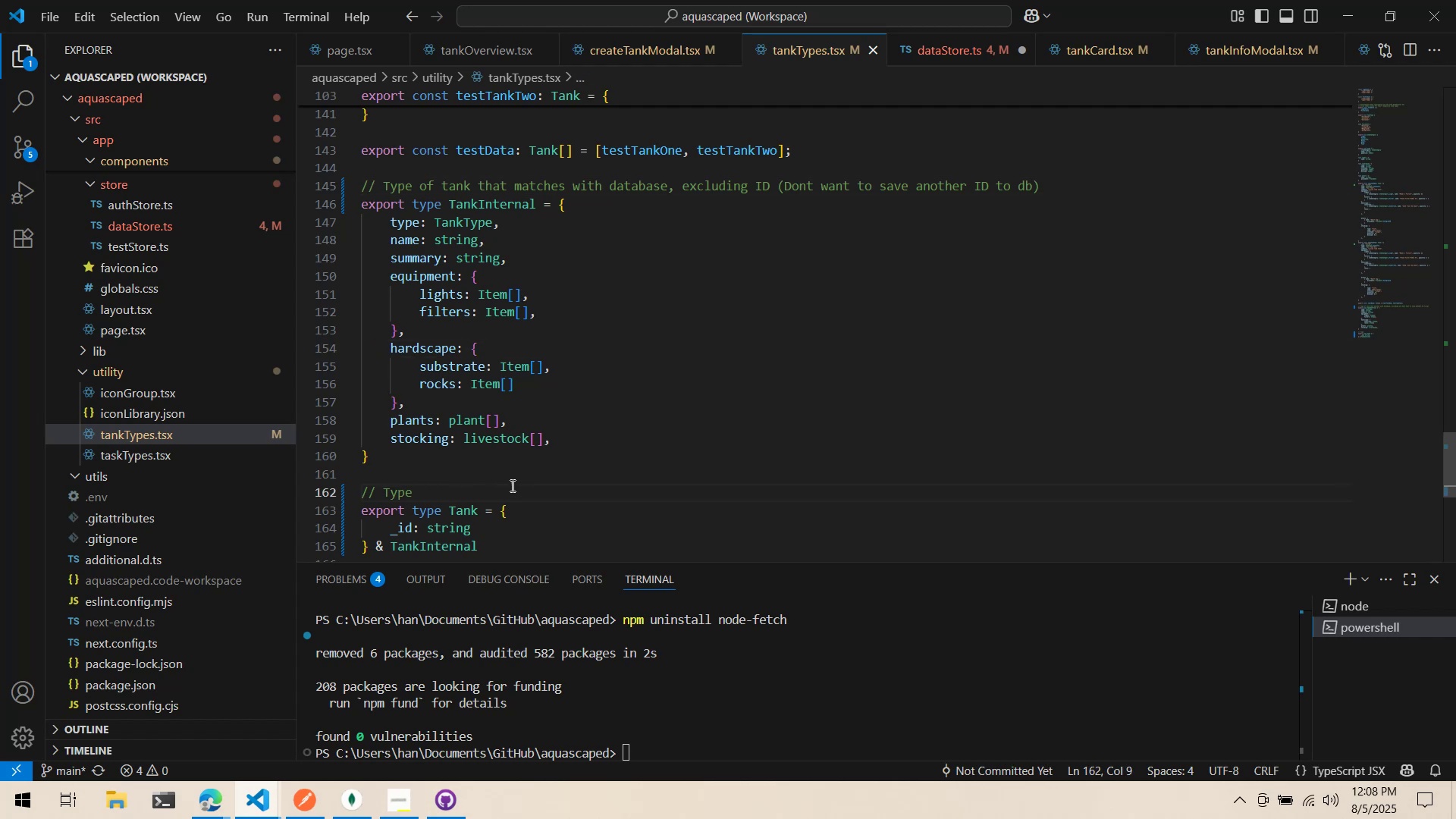 
type(of tank that takes ID so we can update)
 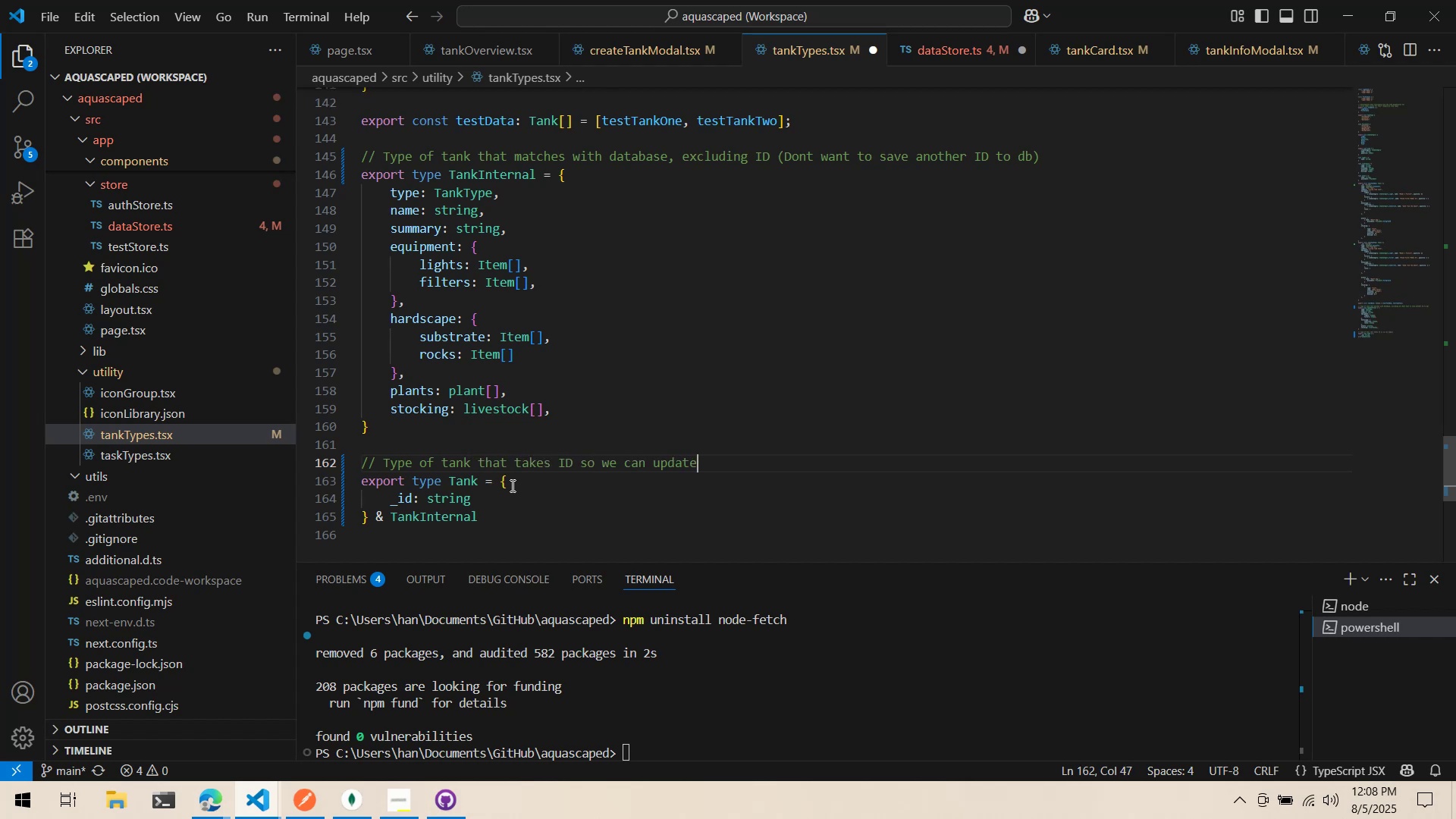 
key(Control+ControlLeft)
 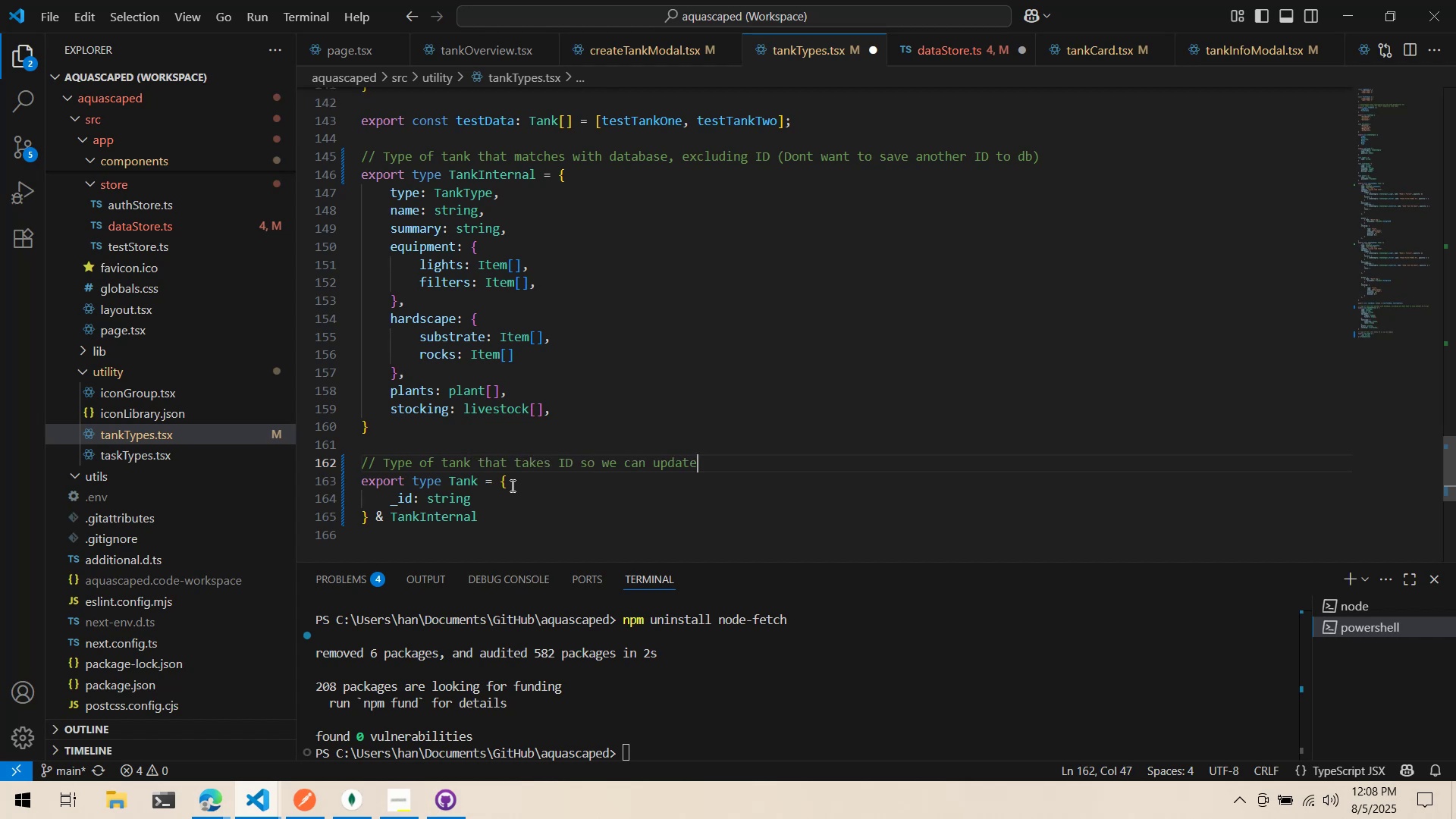 
key(Slash)
 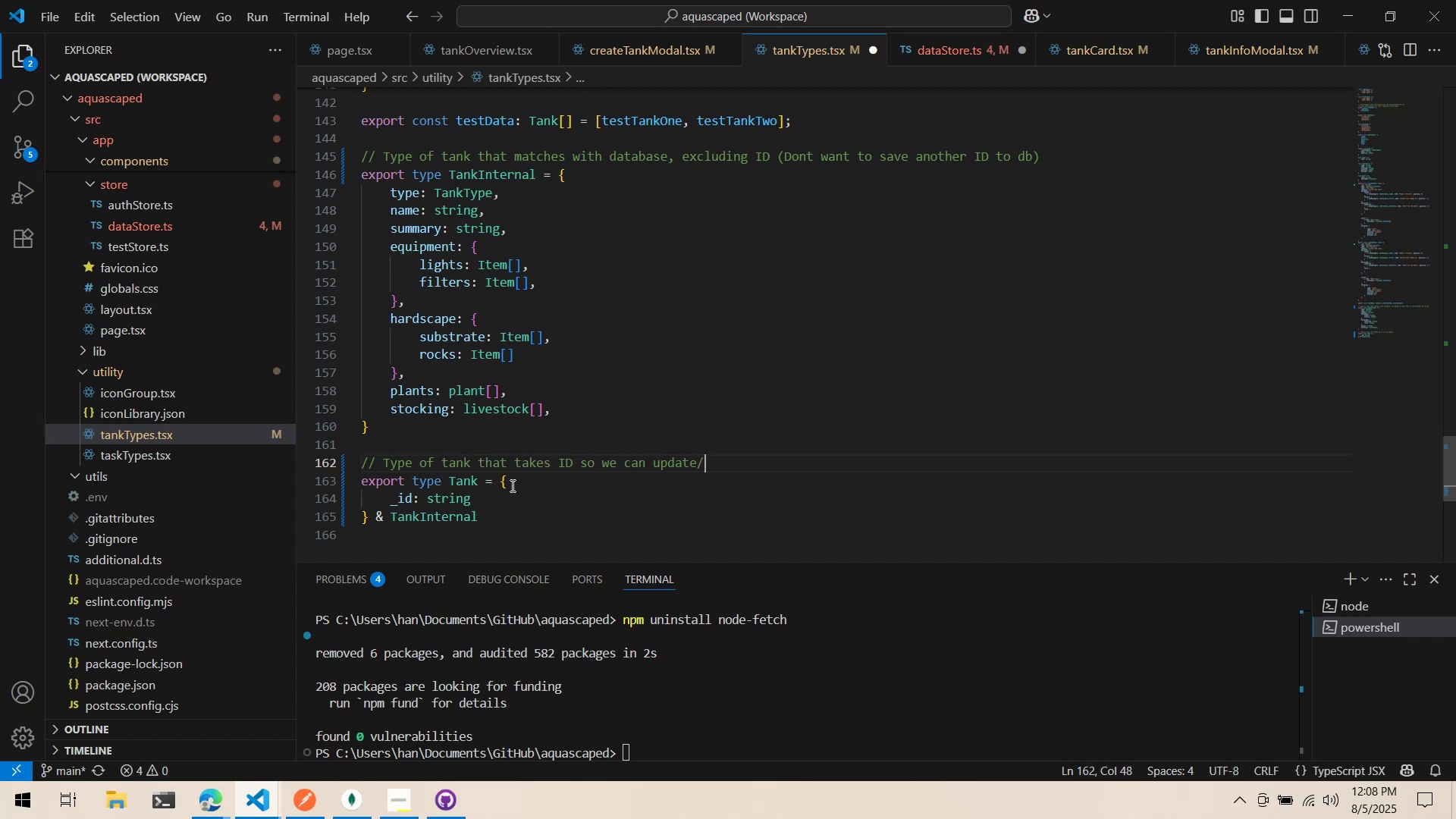 
key(Backspace)
 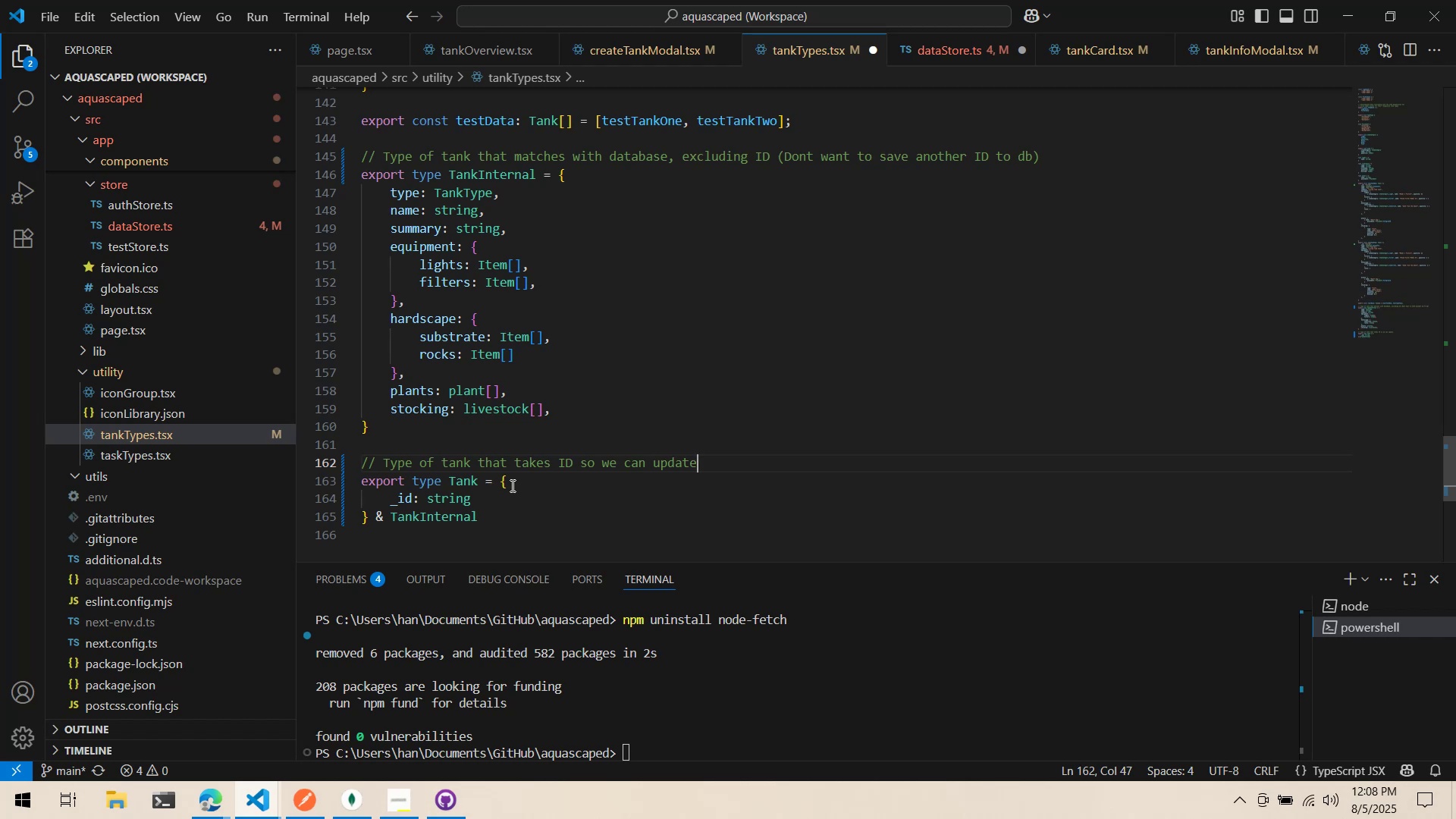 
key(Space)
 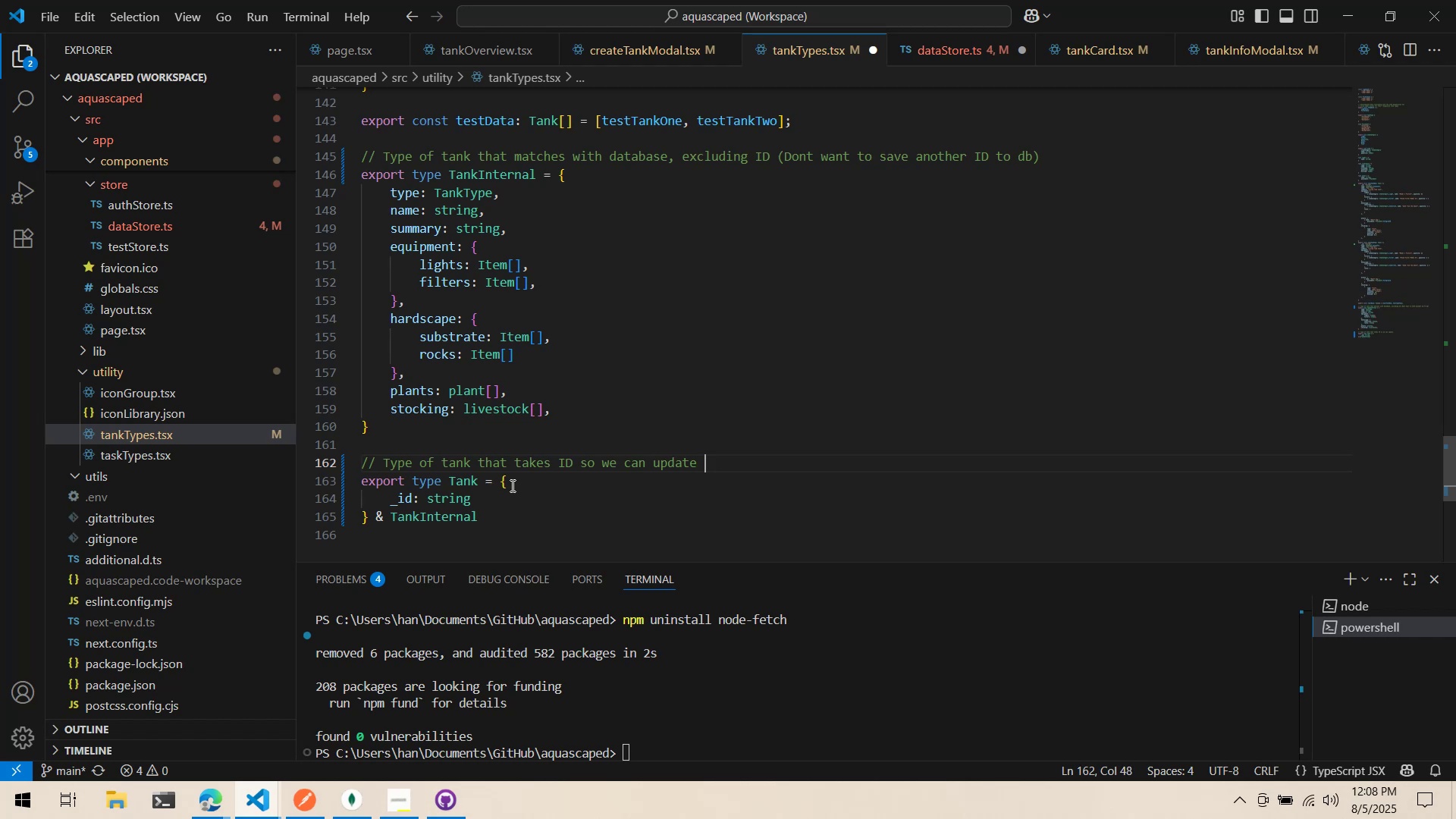 
key(Control+Backspace)
 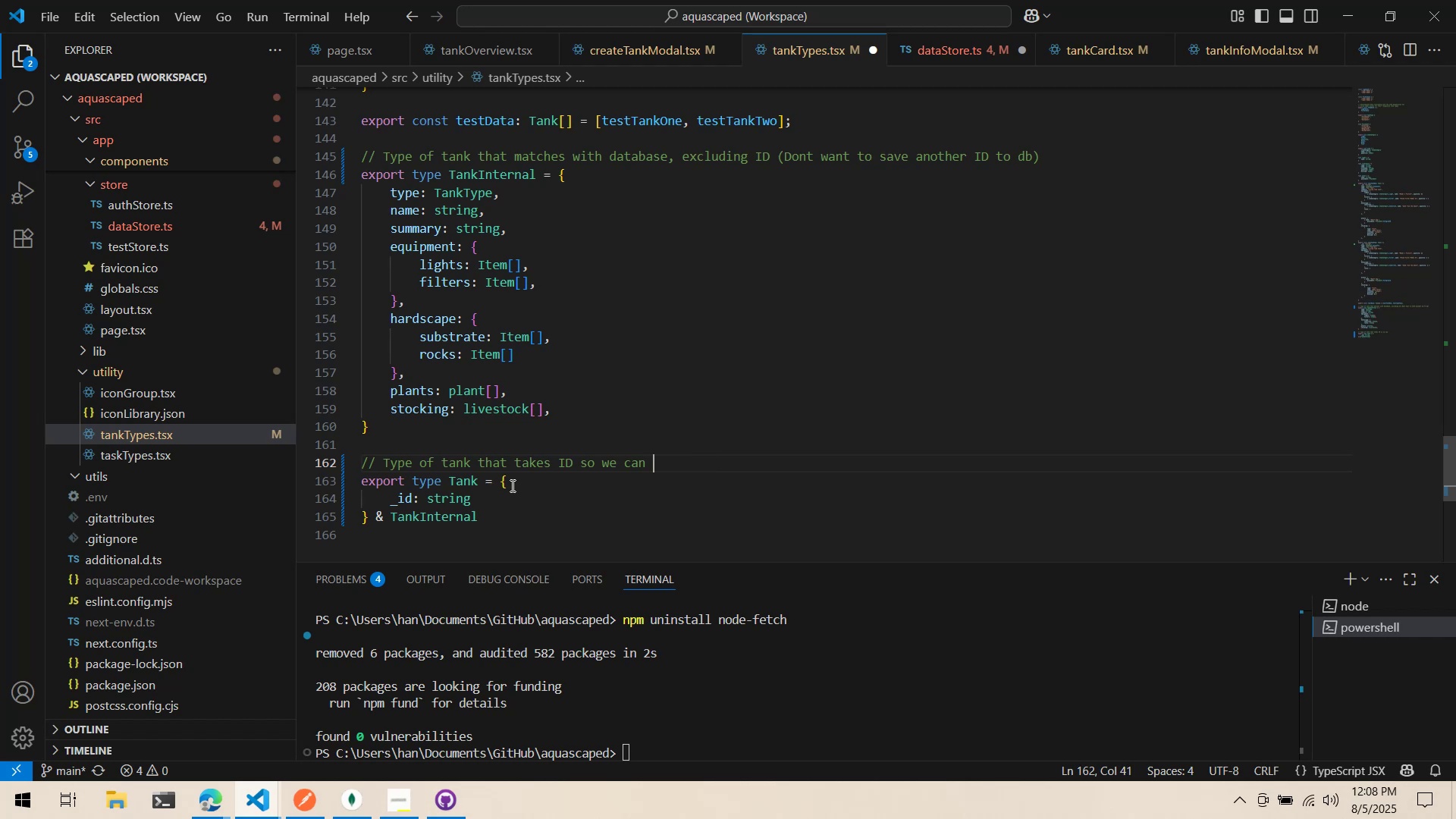 
key(Control+Backspace)
 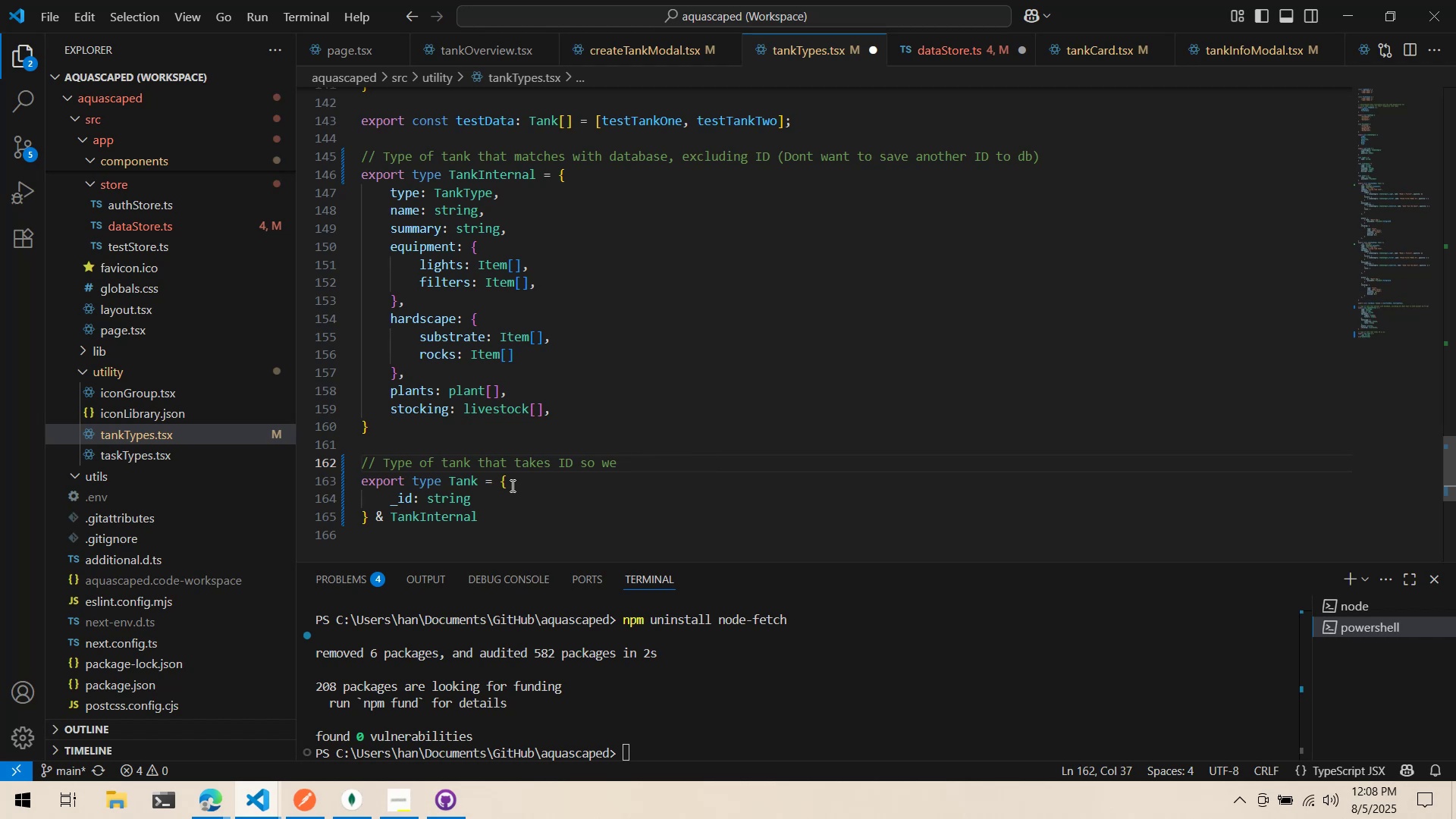 
type(can send update requests with ID to backend)
 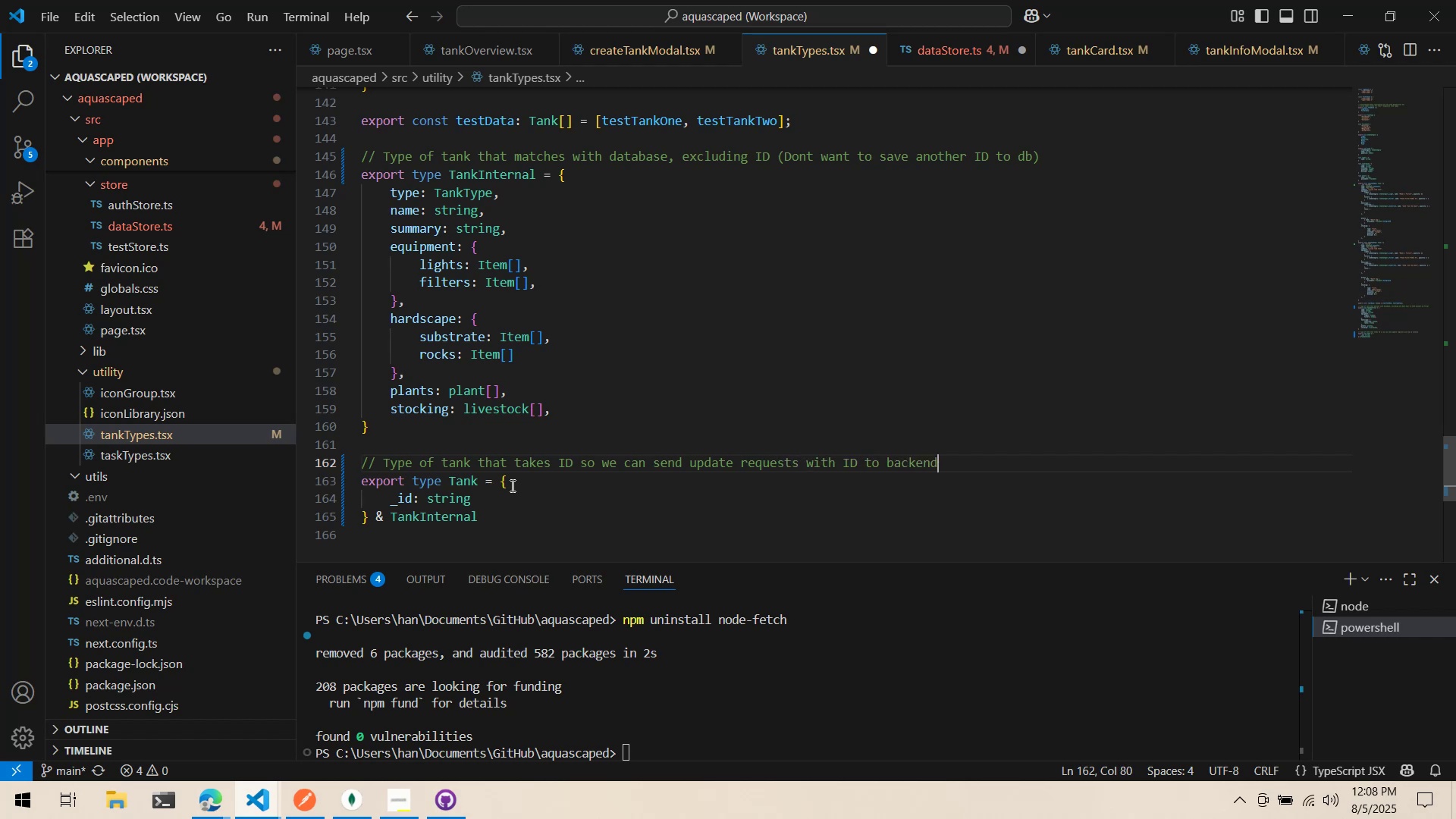 
key(Control+ControlLeft)
 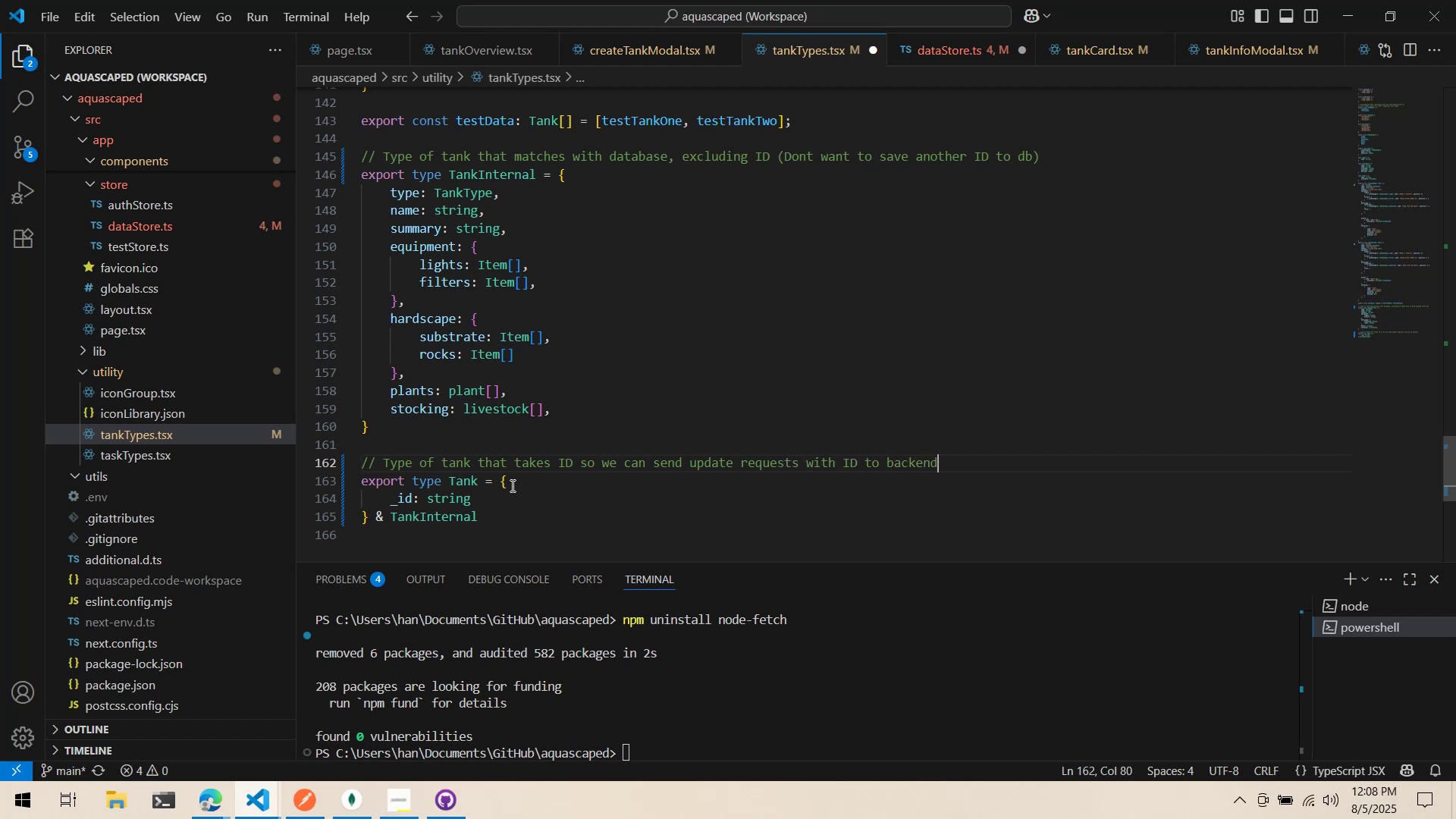 
key(Control+S)
 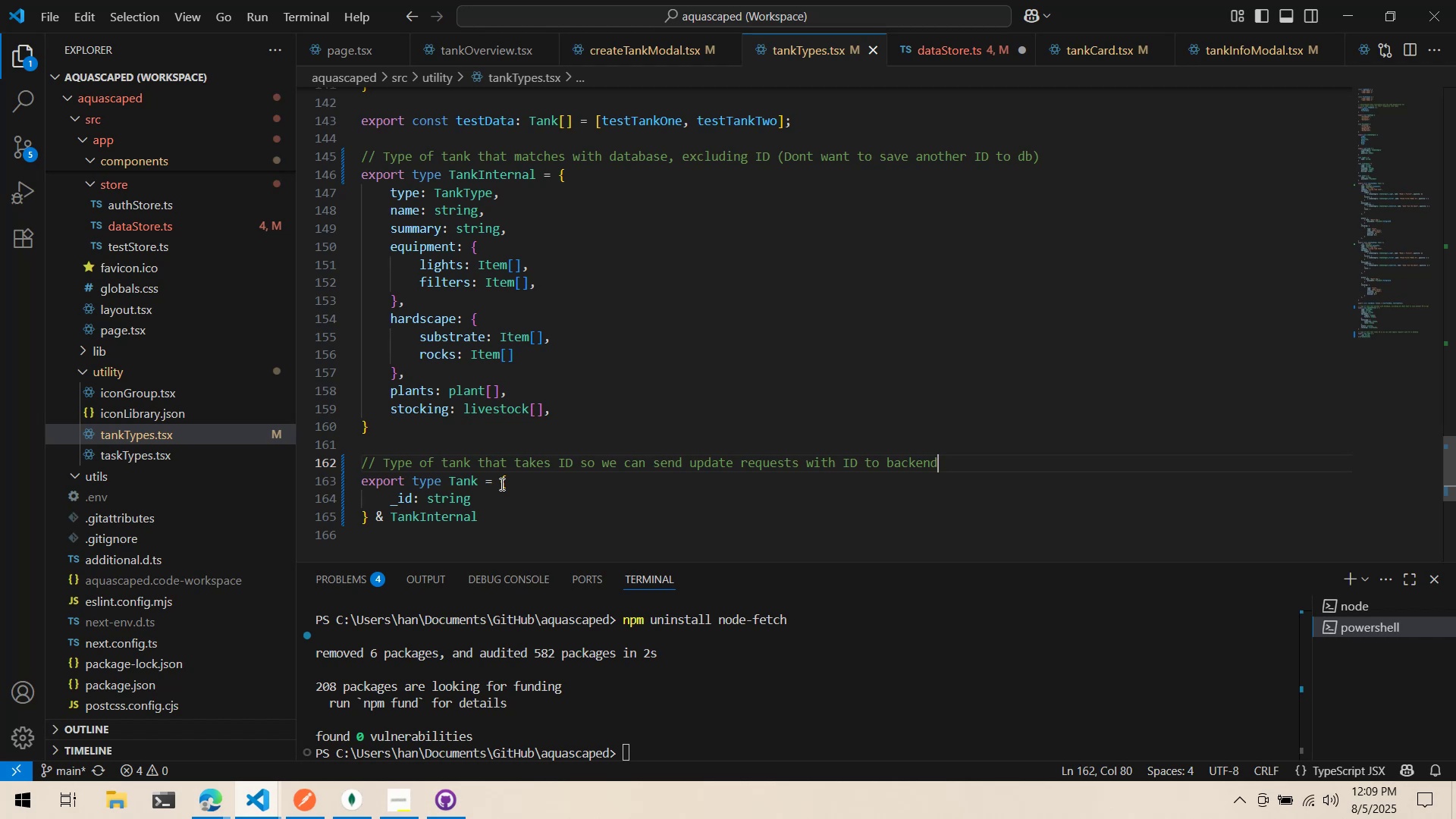 
wait(22.09)
 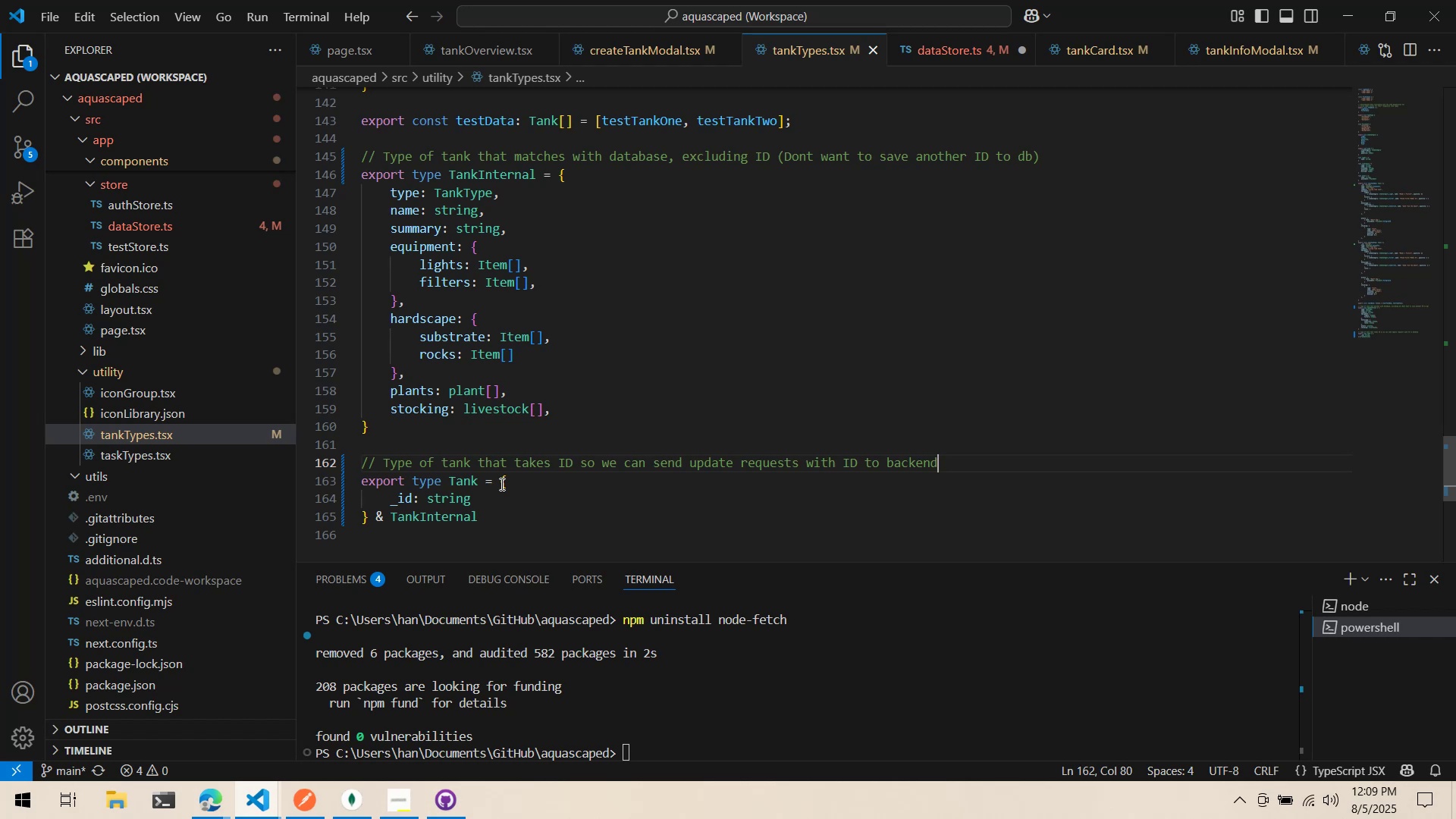 
scroll: coordinate [623, 331], scroll_direction: up, amount: 20.0
 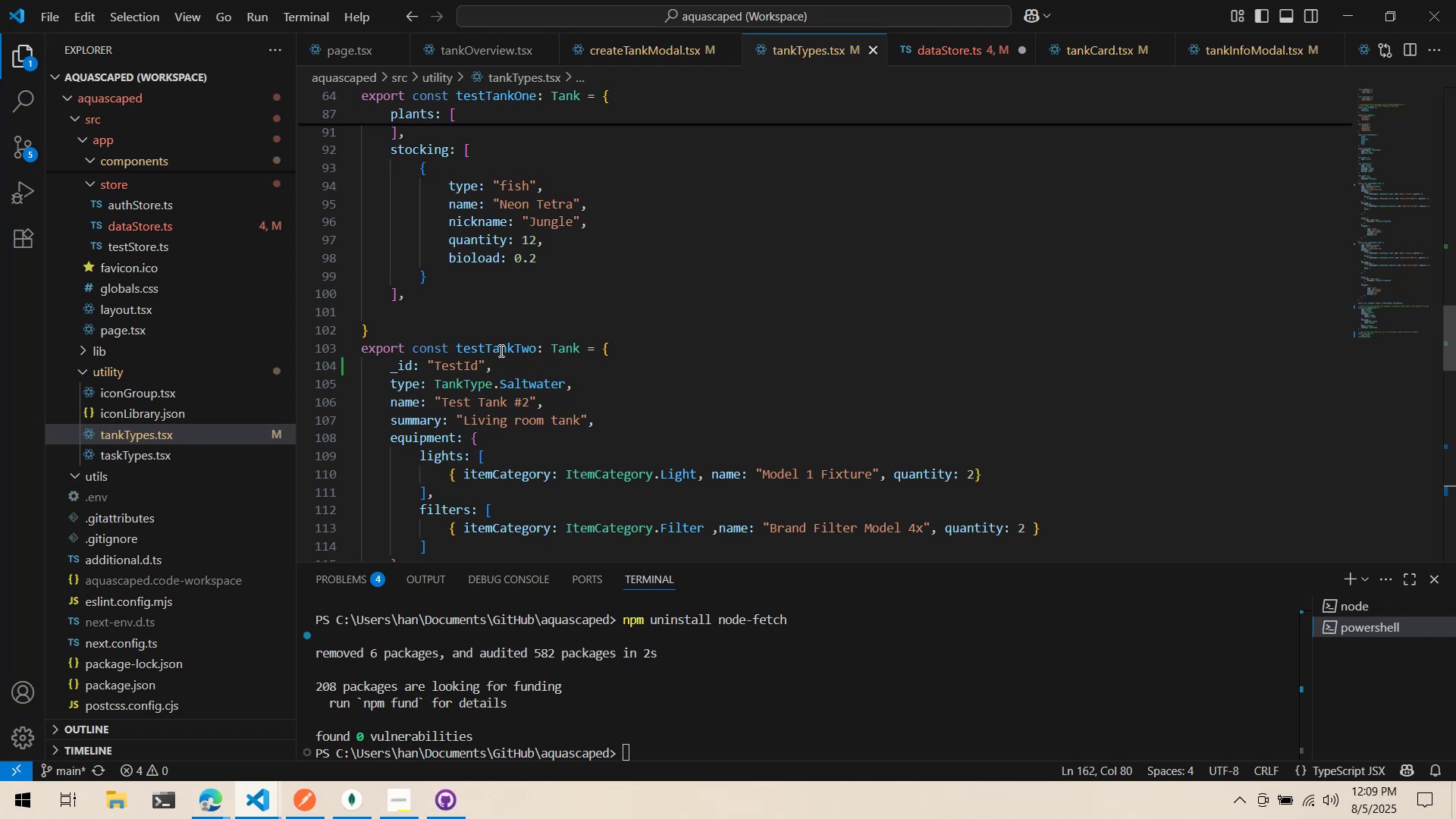 
wait(5.48)
 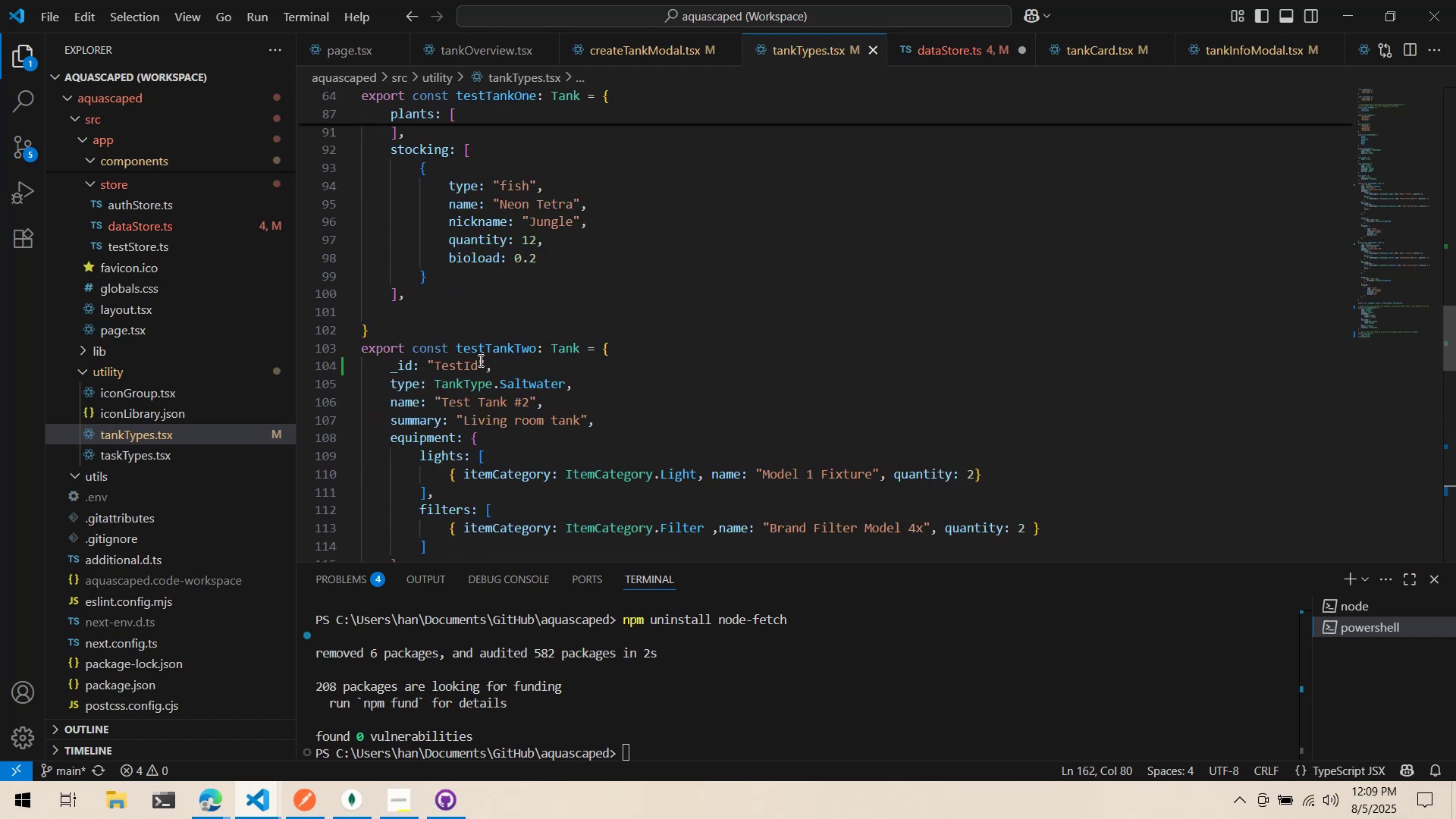 
scroll: coordinate [905, 188], scroll_direction: up, amount: 22.0
 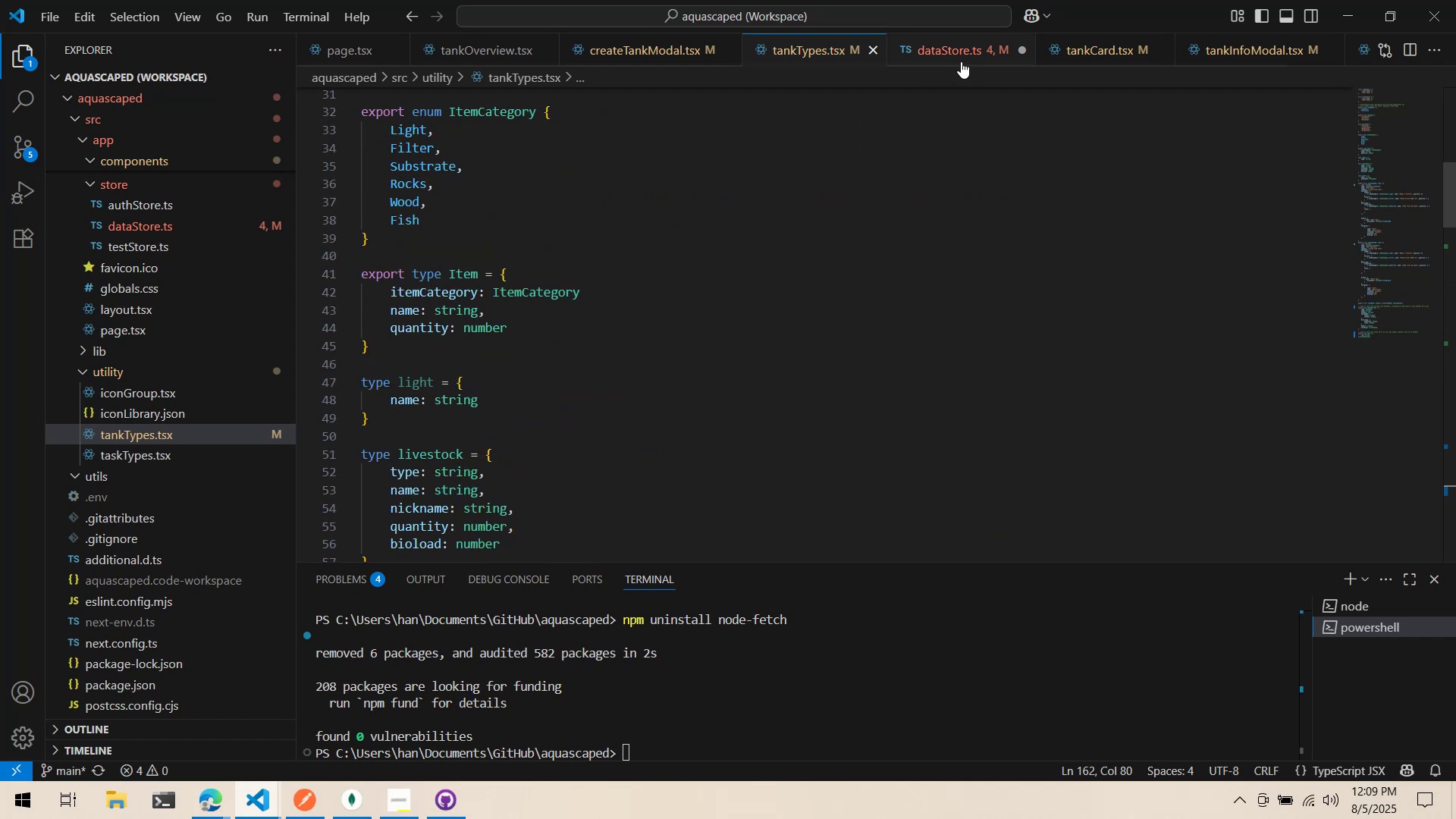 
left_click([962, 58])
 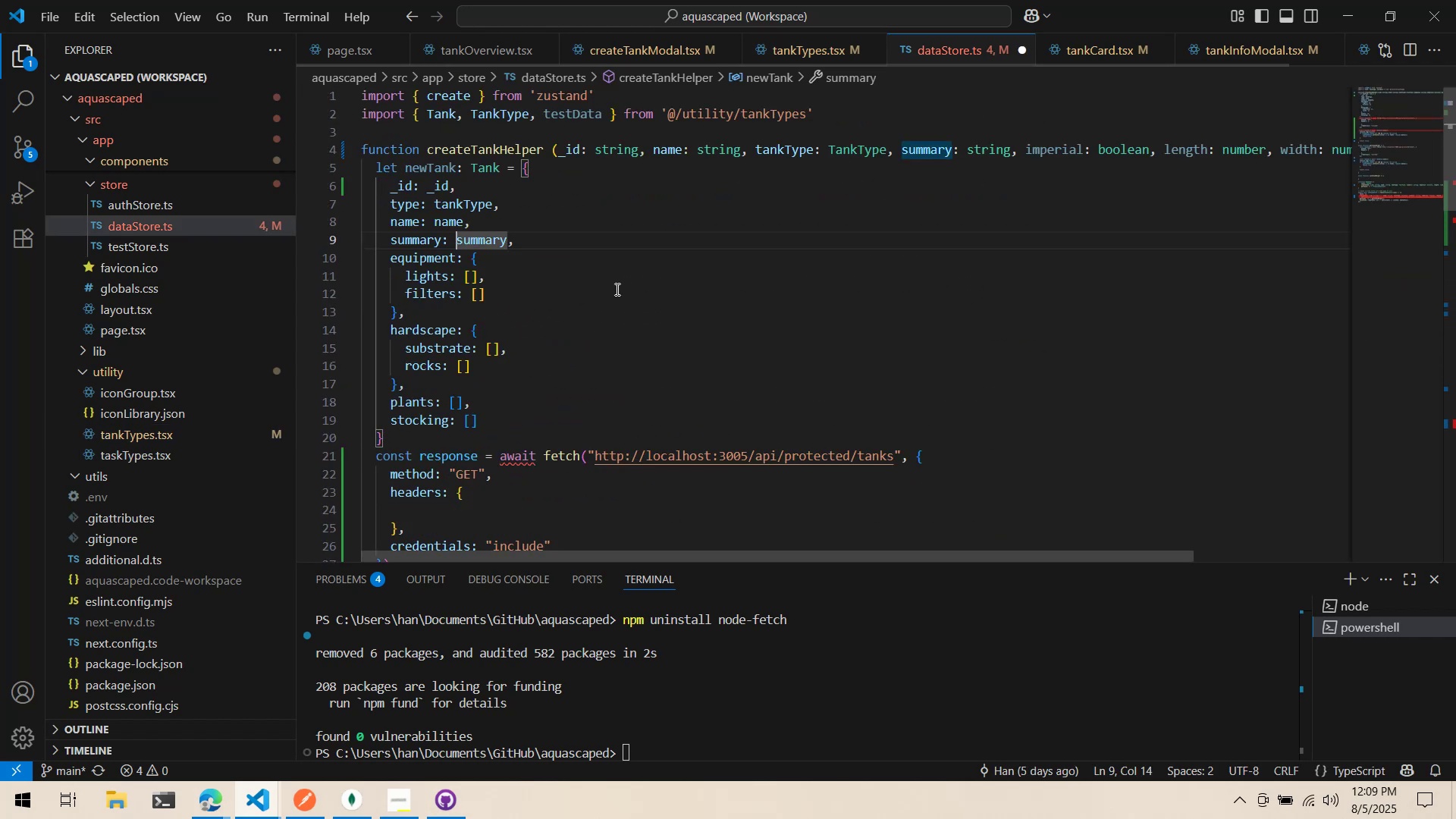 
scroll: coordinate [570, 339], scroll_direction: down, amount: 4.0
 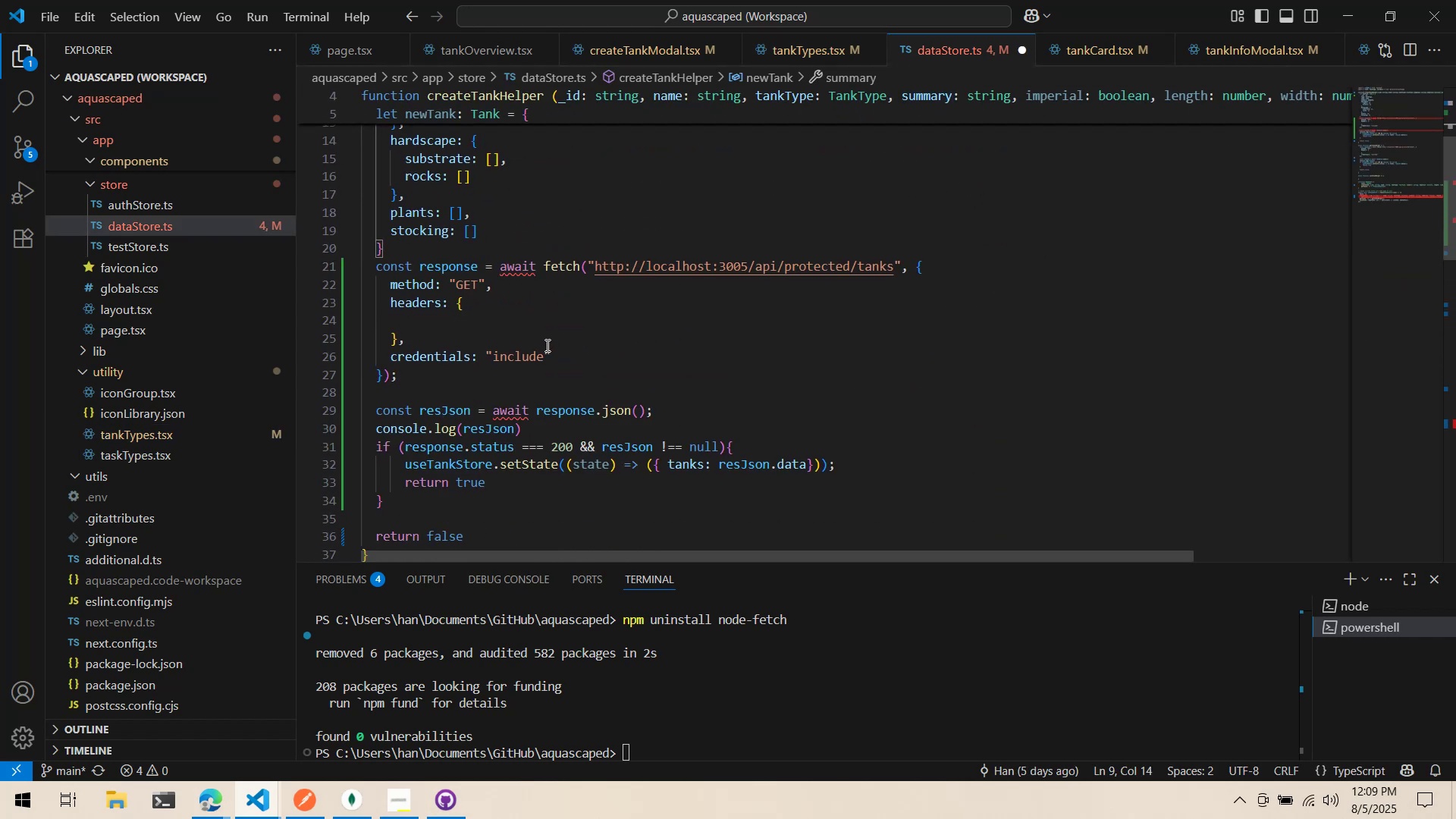 
scroll: coordinate [547, 342], scroll_direction: up, amount: 6.0
 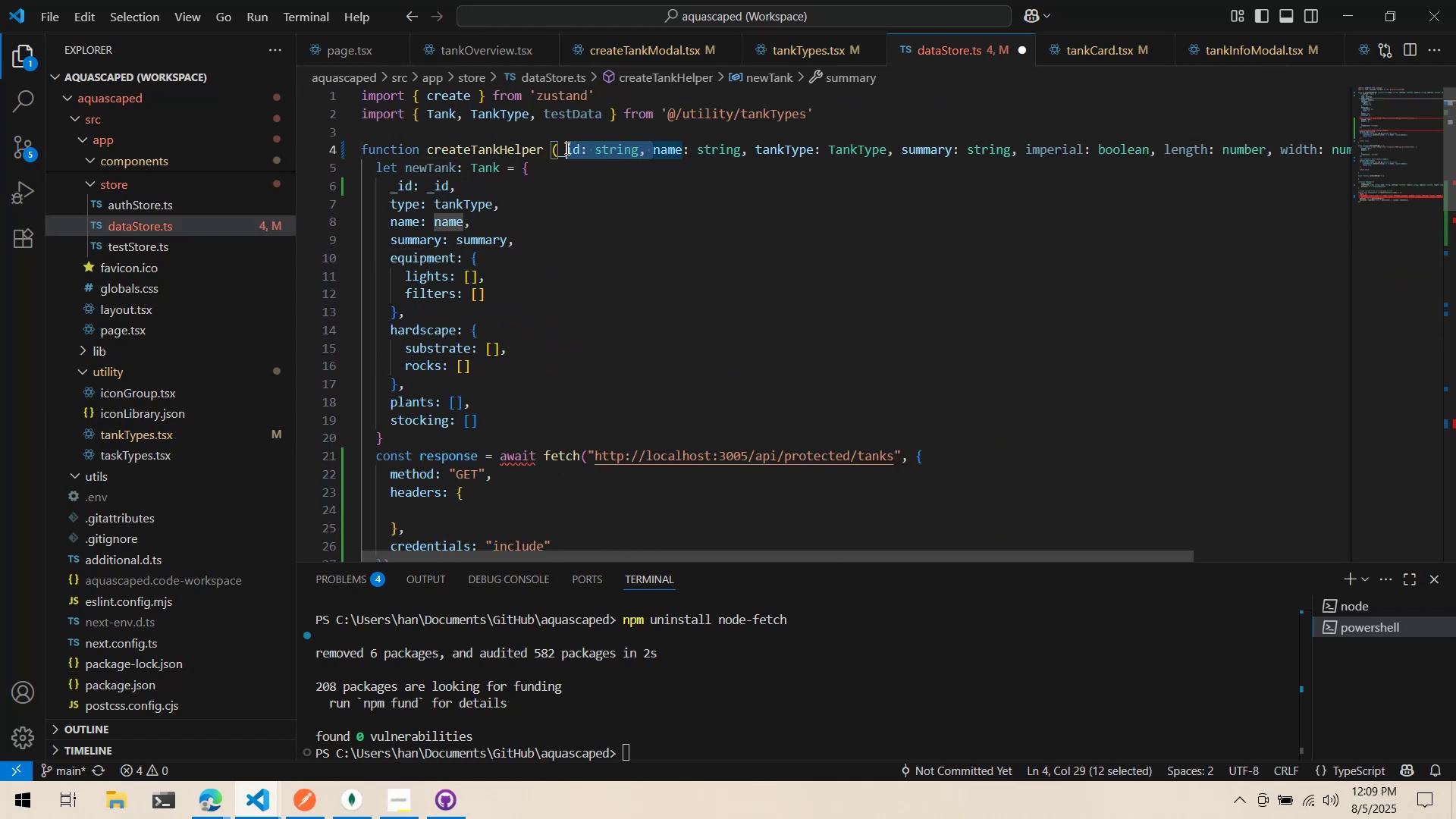 
key(Control+ControlLeft)
 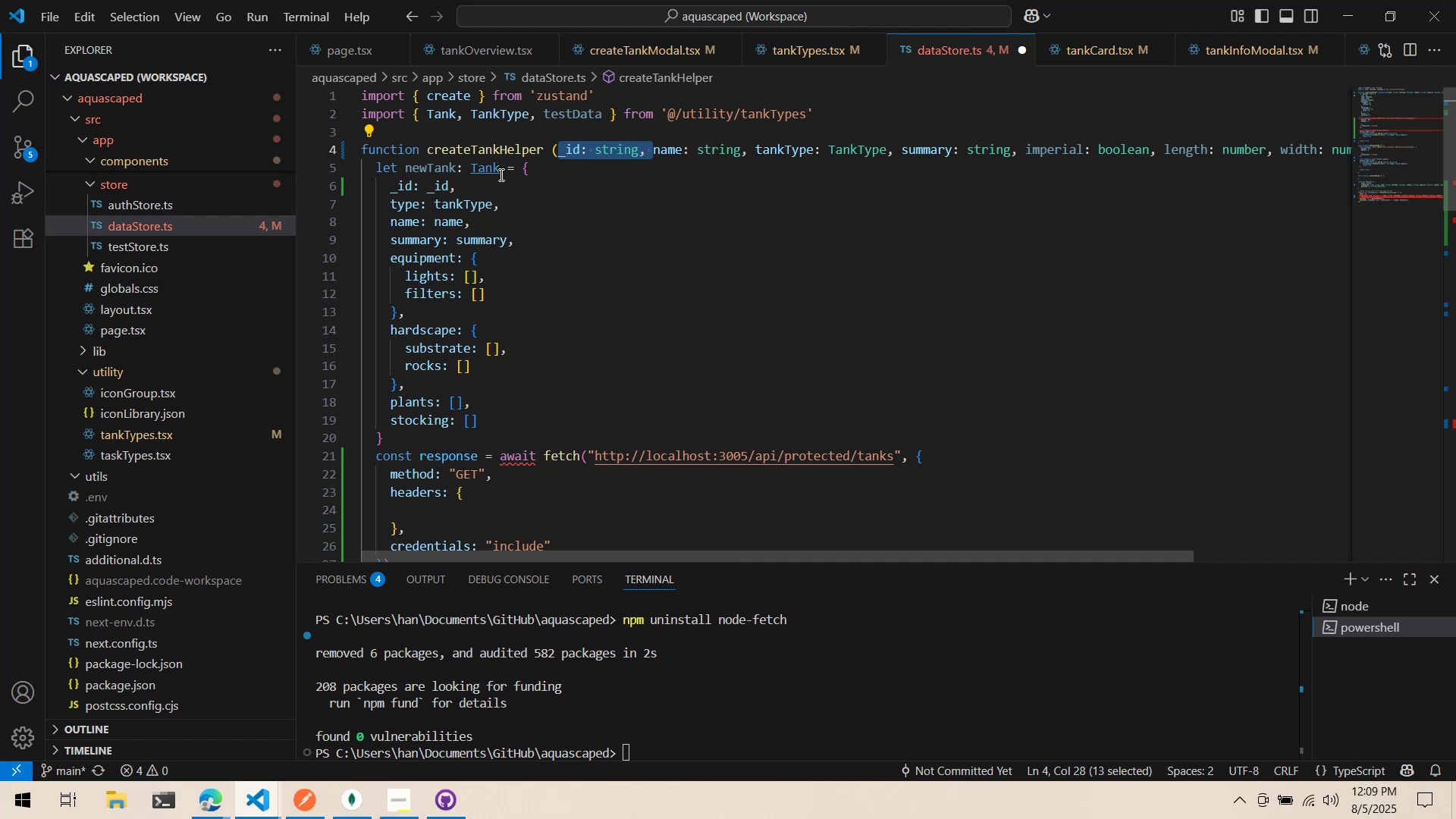 
key(Control+X)
 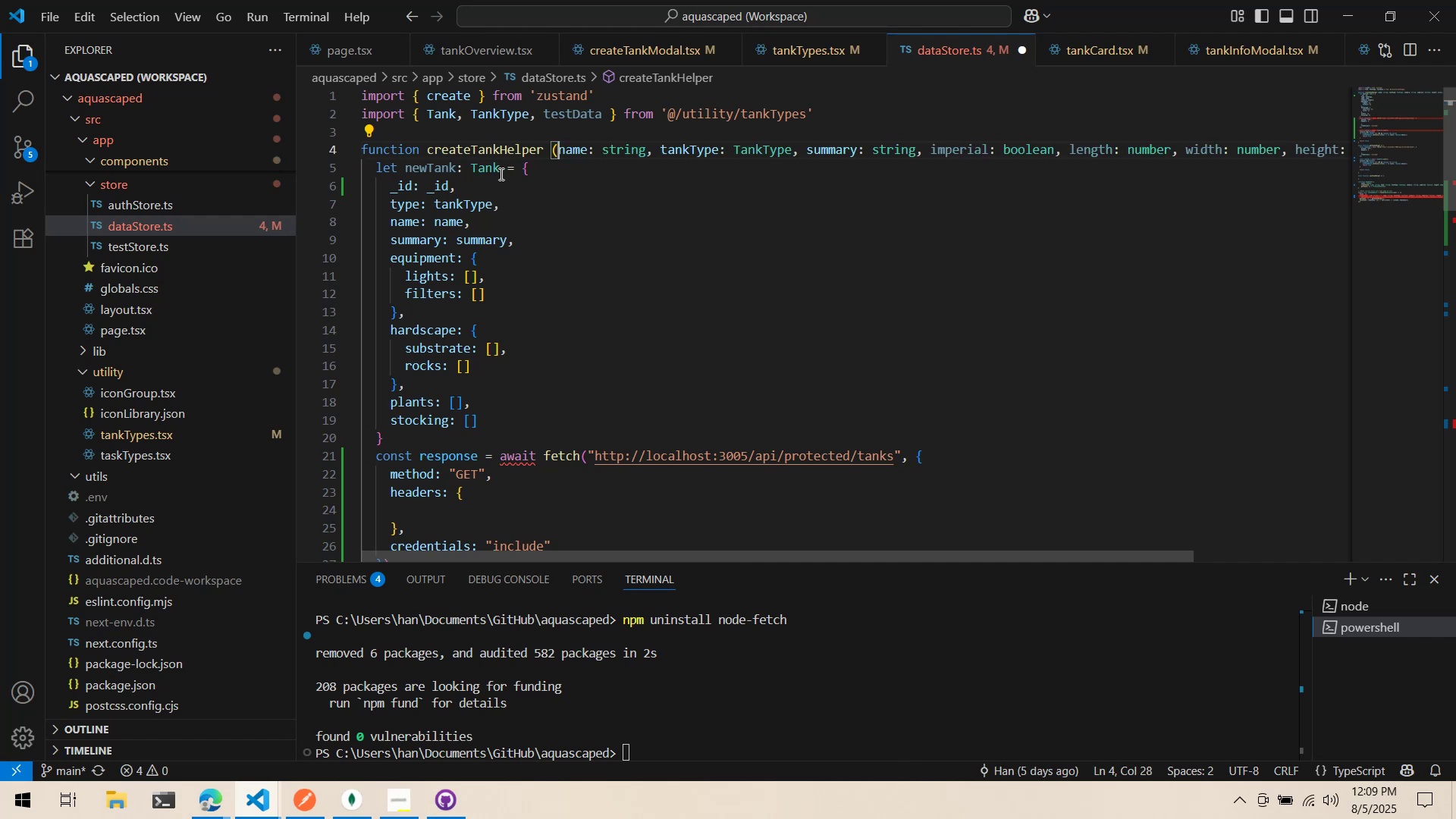 
left_click([500, 174])
 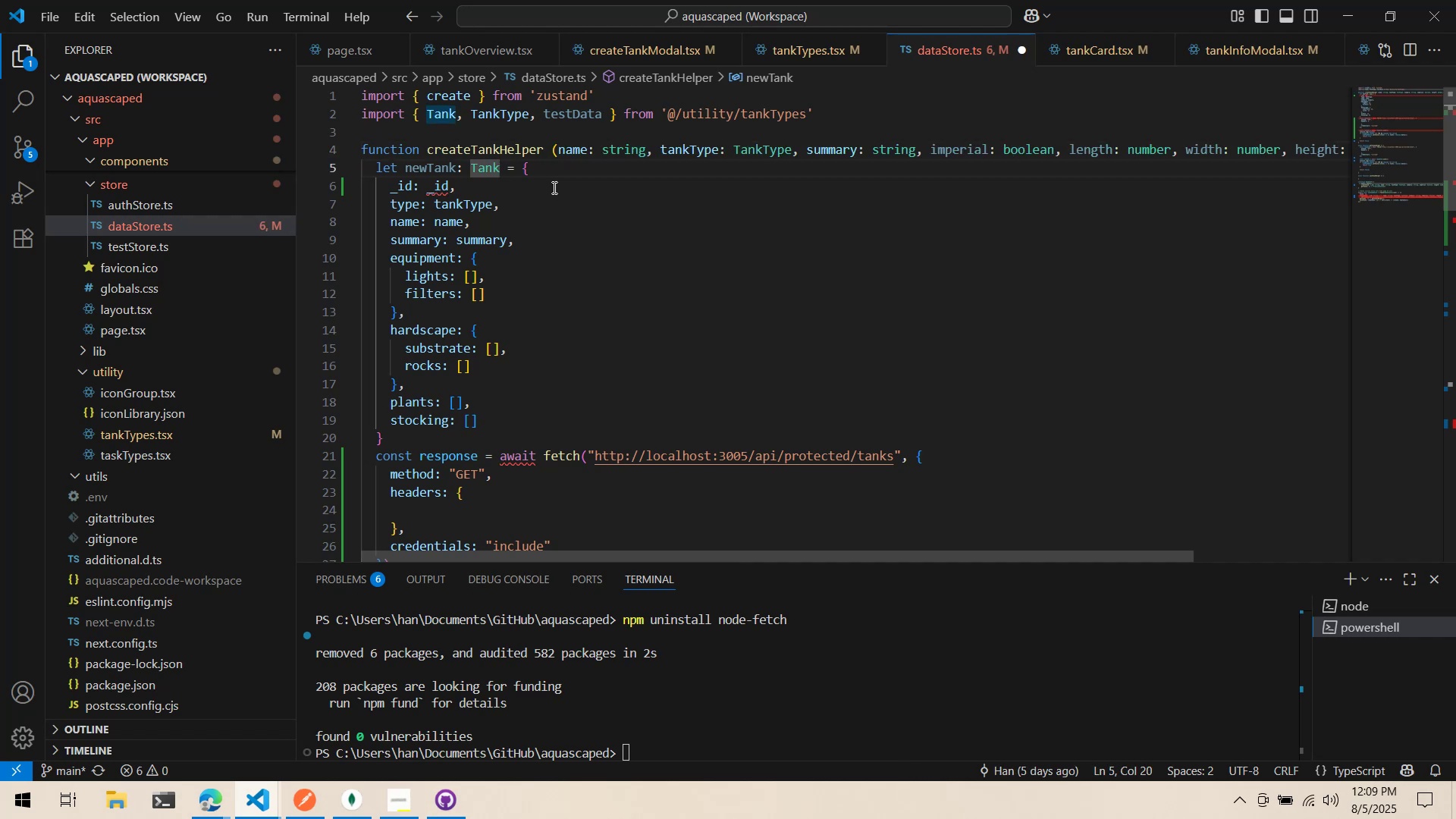 
type(Interal)
 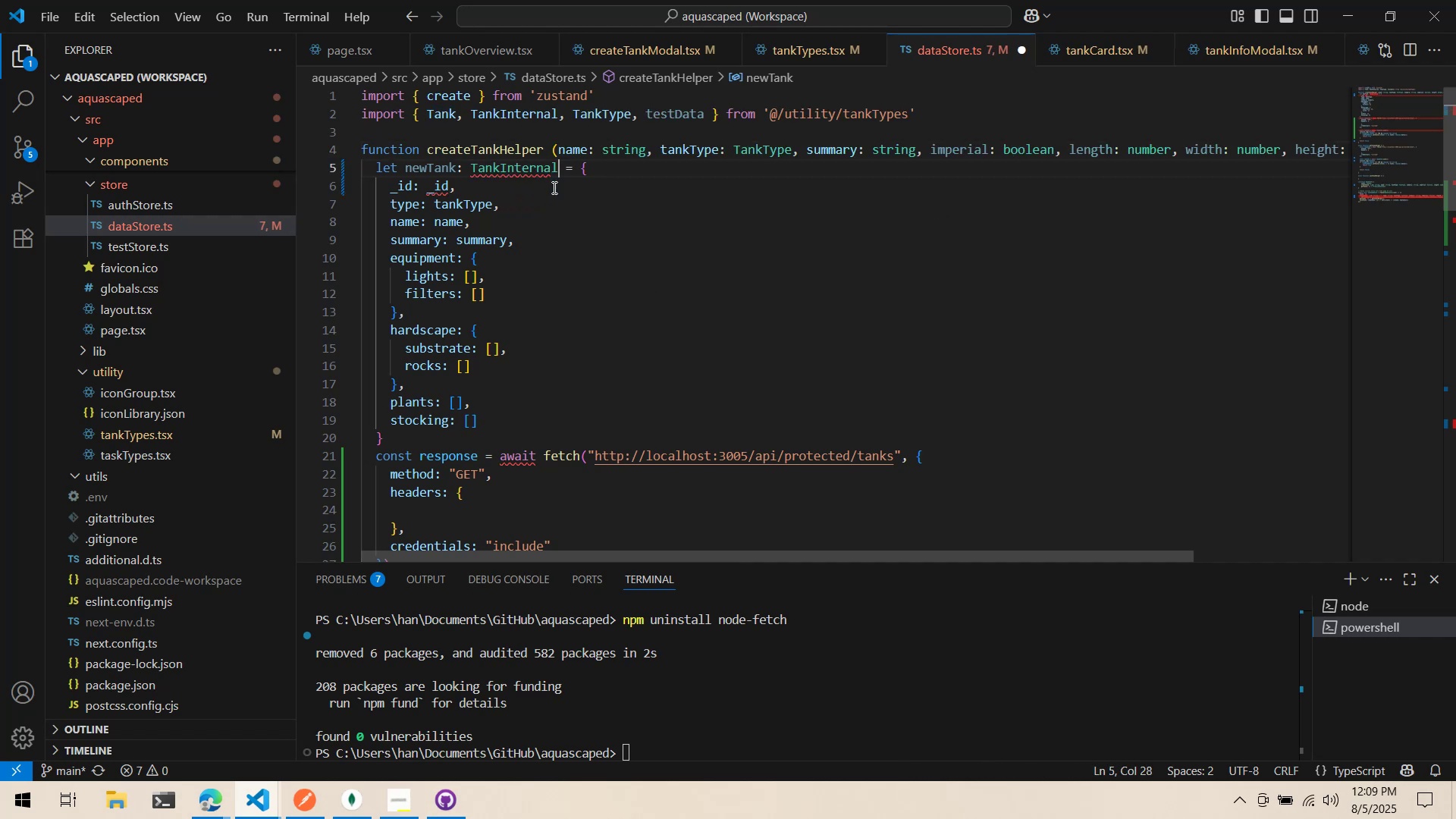 
double_click([553, 209])
 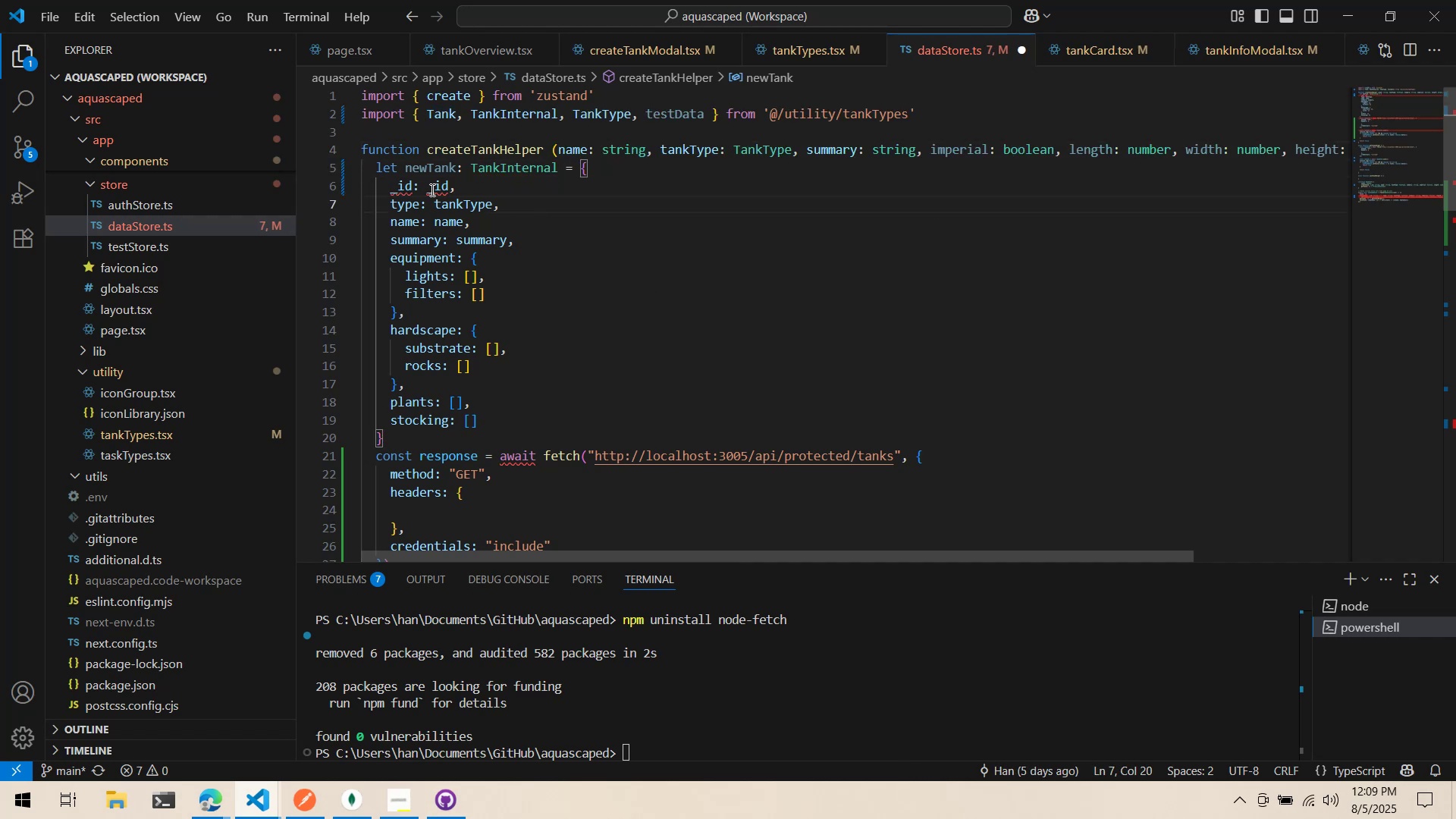 
key(Control+ControlLeft)
 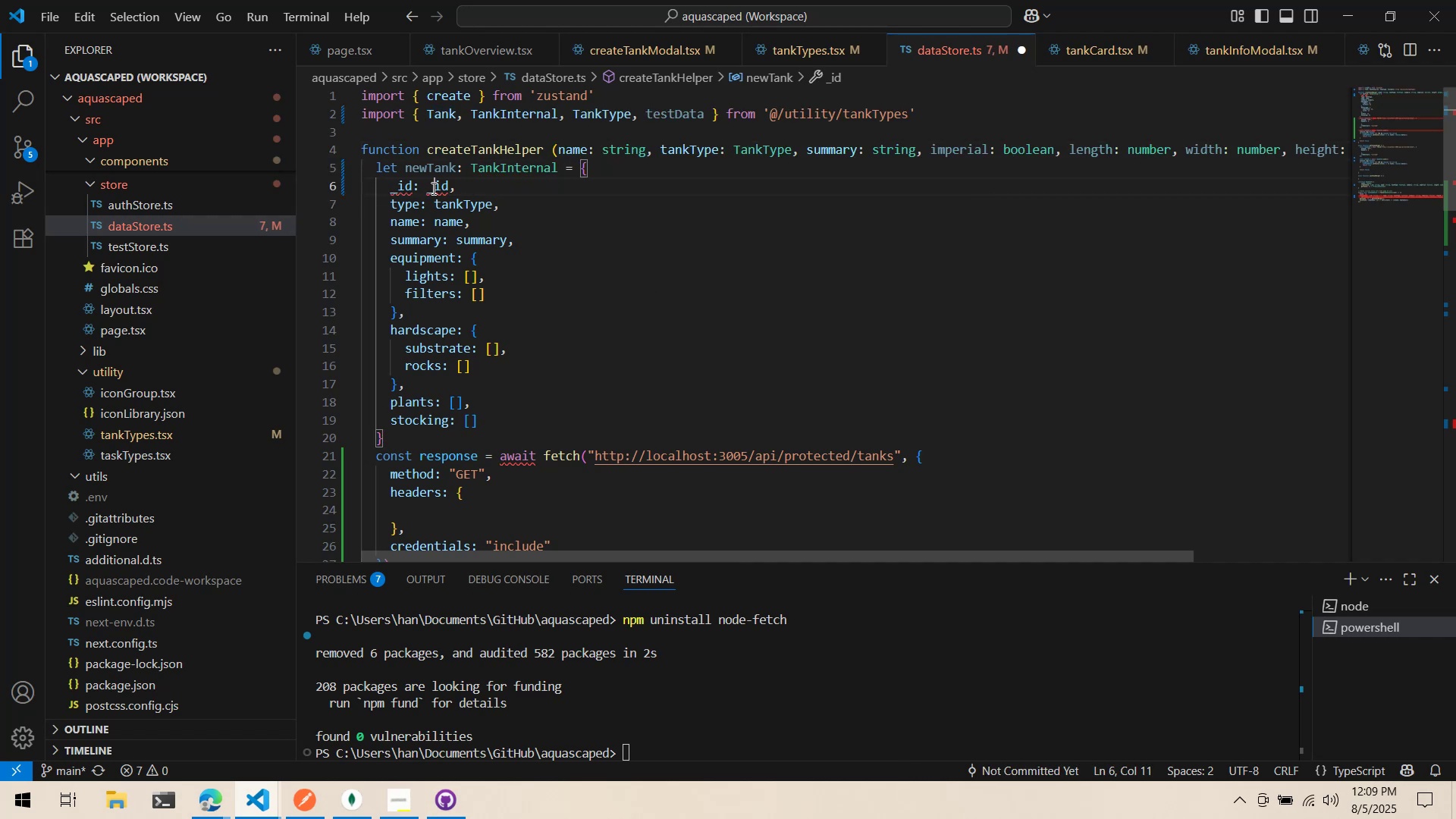 
key(Control+X)
 